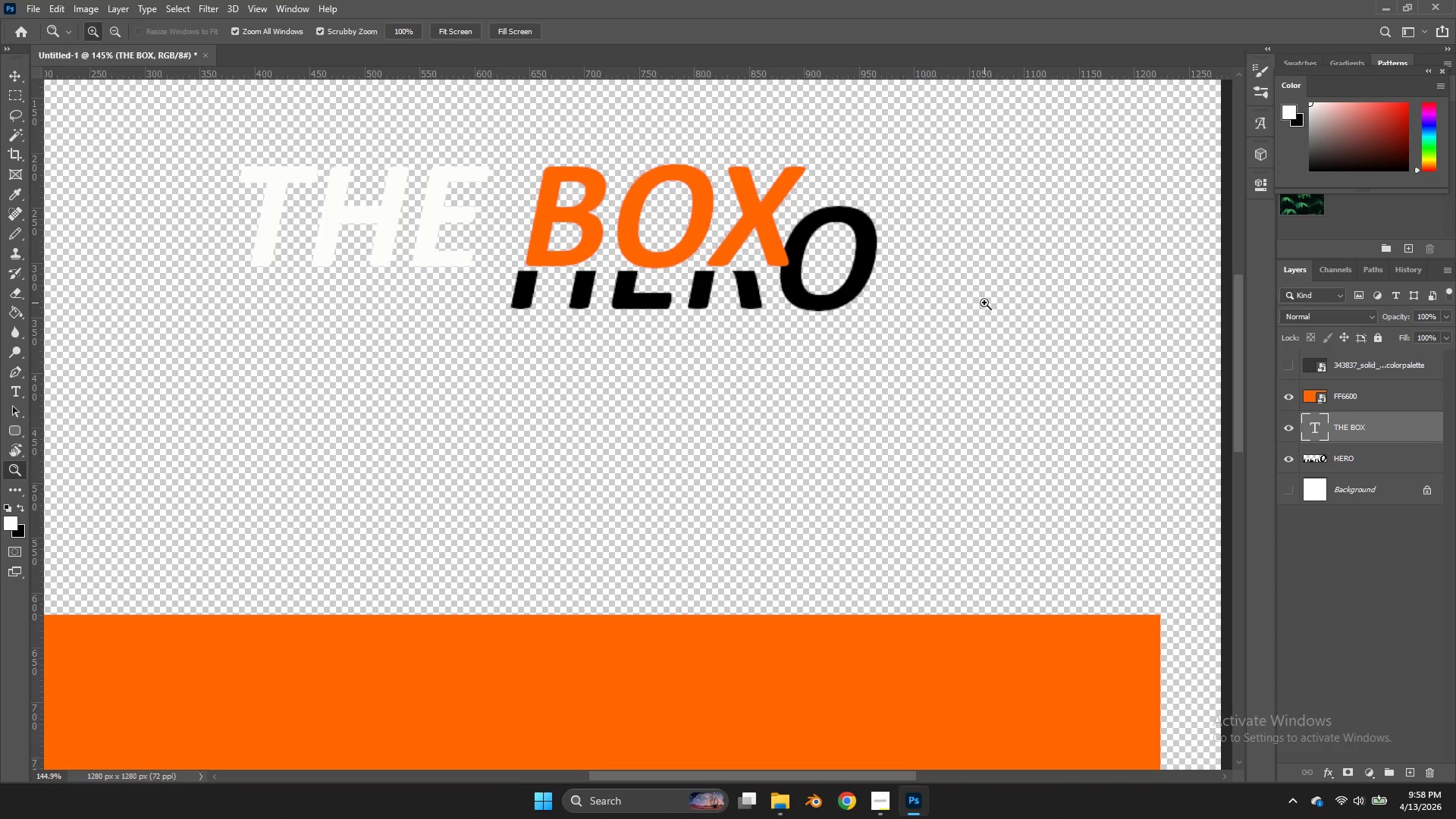 
left_click_drag(start_coordinate=[985, 303], to_coordinate=[949, 296])
 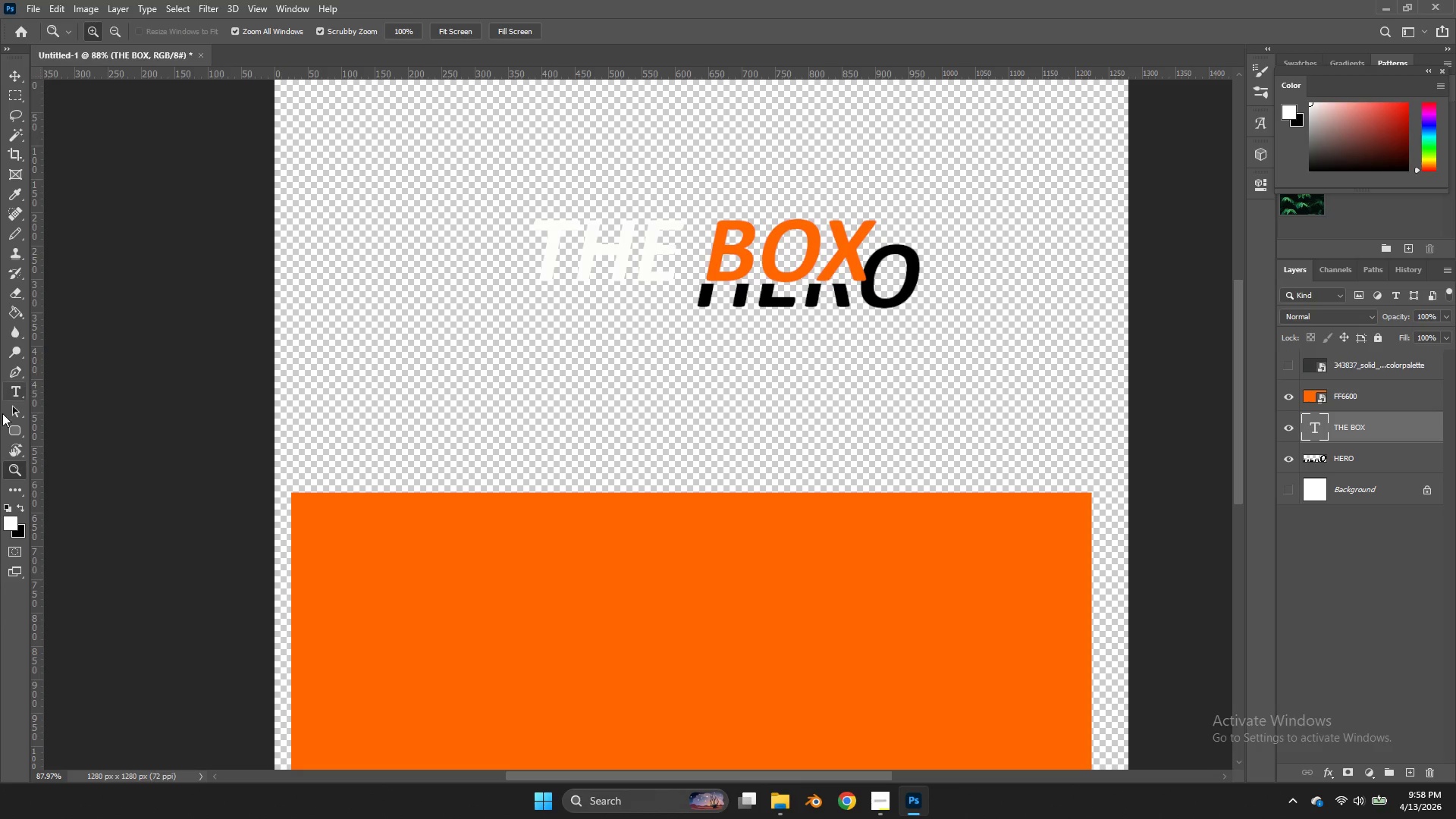 
scroll: coordinate [1094, 287], scroll_direction: down, amount: 1.0
 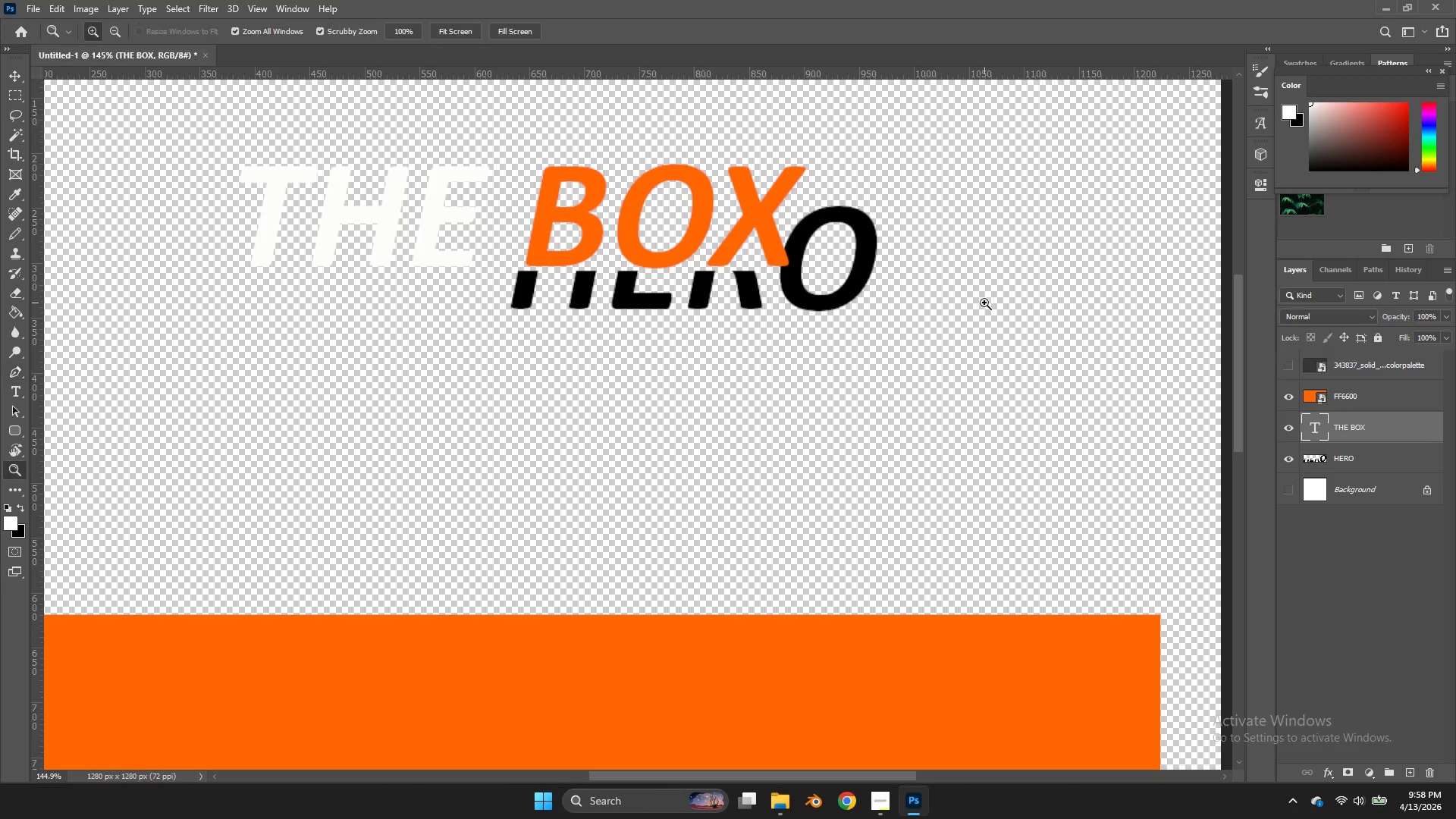 
left_click([14, 429])
 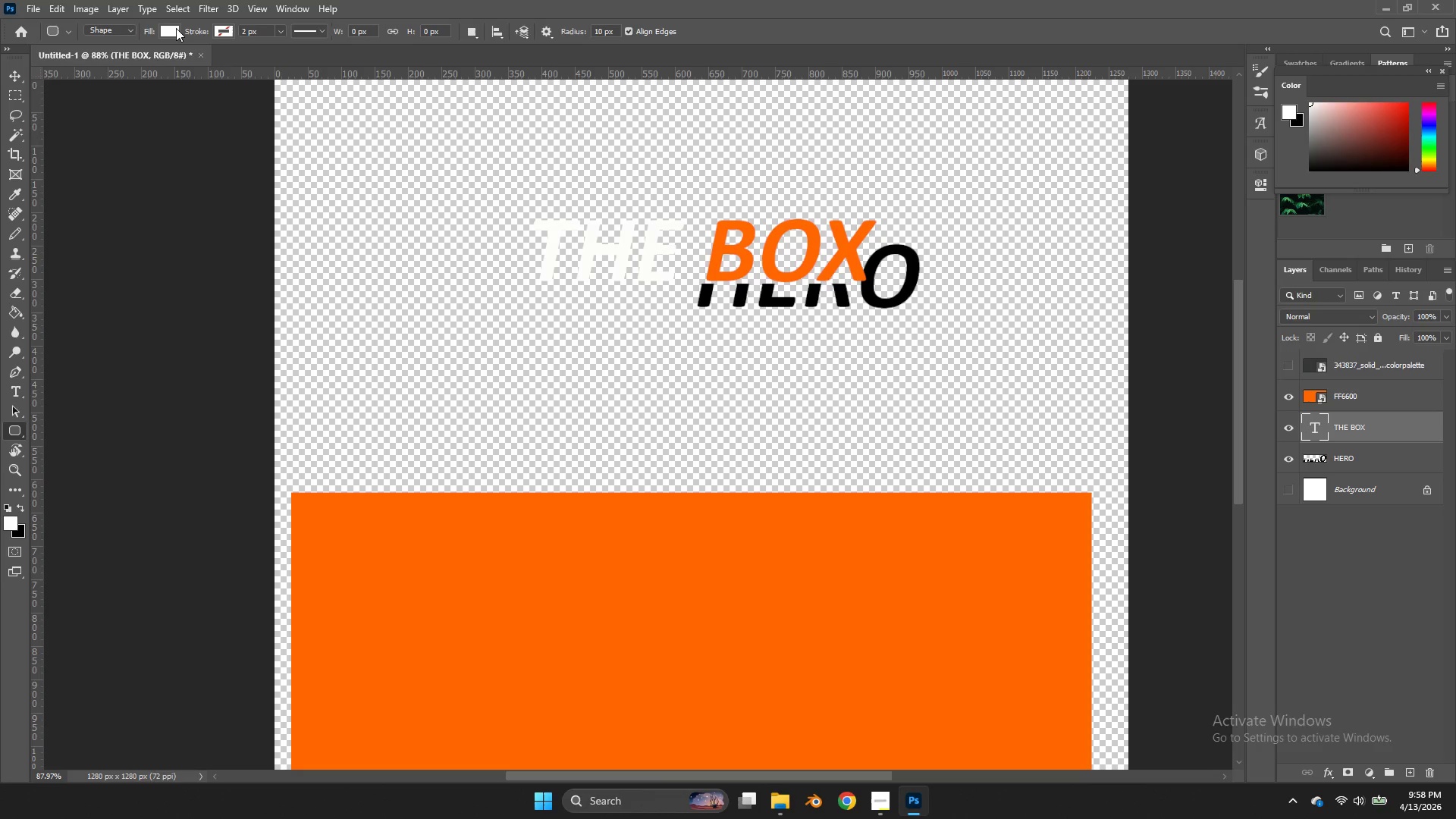 
left_click([176, 28])
 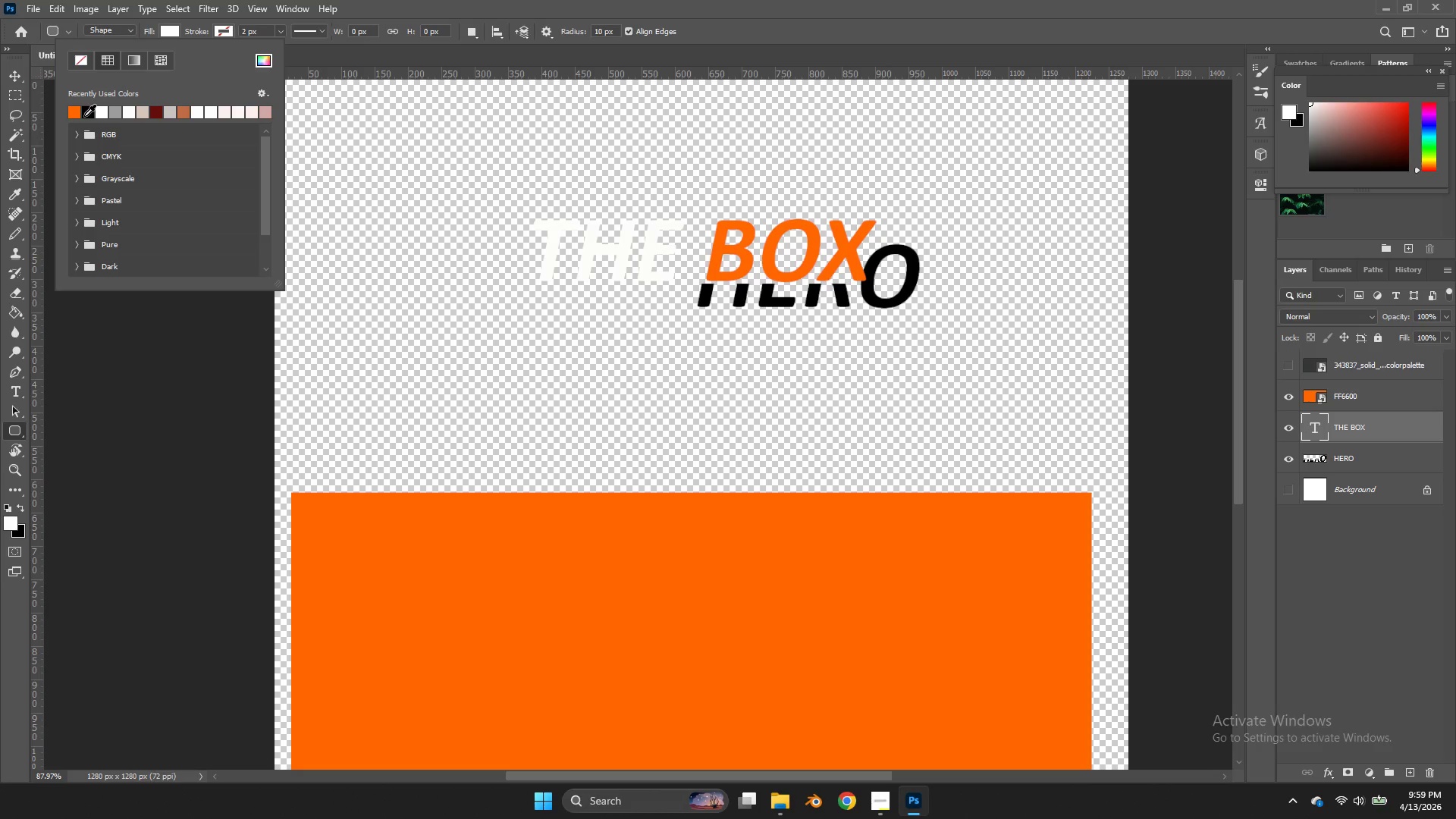 
left_click([78, 110])
 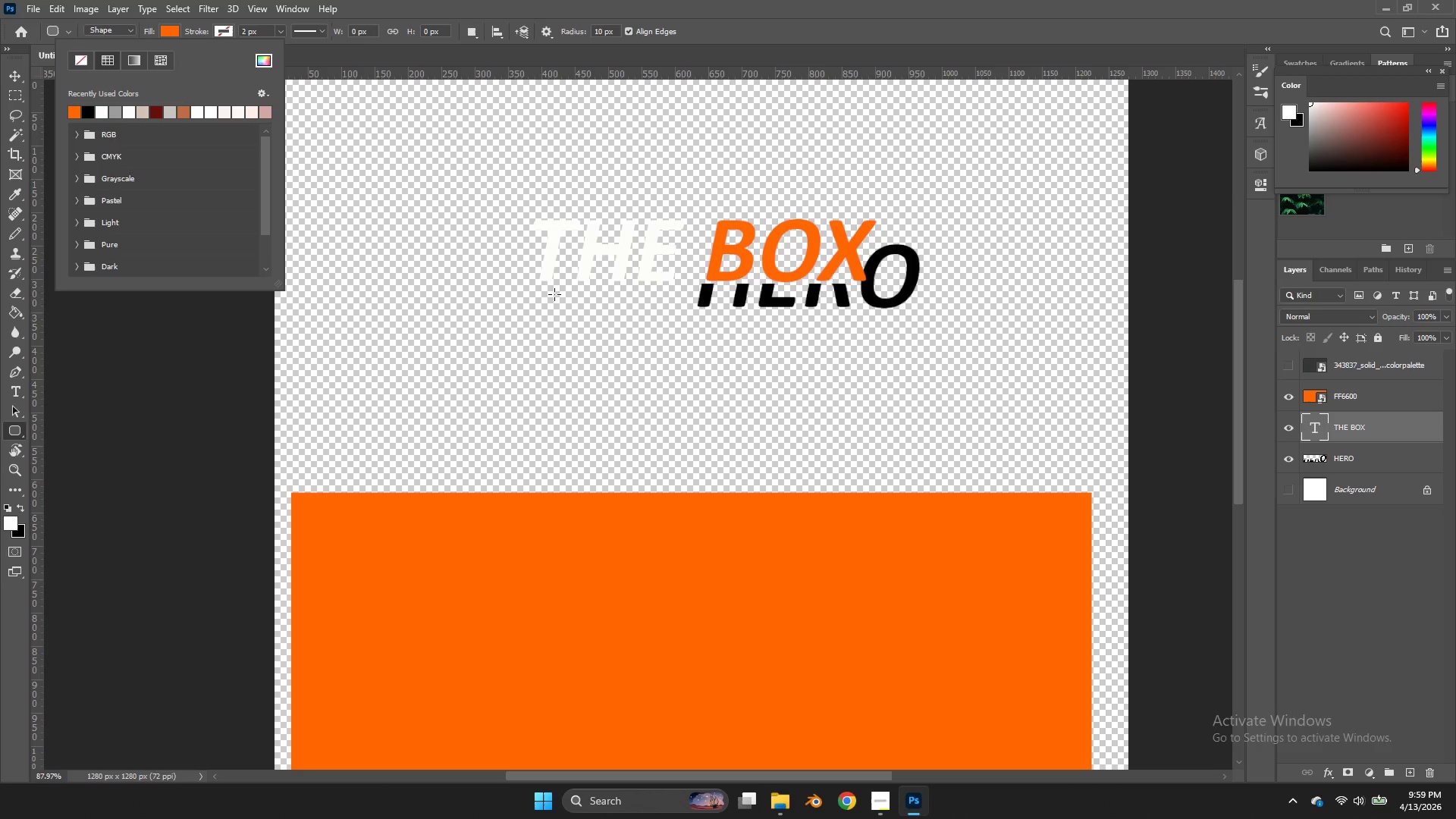 
left_click_drag(start_coordinate=[540, 295], to_coordinate=[678, 305])
 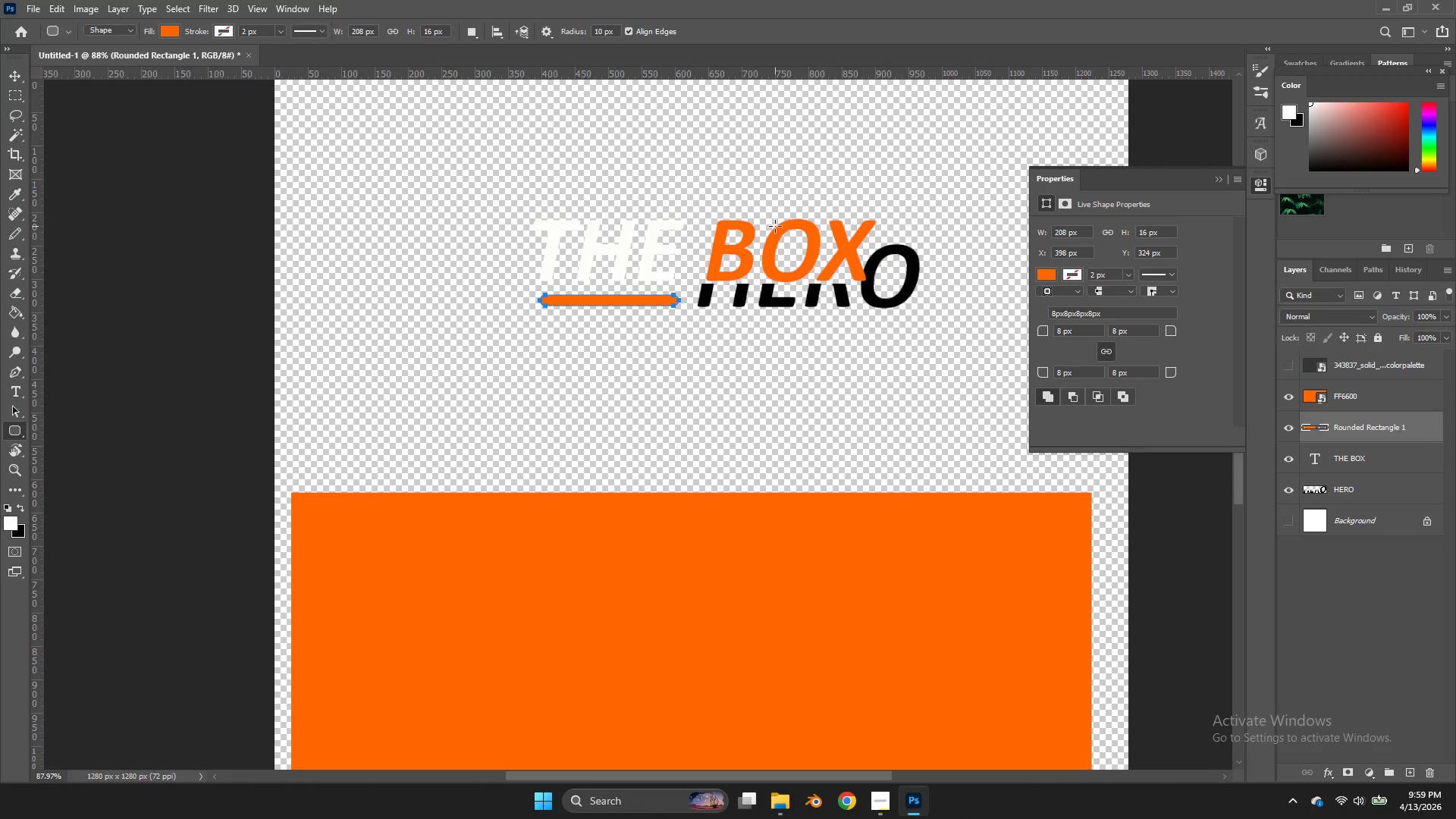 
wait(6.59)
 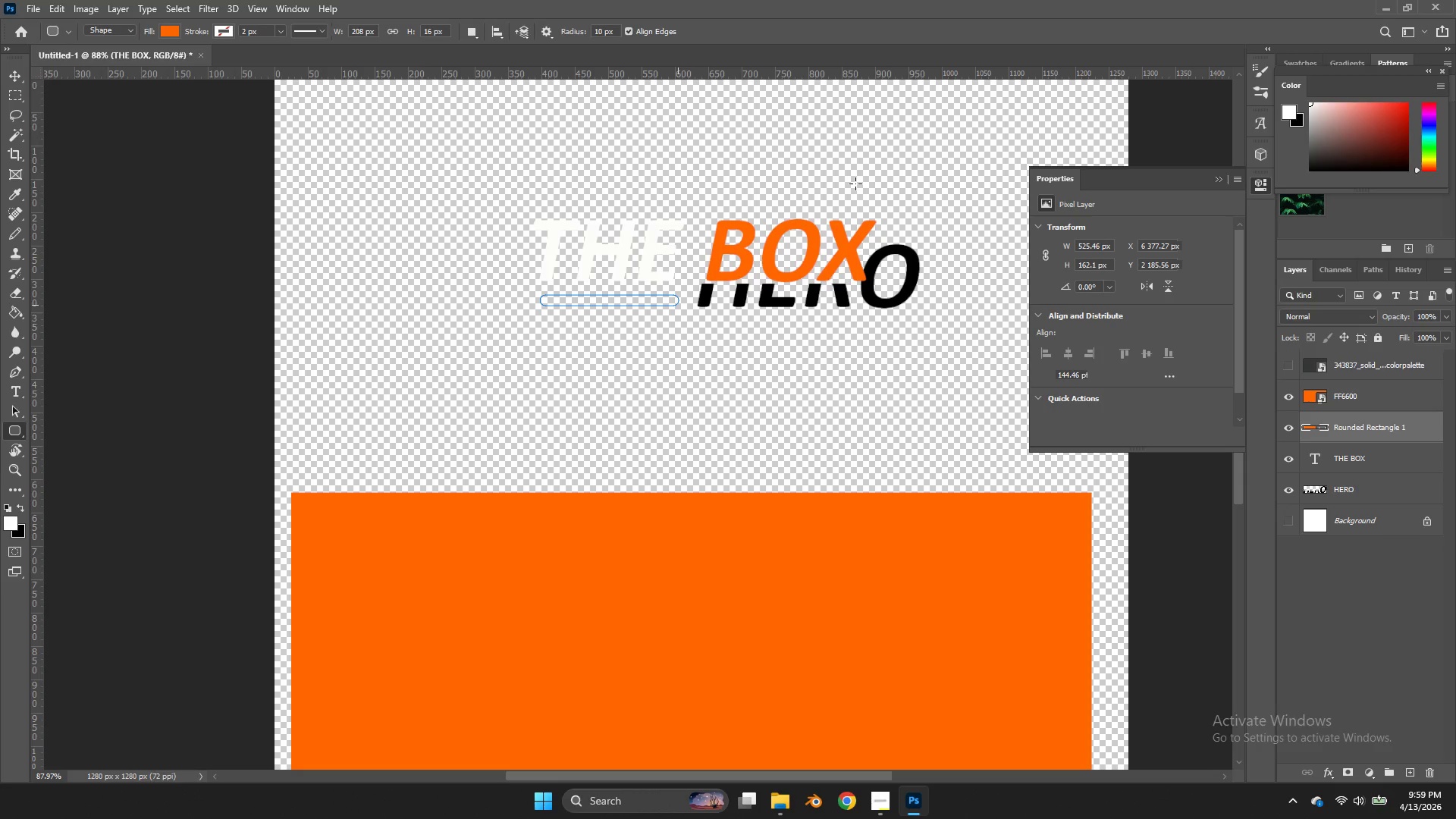 
key(T)
 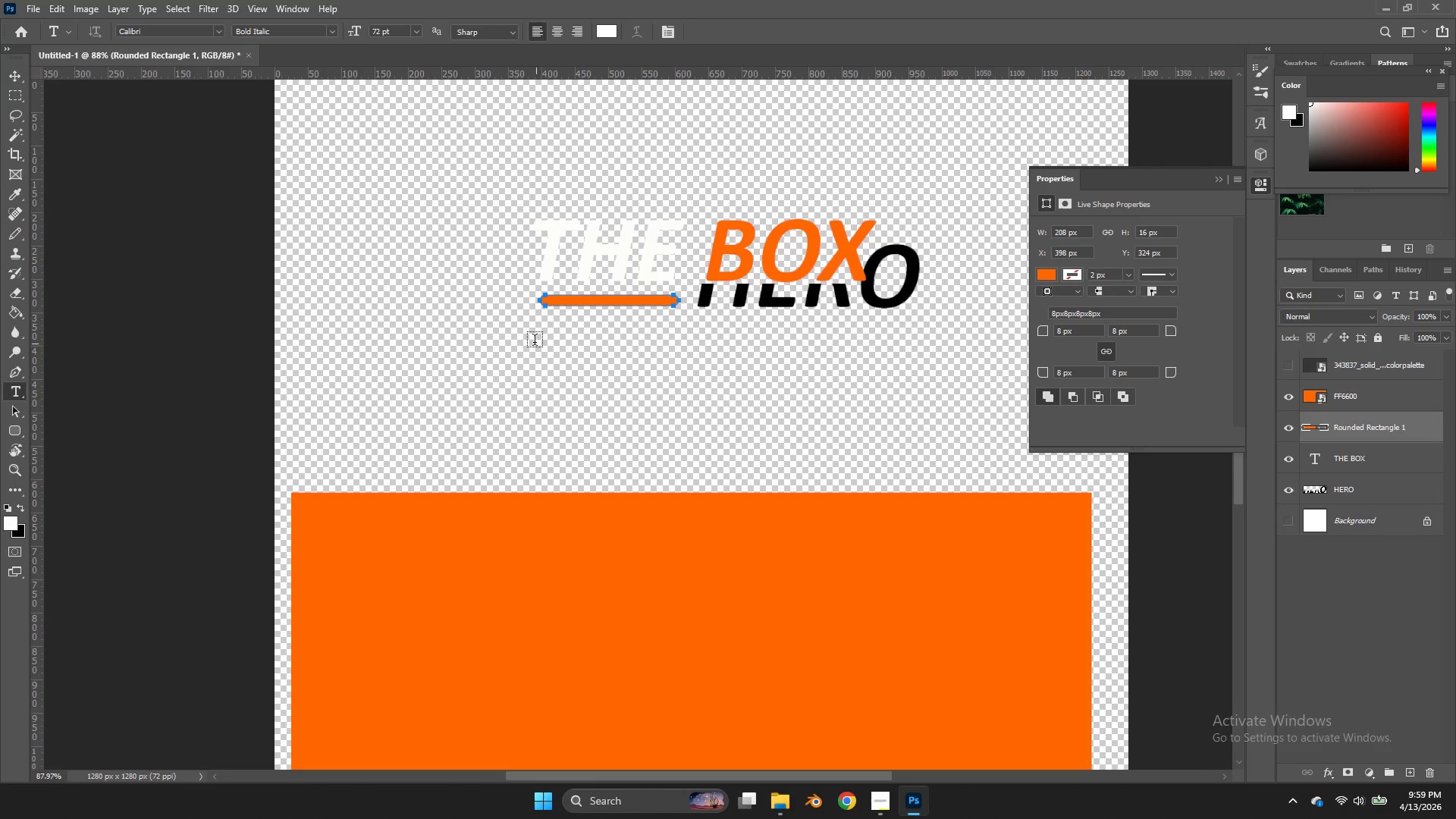 
left_click([537, 344])
 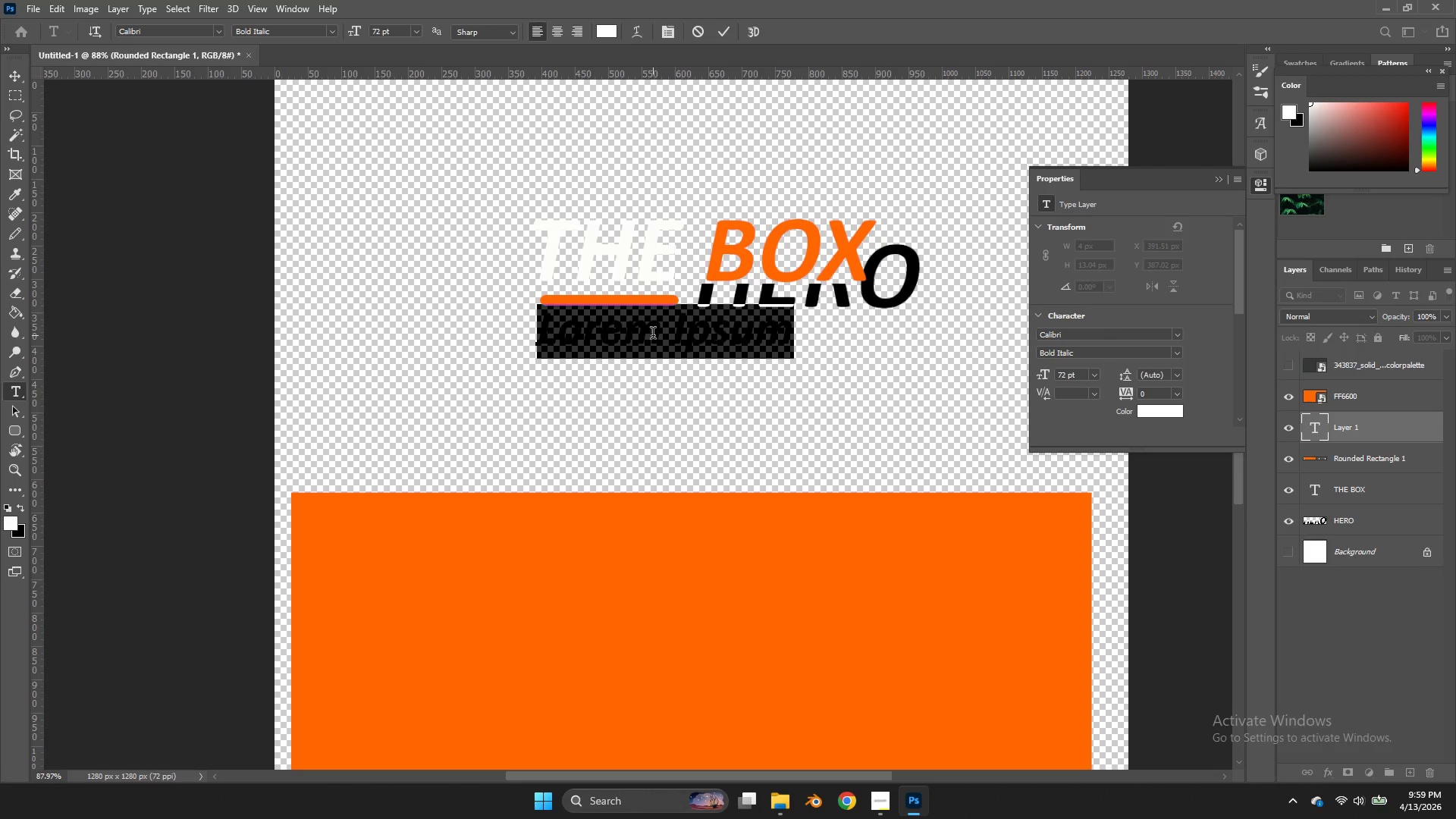 
hold_key(key=ShiftLeft, duration=1.12)
 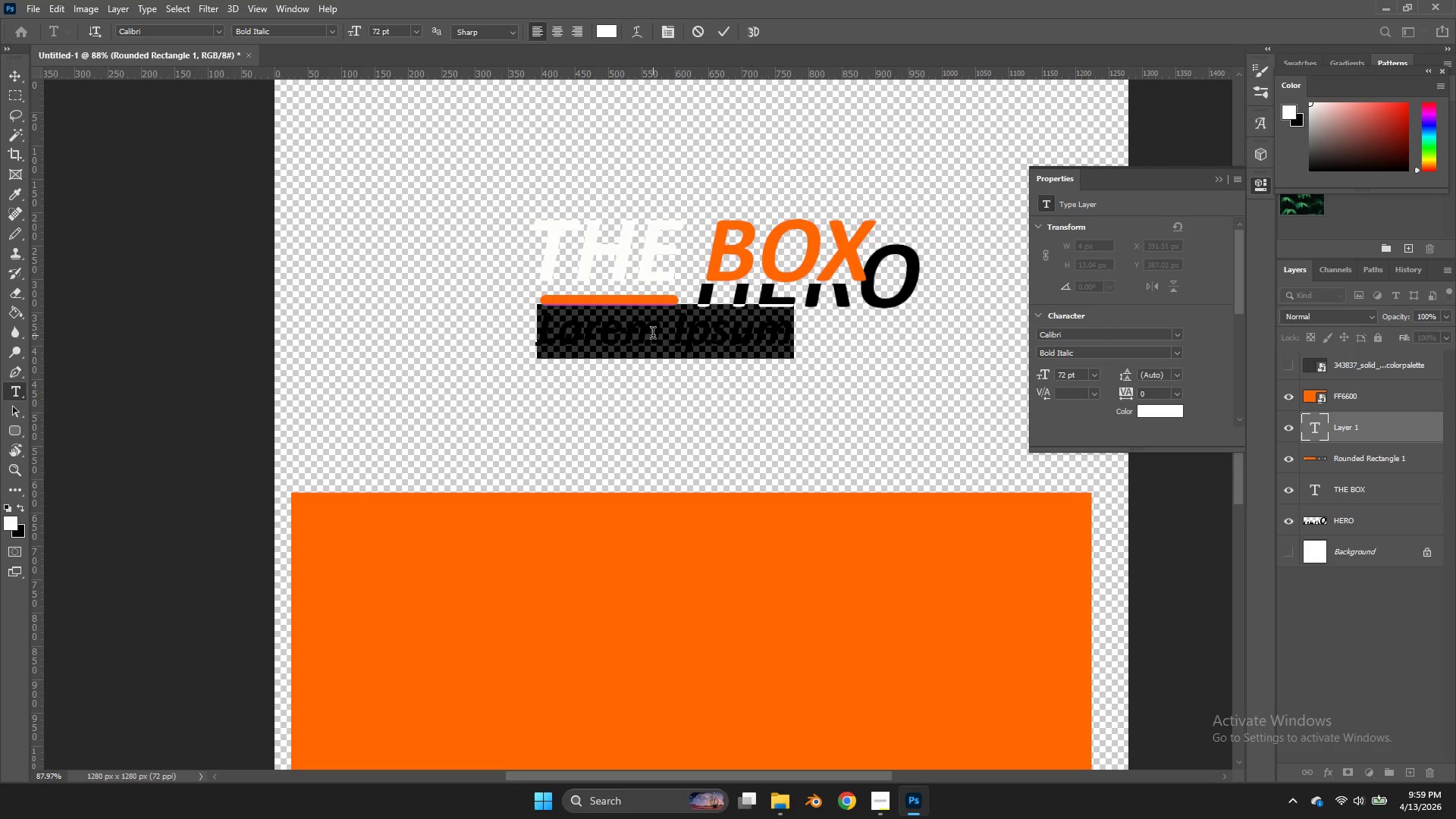 
type(URBAN MOVING SERVICE)
 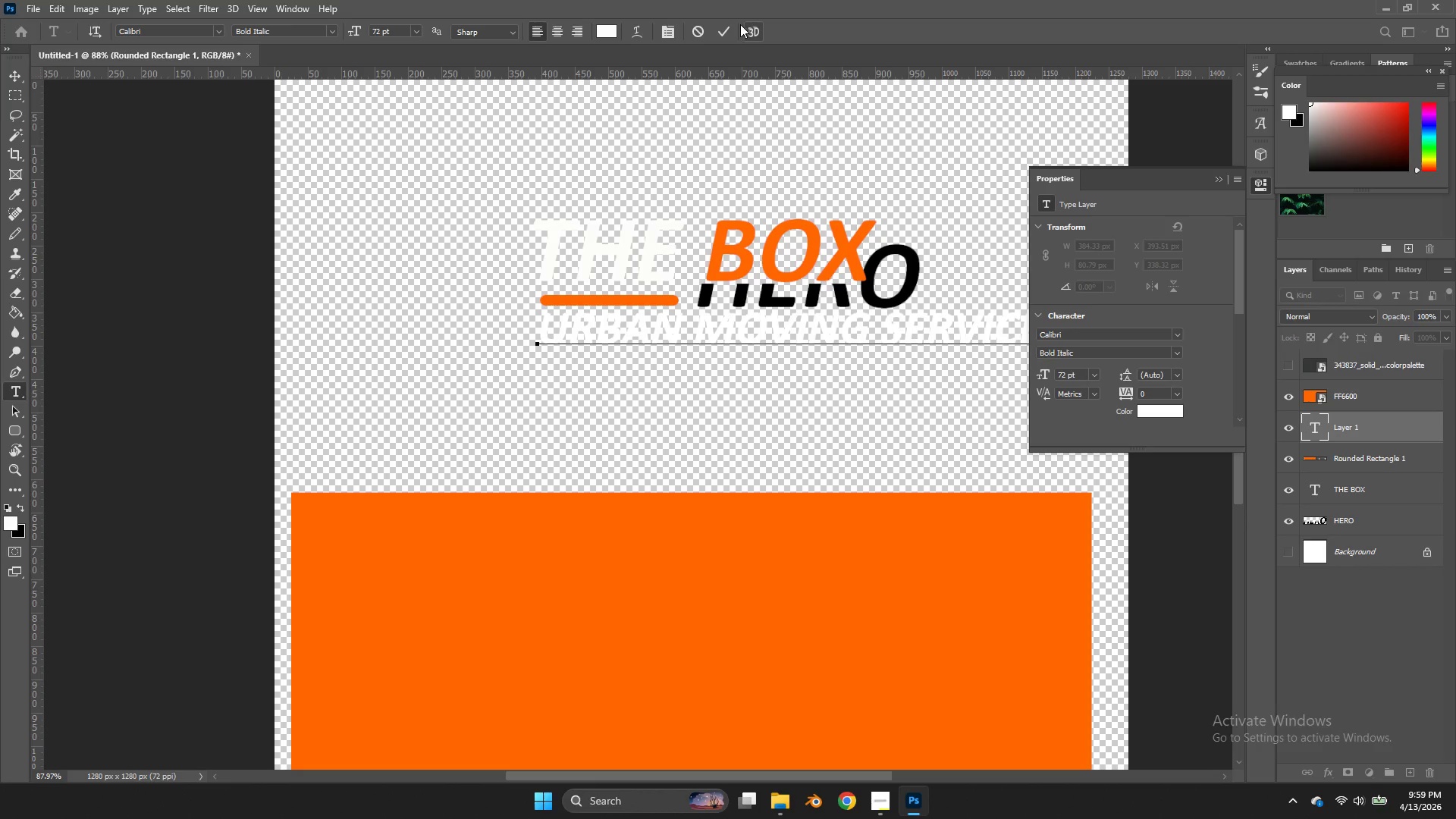 
double_click([719, 34])
 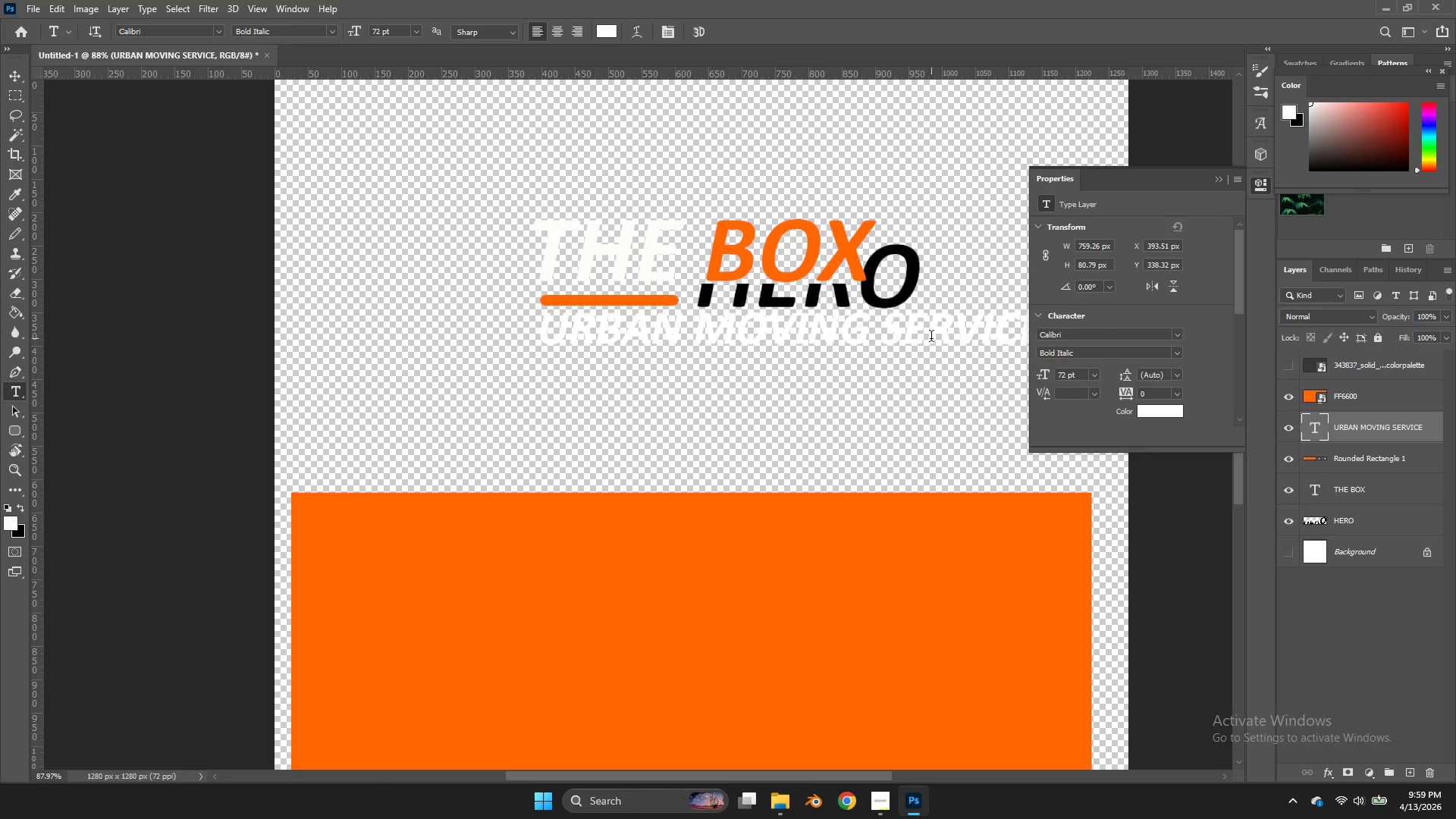 
key(V)
 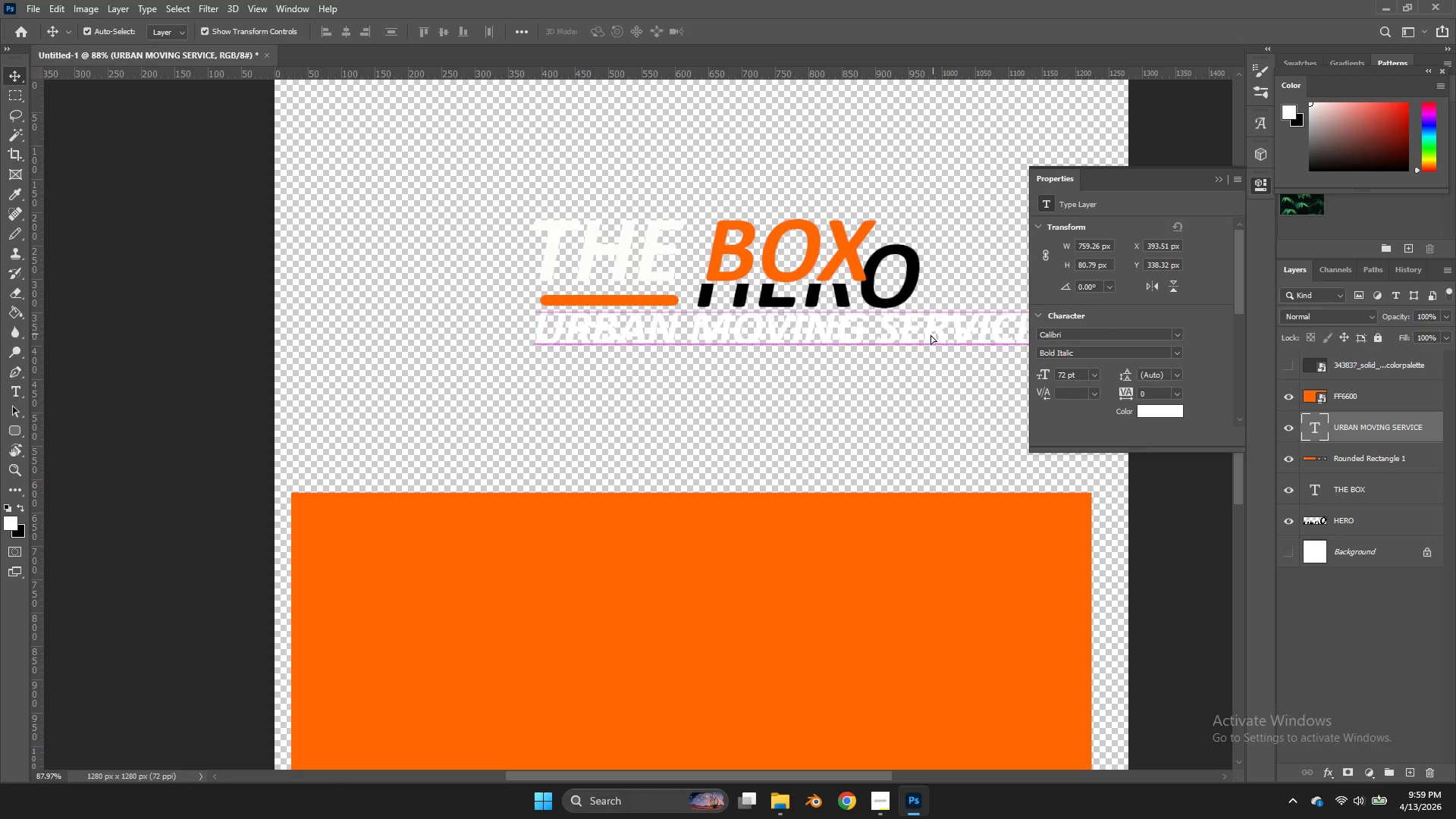 
left_click_drag(start_coordinate=[936, 333], to_coordinate=[928, 344])
 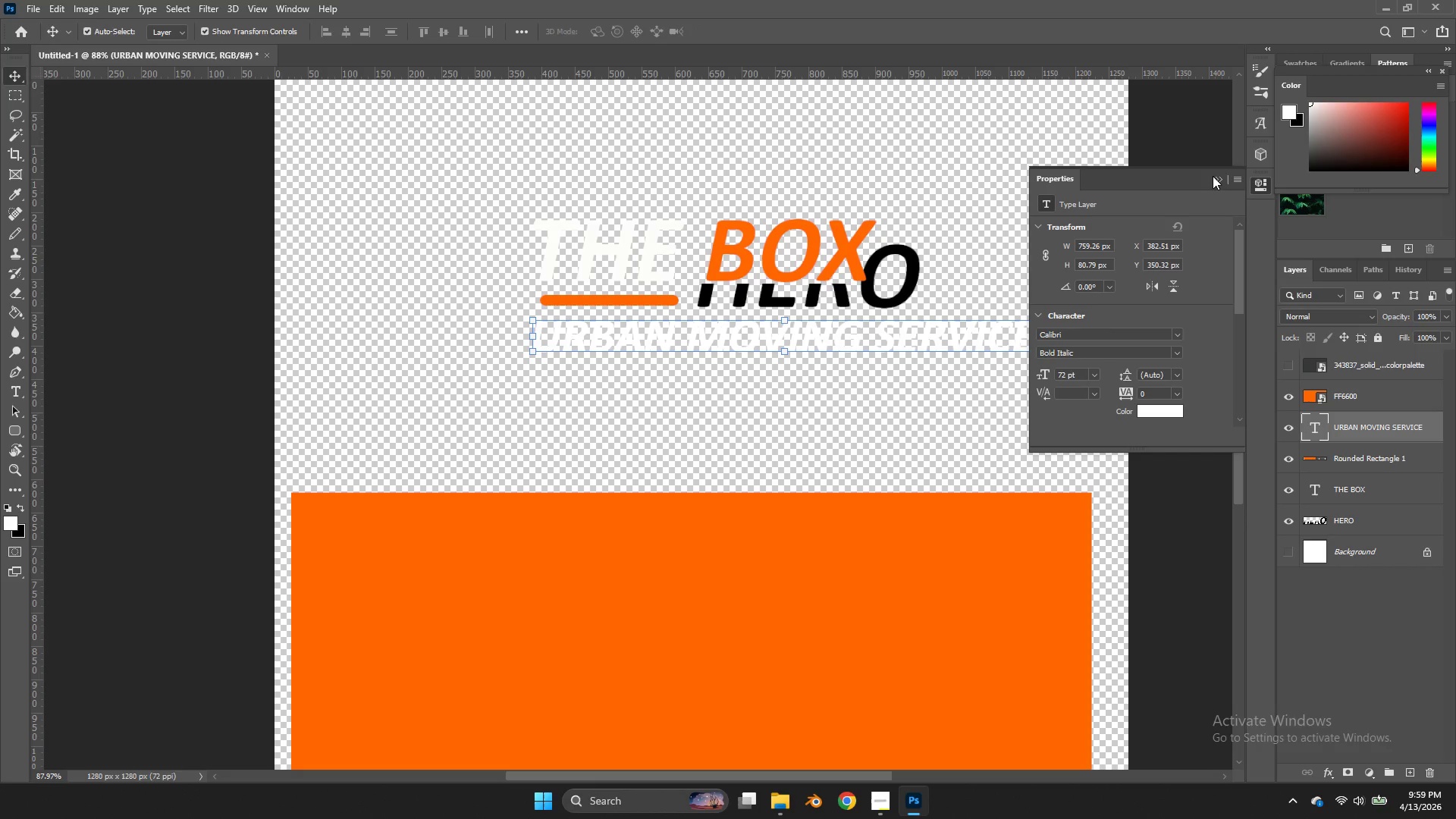 
left_click([1221, 176])
 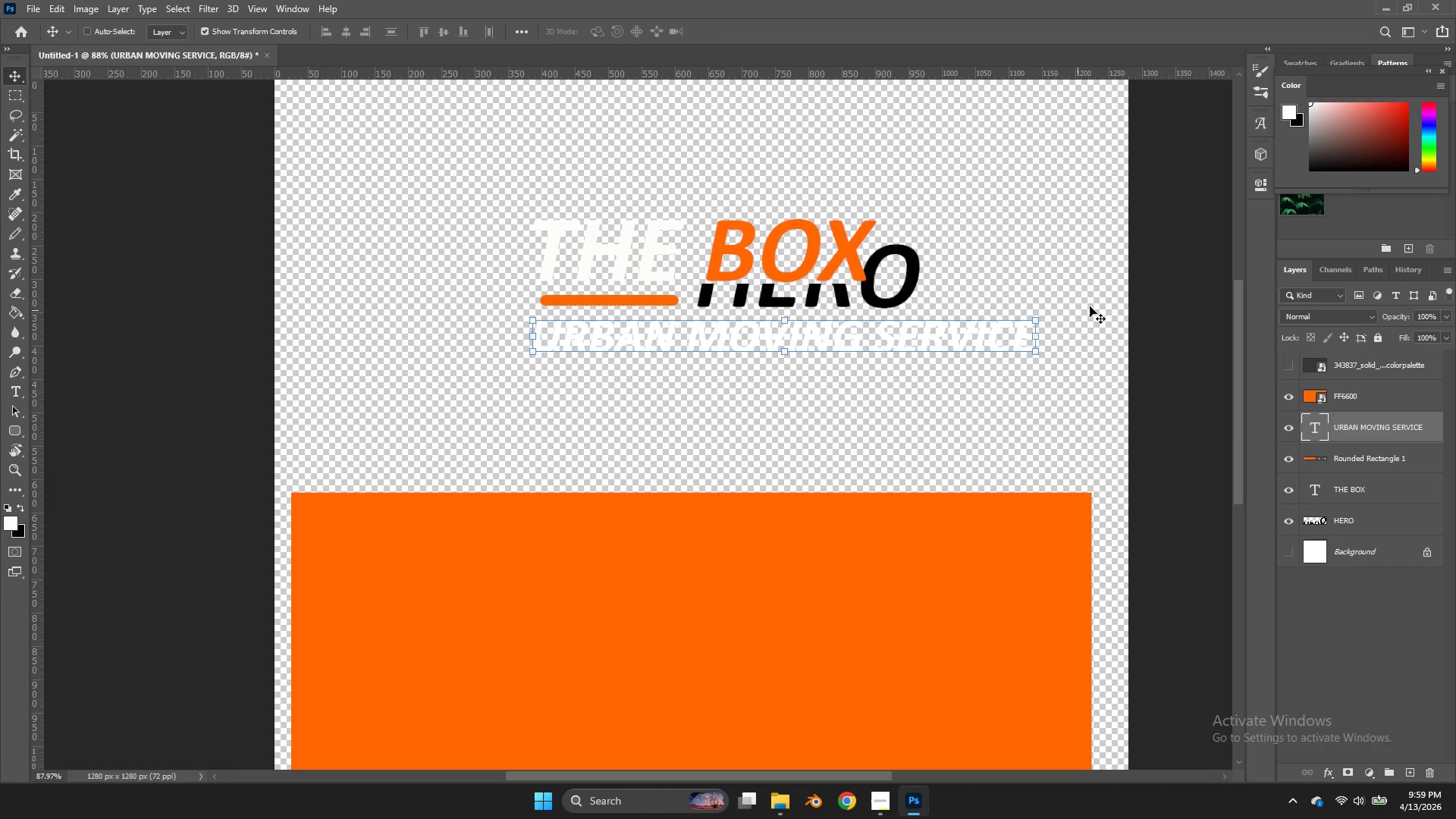 
key(Control+T)
 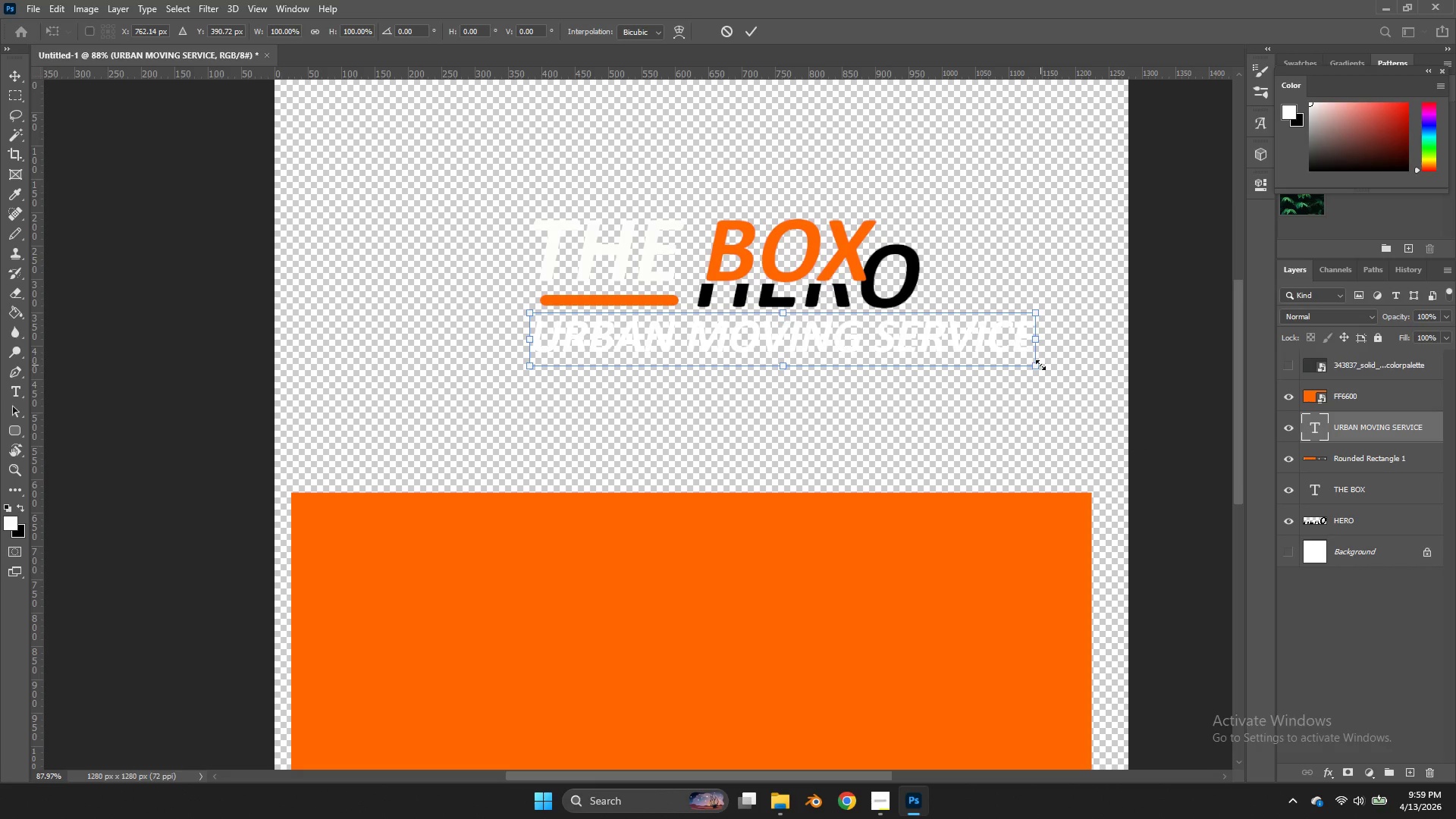 
left_click_drag(start_coordinate=[1040, 365], to_coordinate=[925, 334])
 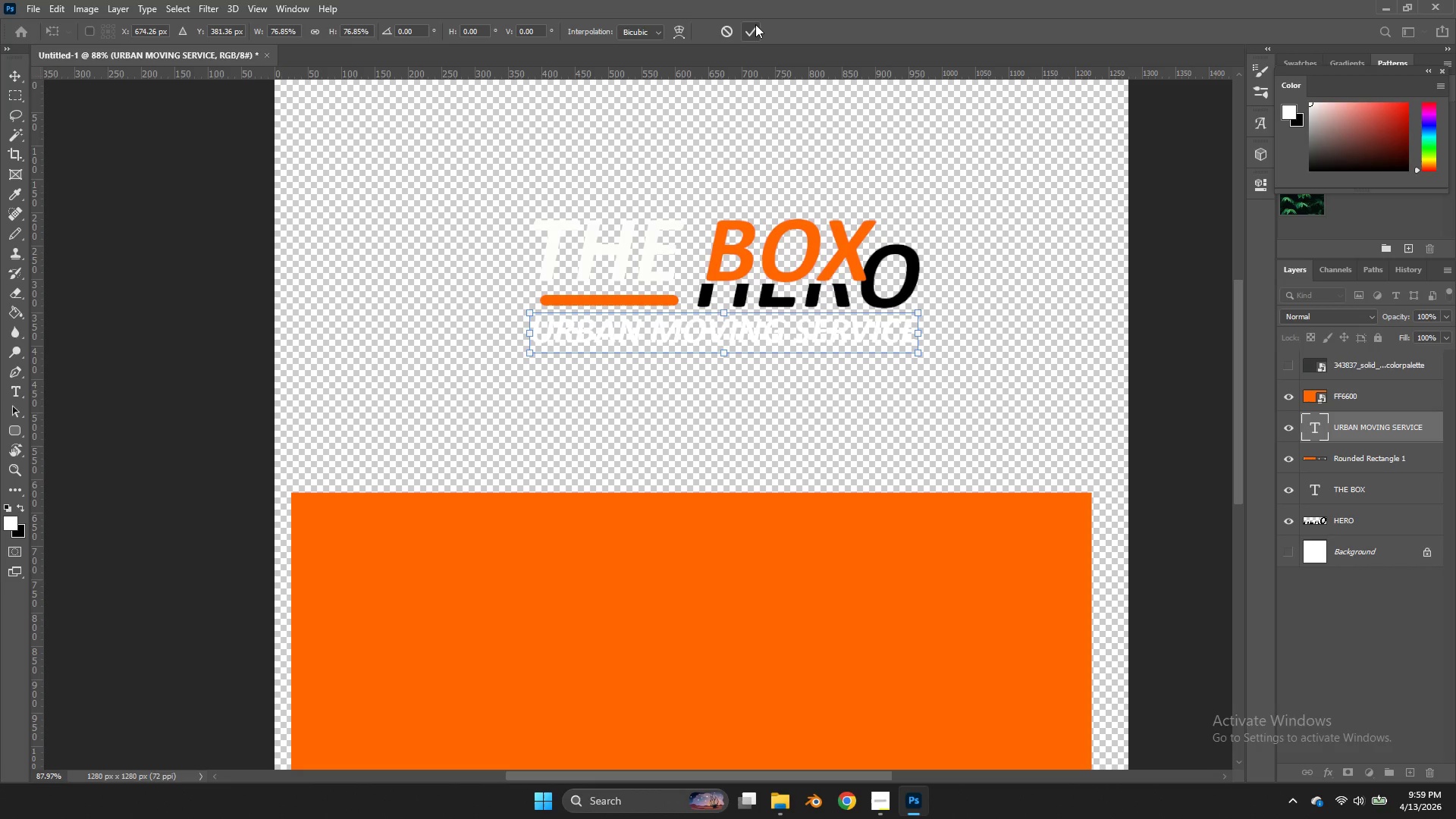 
hold_key(key=ShiftLeft, duration=2.45)
 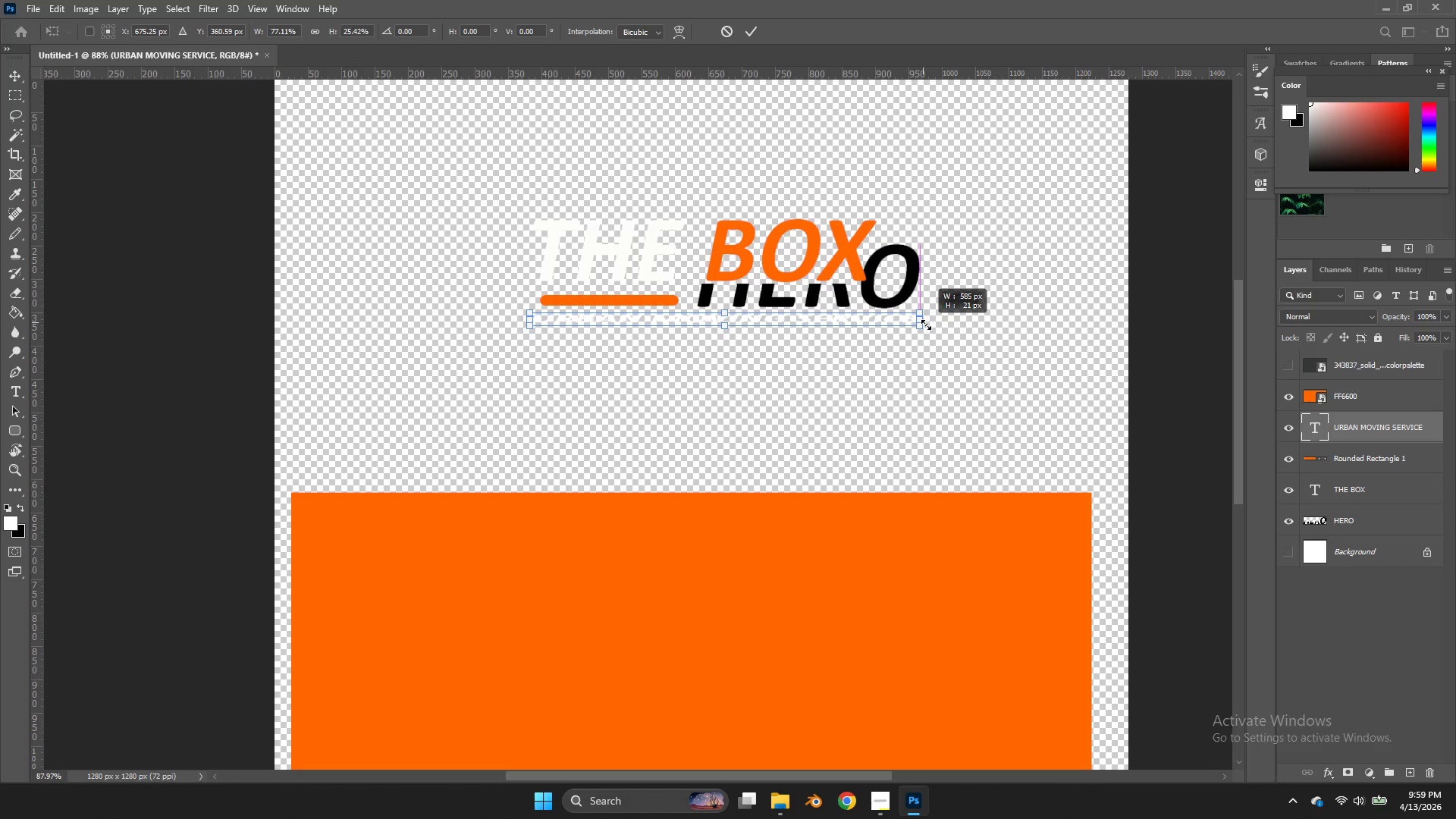 
hold_key(key=ShiftLeft, duration=1.61)
 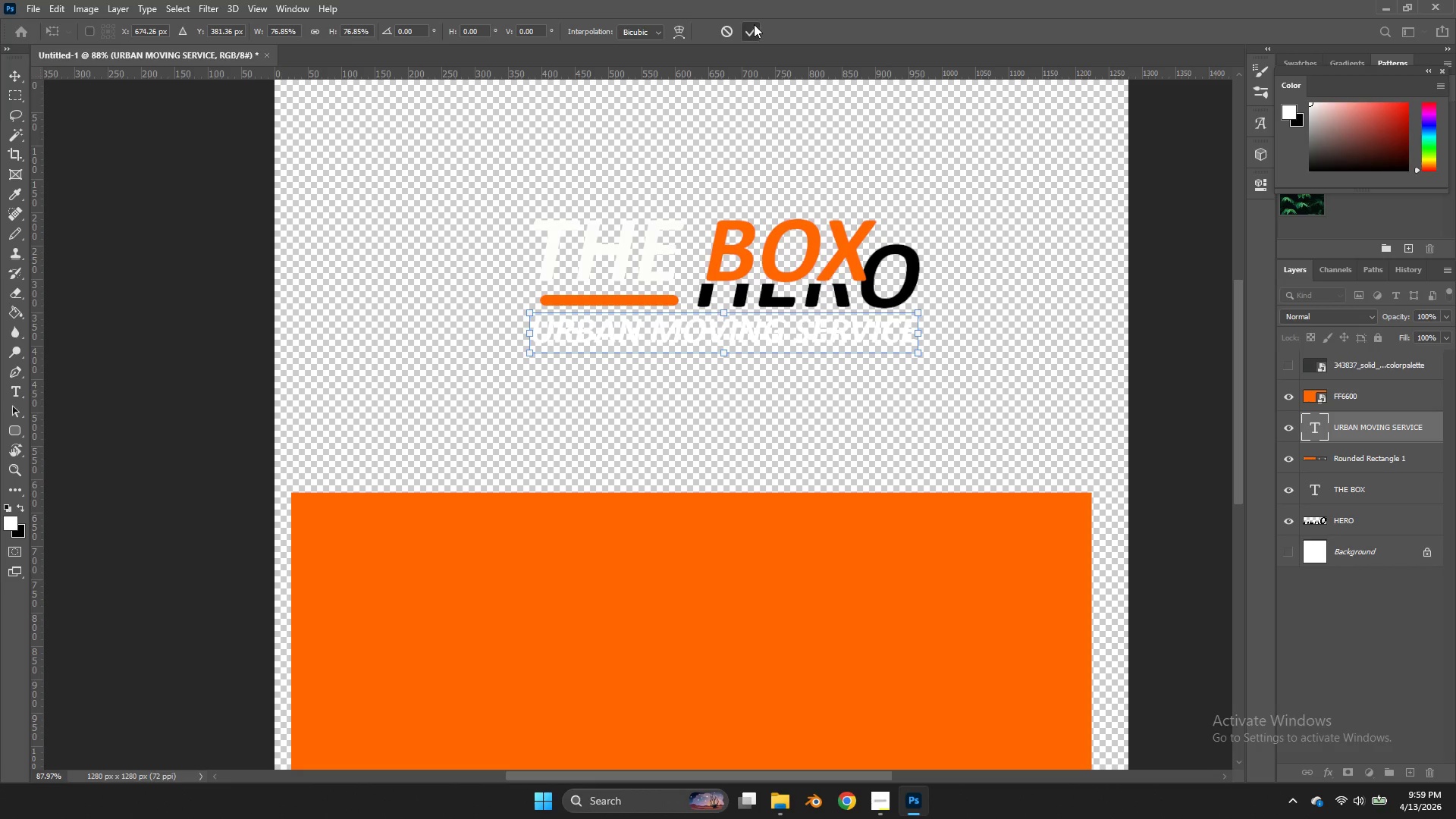 
left_click([754, 24])
 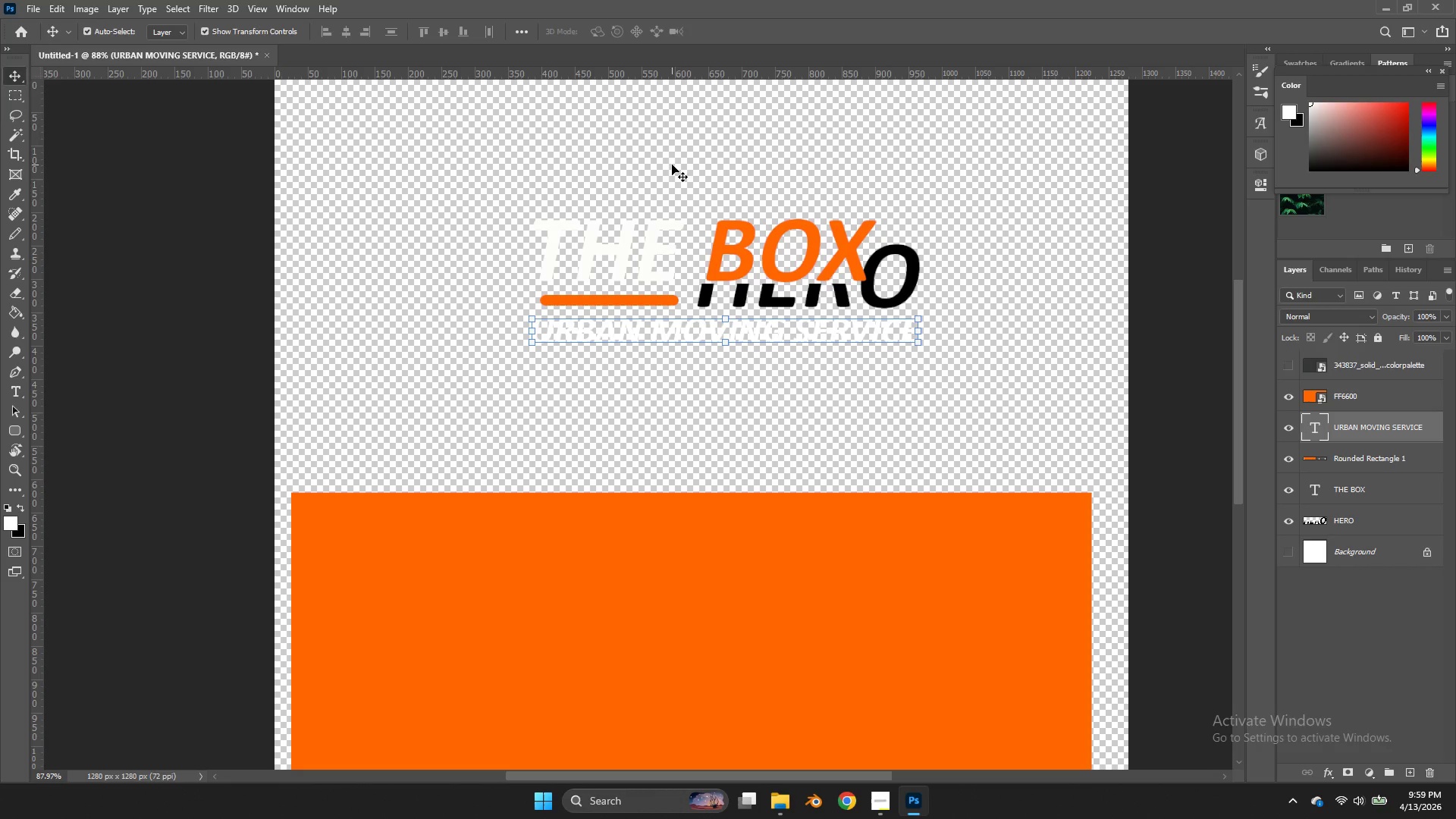 
wait(5.06)
 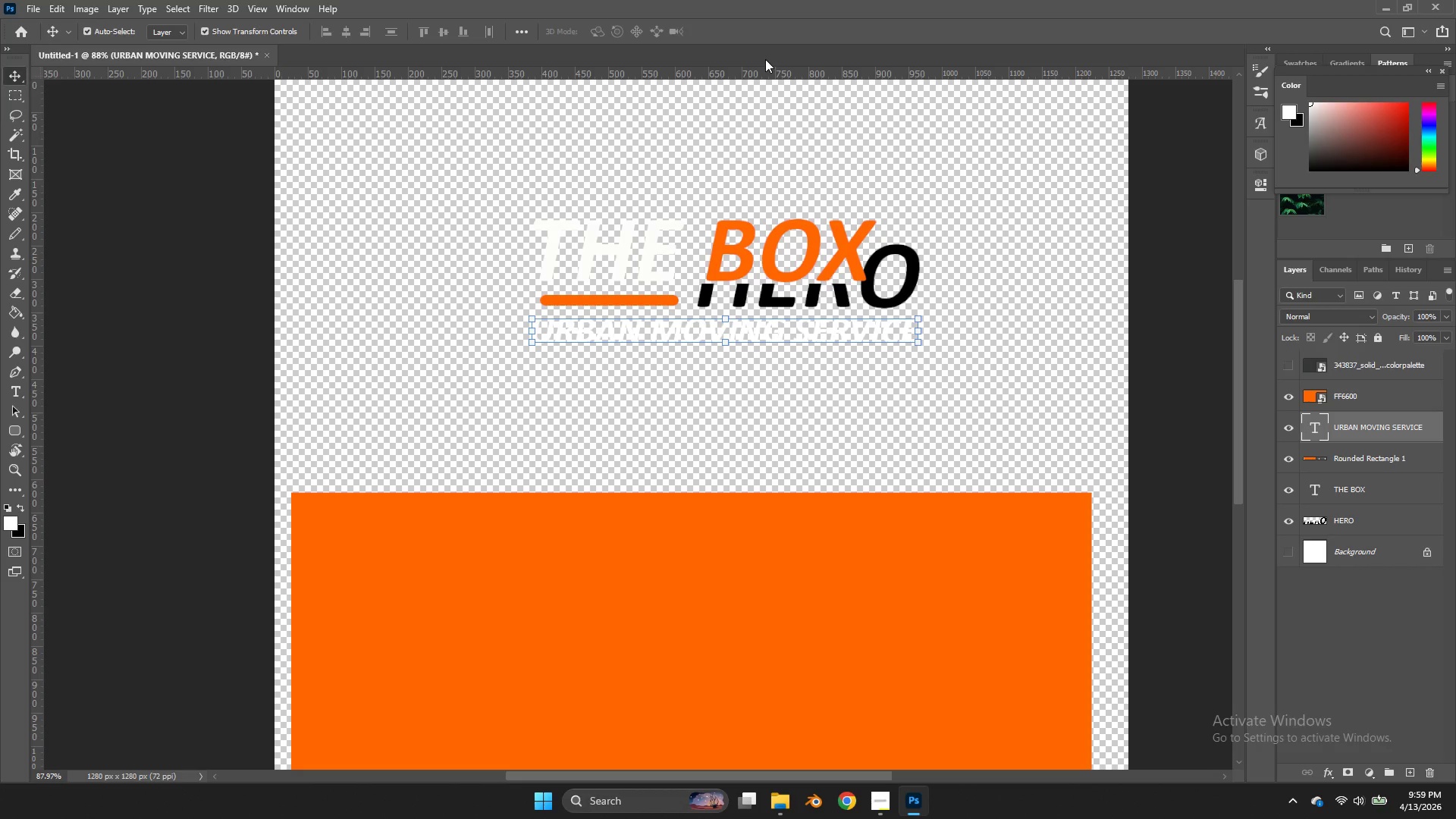 
type(PPPPPP)
 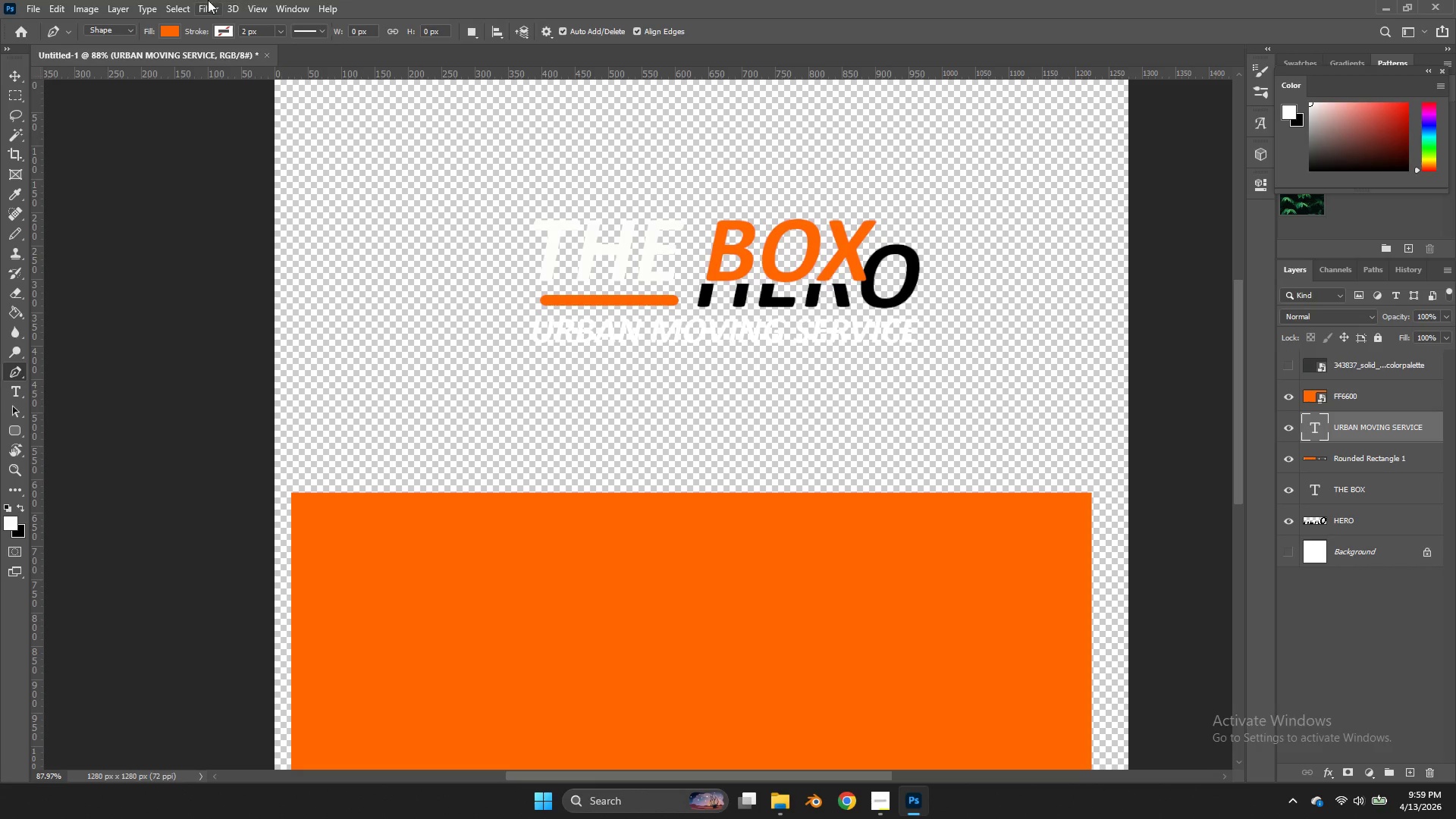 
left_click([221, 32])
 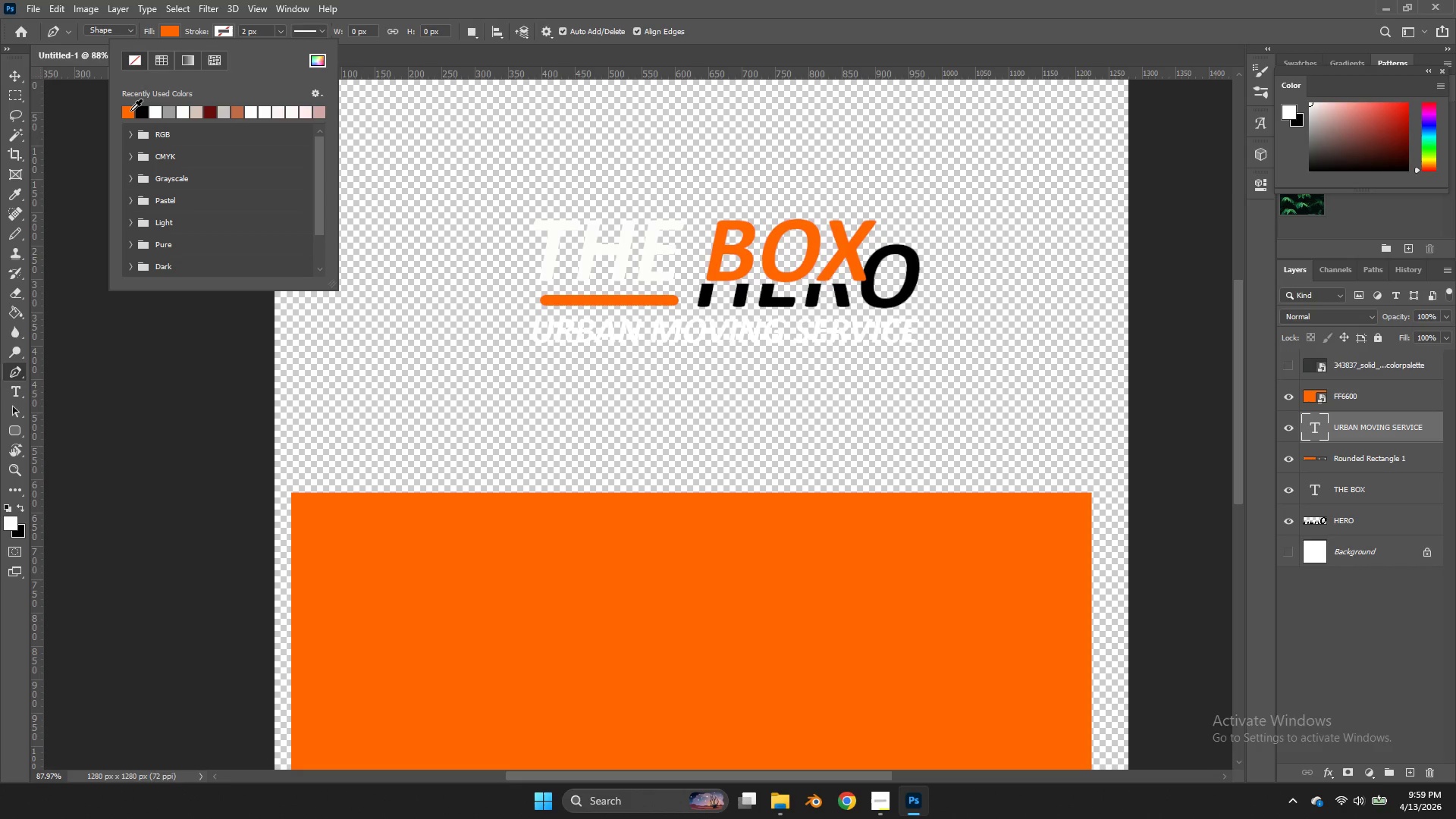 
left_click([129, 111])
 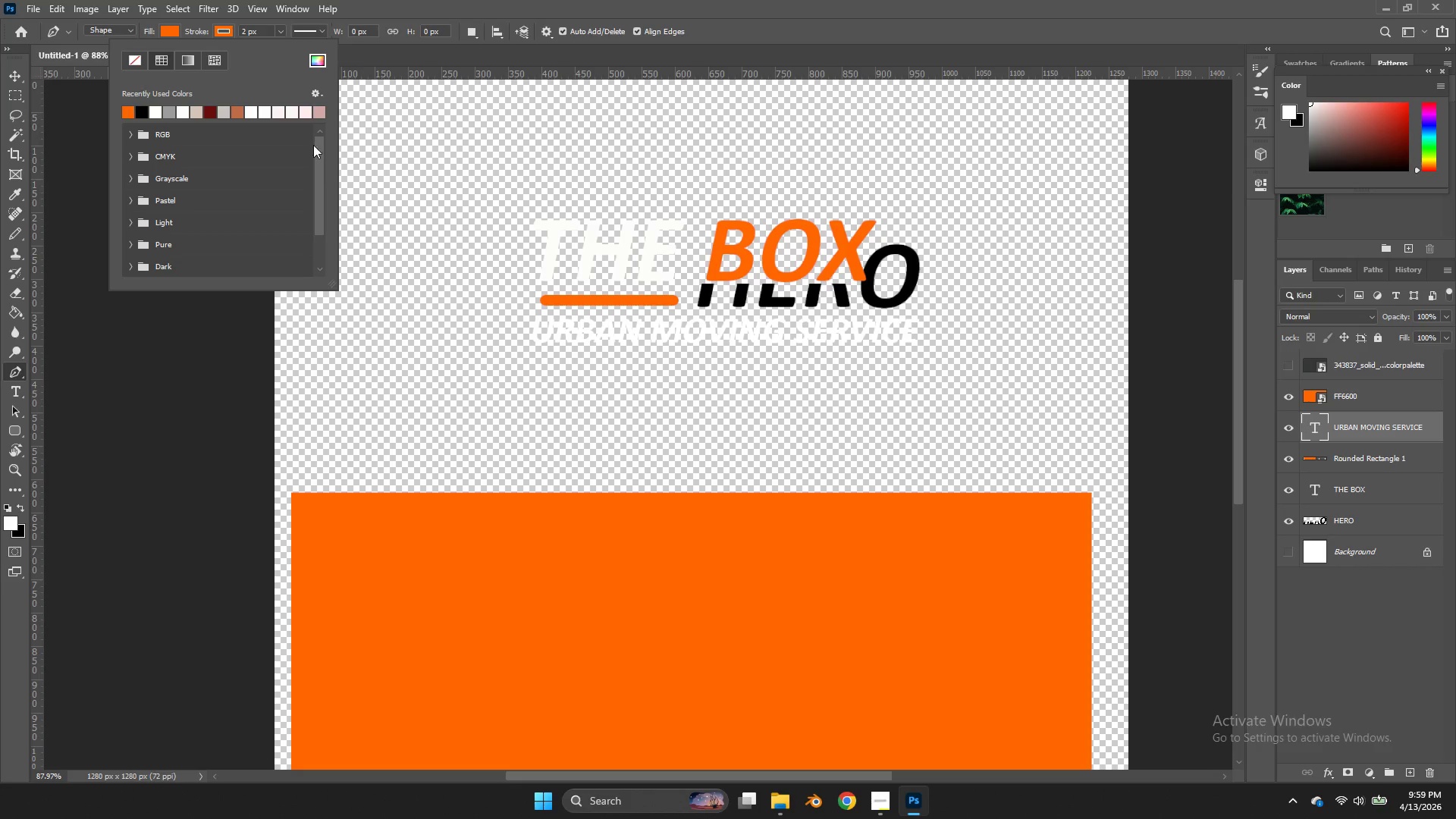 
middle_click([129, 111])
 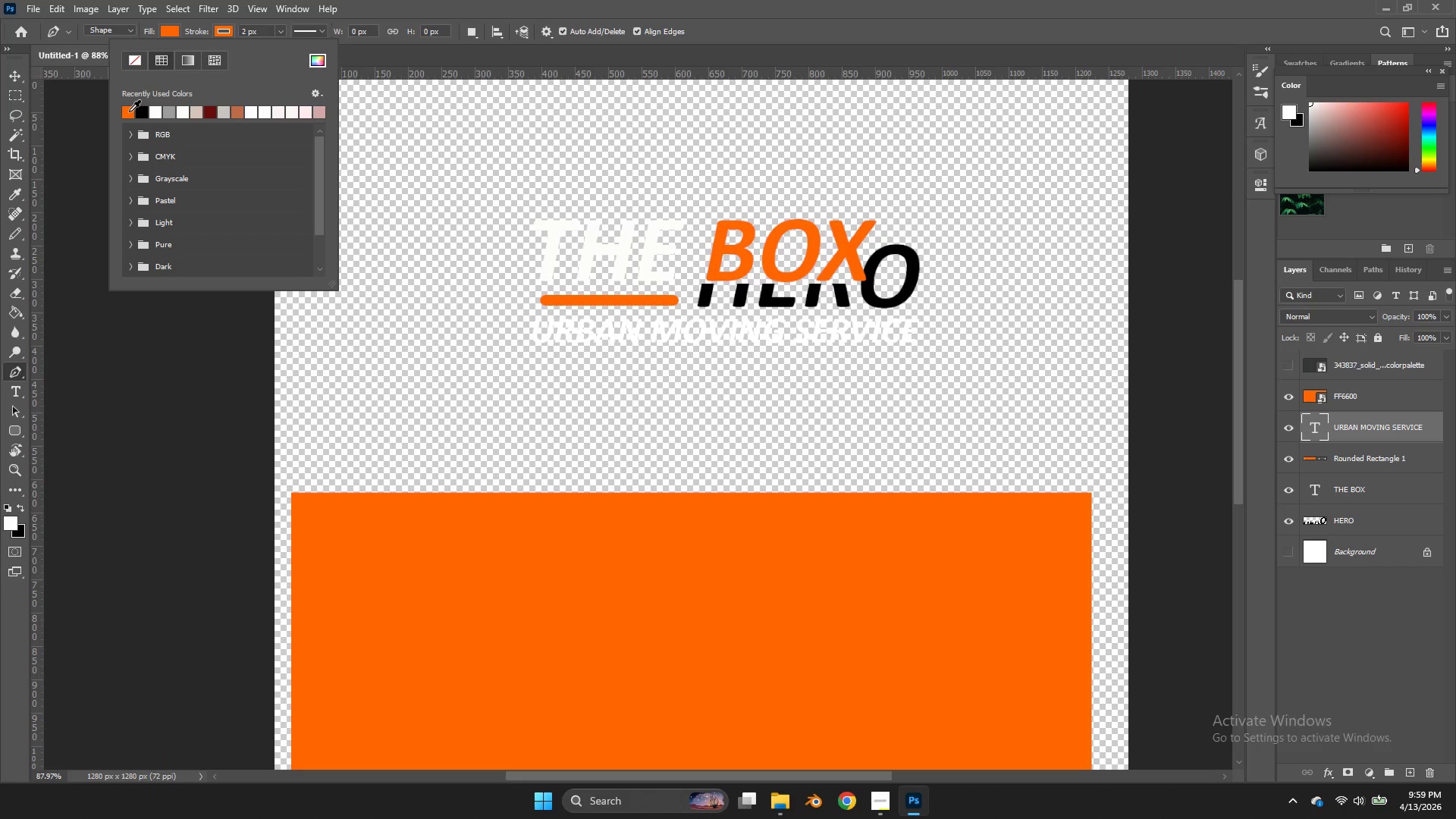 
left_click([129, 111])
 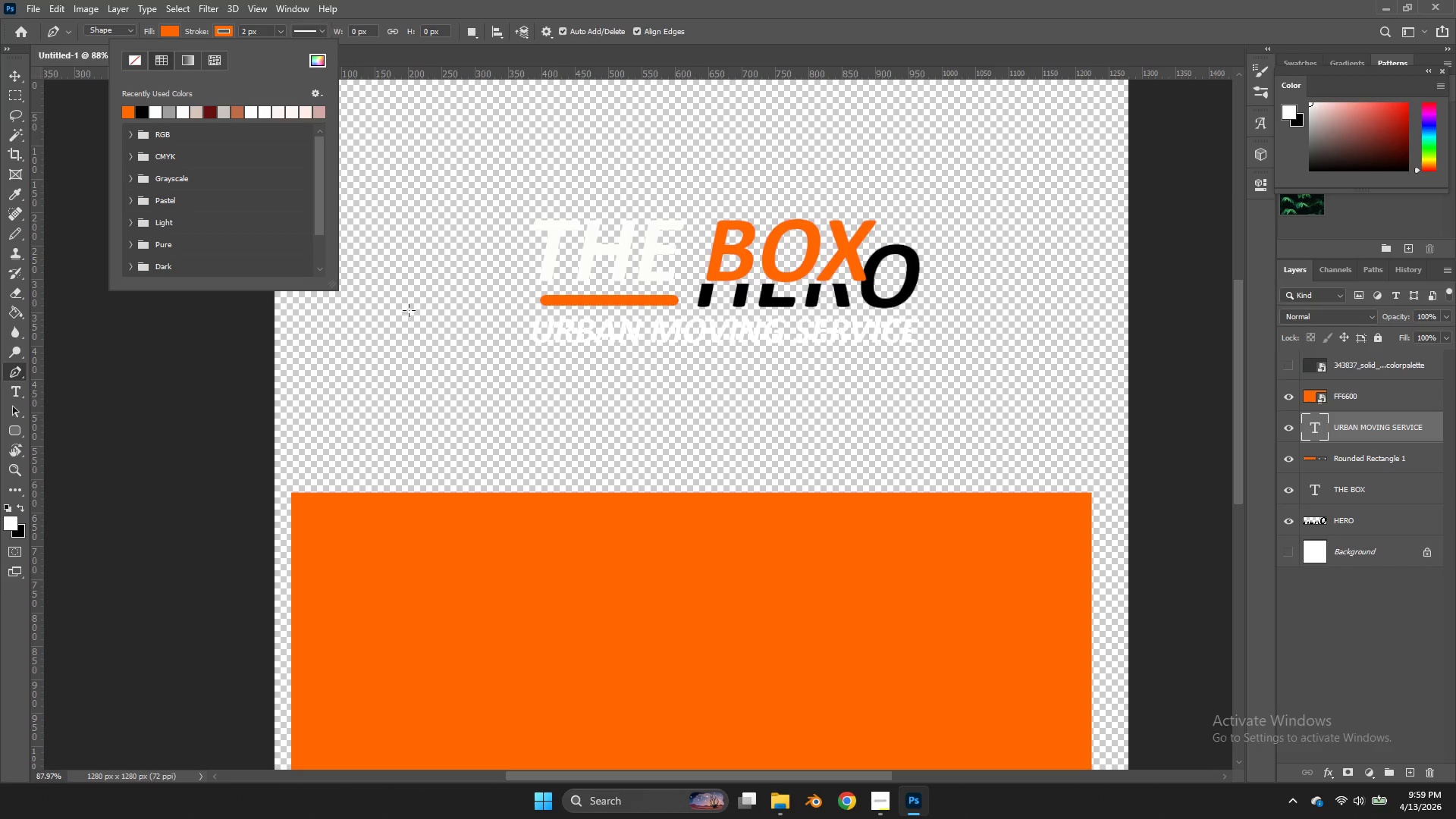 
left_click([394, 280])
 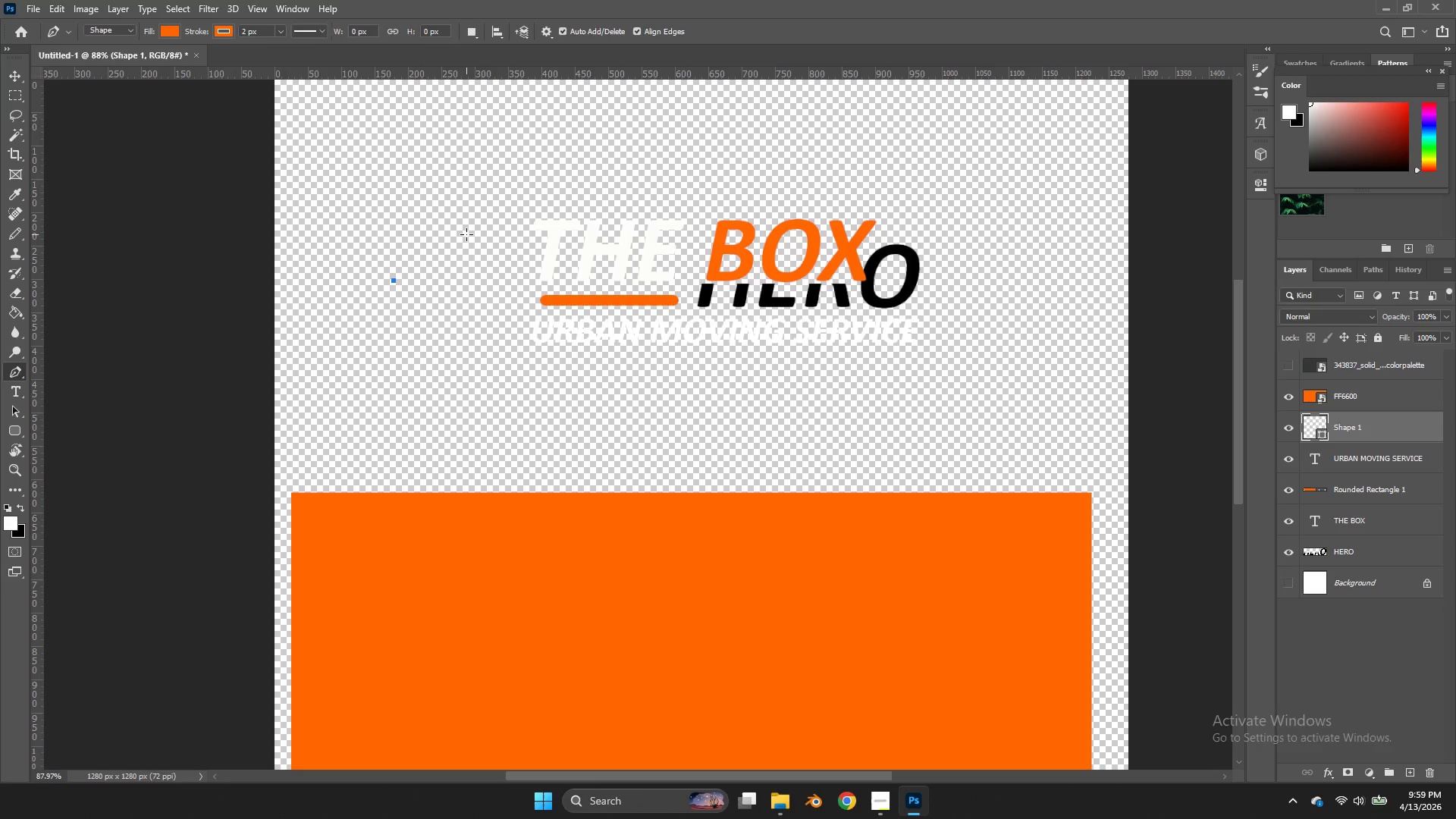 
left_click([466, 234])
 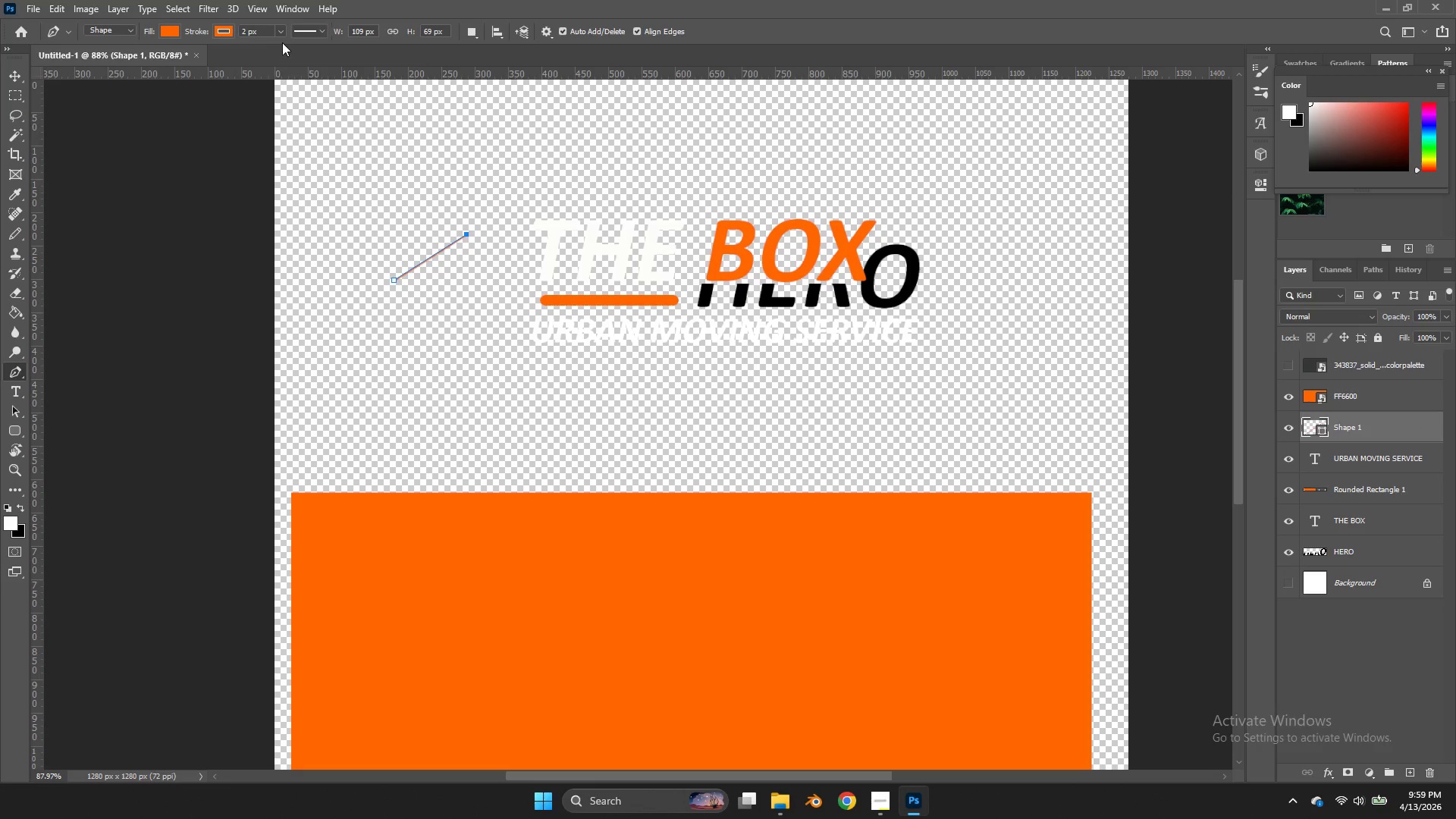 
left_click([281, 35])
 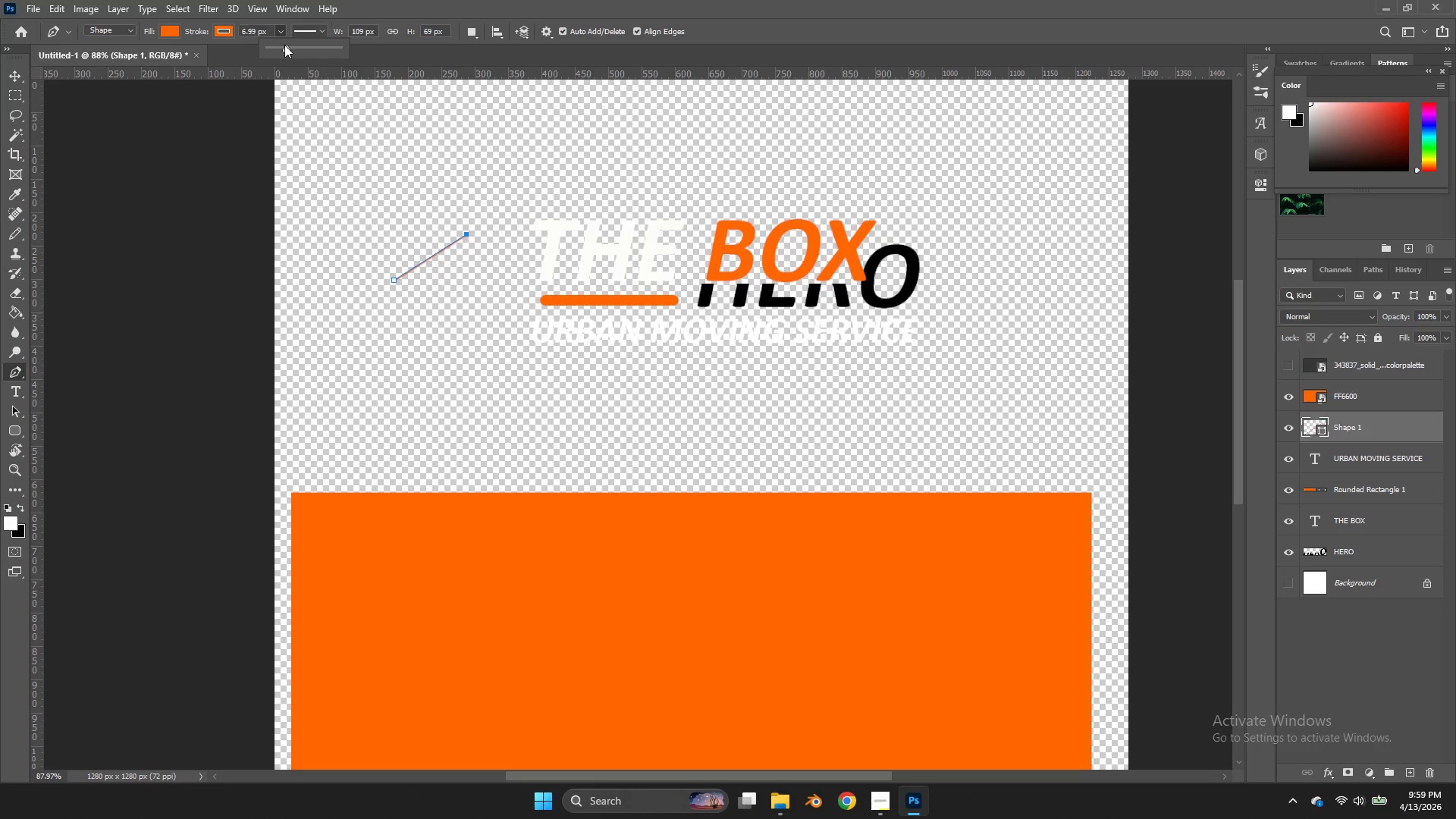 
left_click_drag(start_coordinate=[284, 45], to_coordinate=[303, 51])
 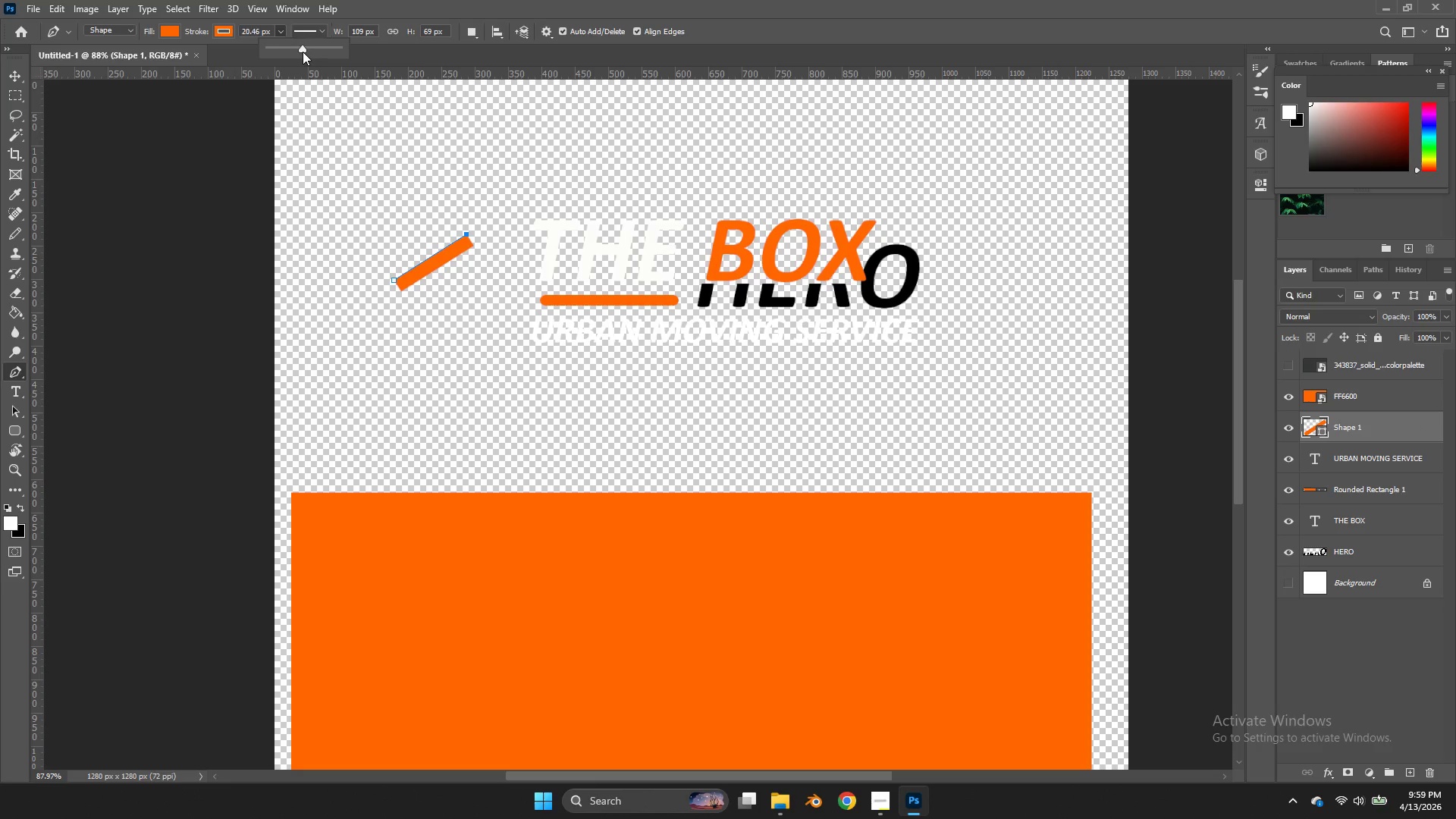 
left_click_drag(start_coordinate=[303, 51], to_coordinate=[298, 52])
 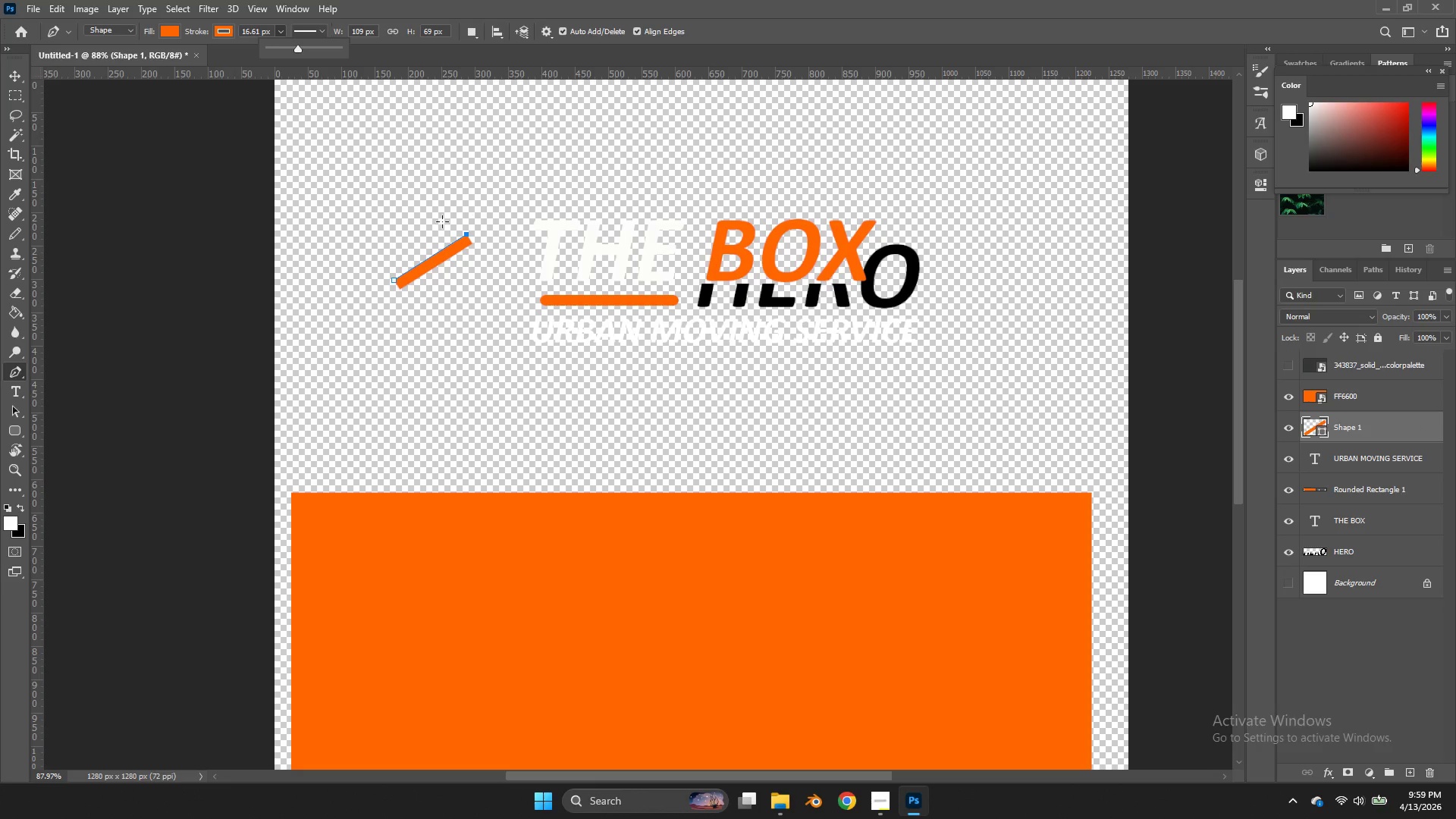 
hold_key(key=ShiftLeft, duration=0.91)
left_click([426, 207])
 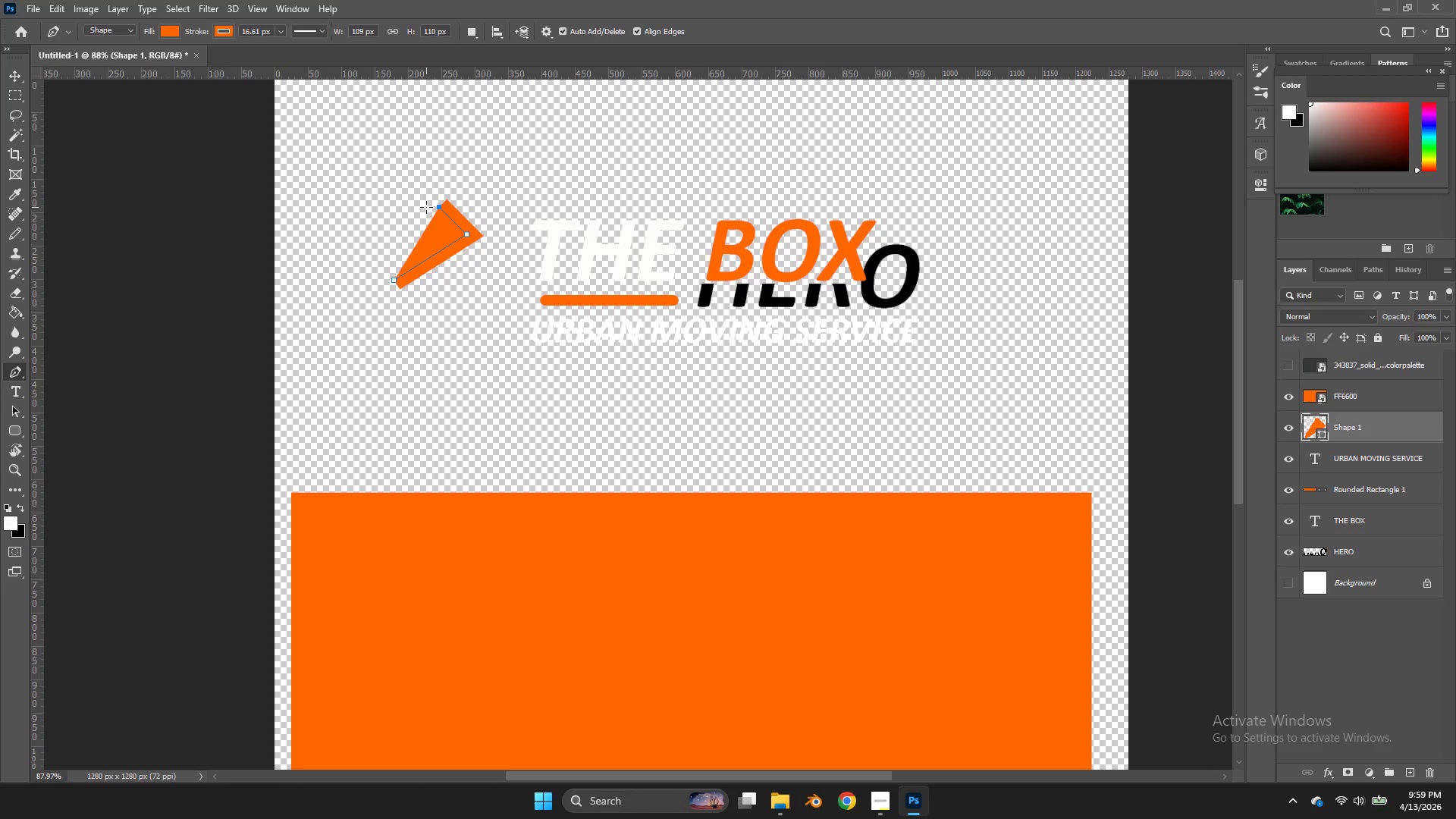 
key(Control+Z)
 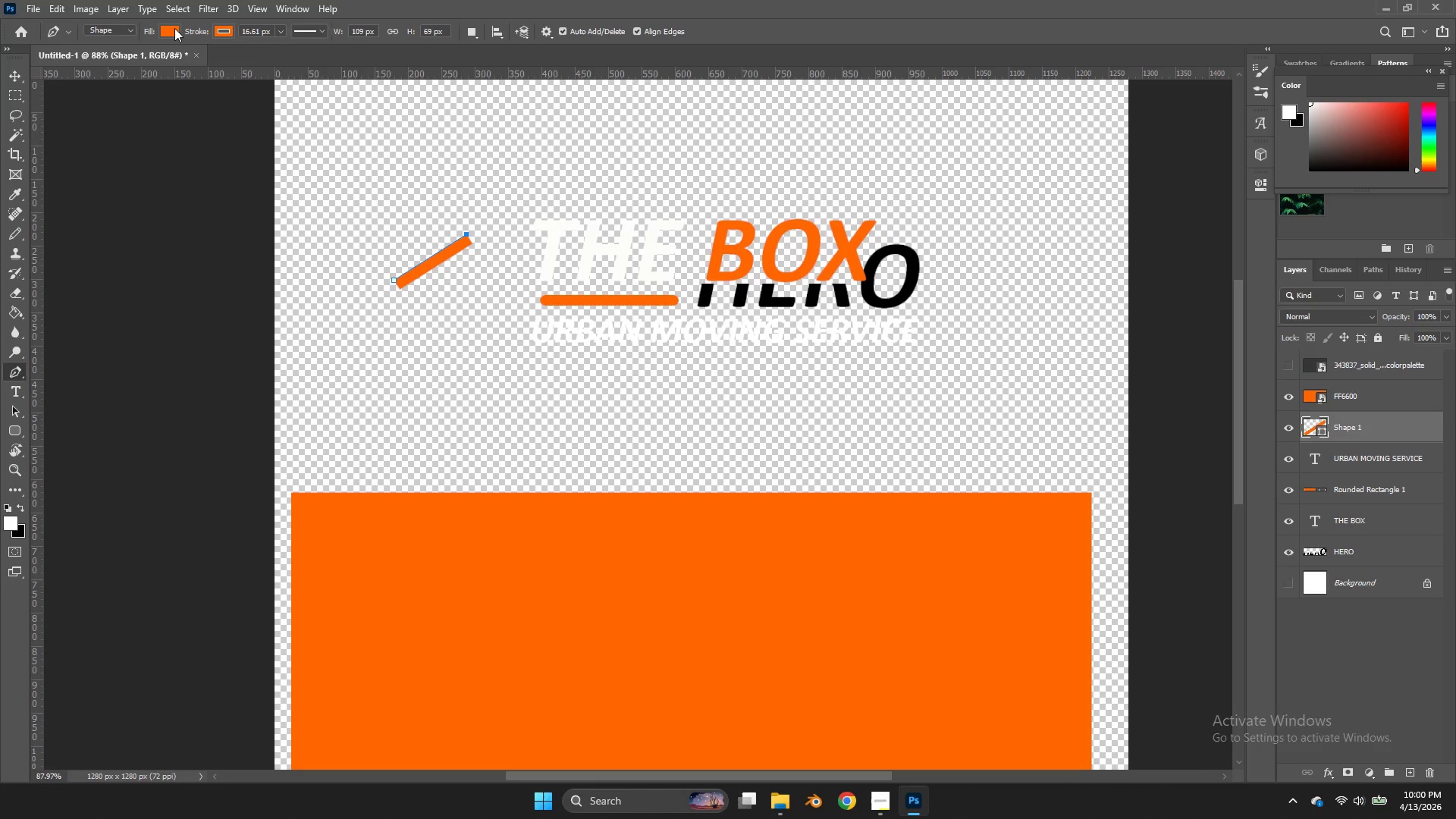 
left_click([174, 28])
 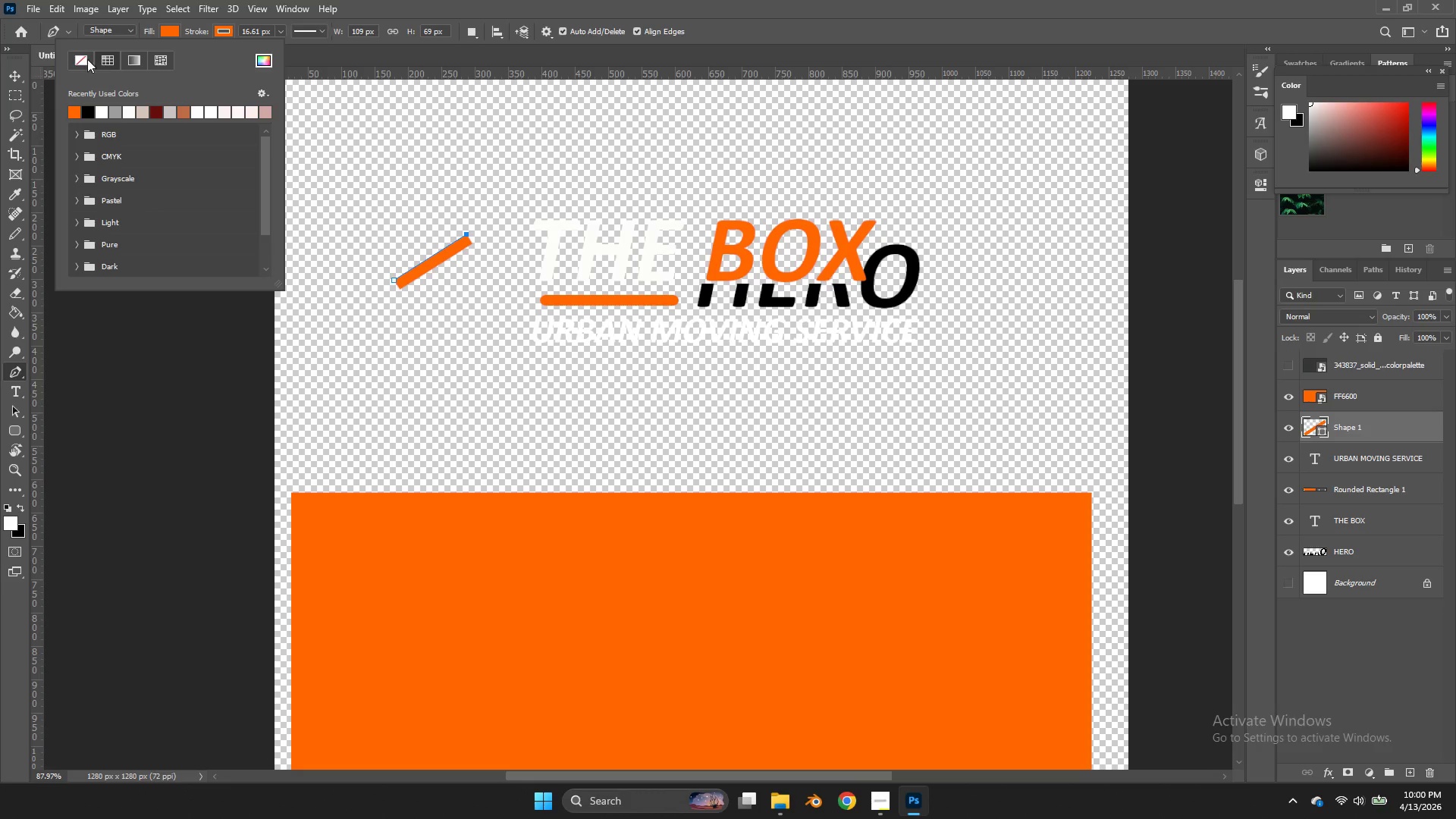 
left_click([77, 58])
 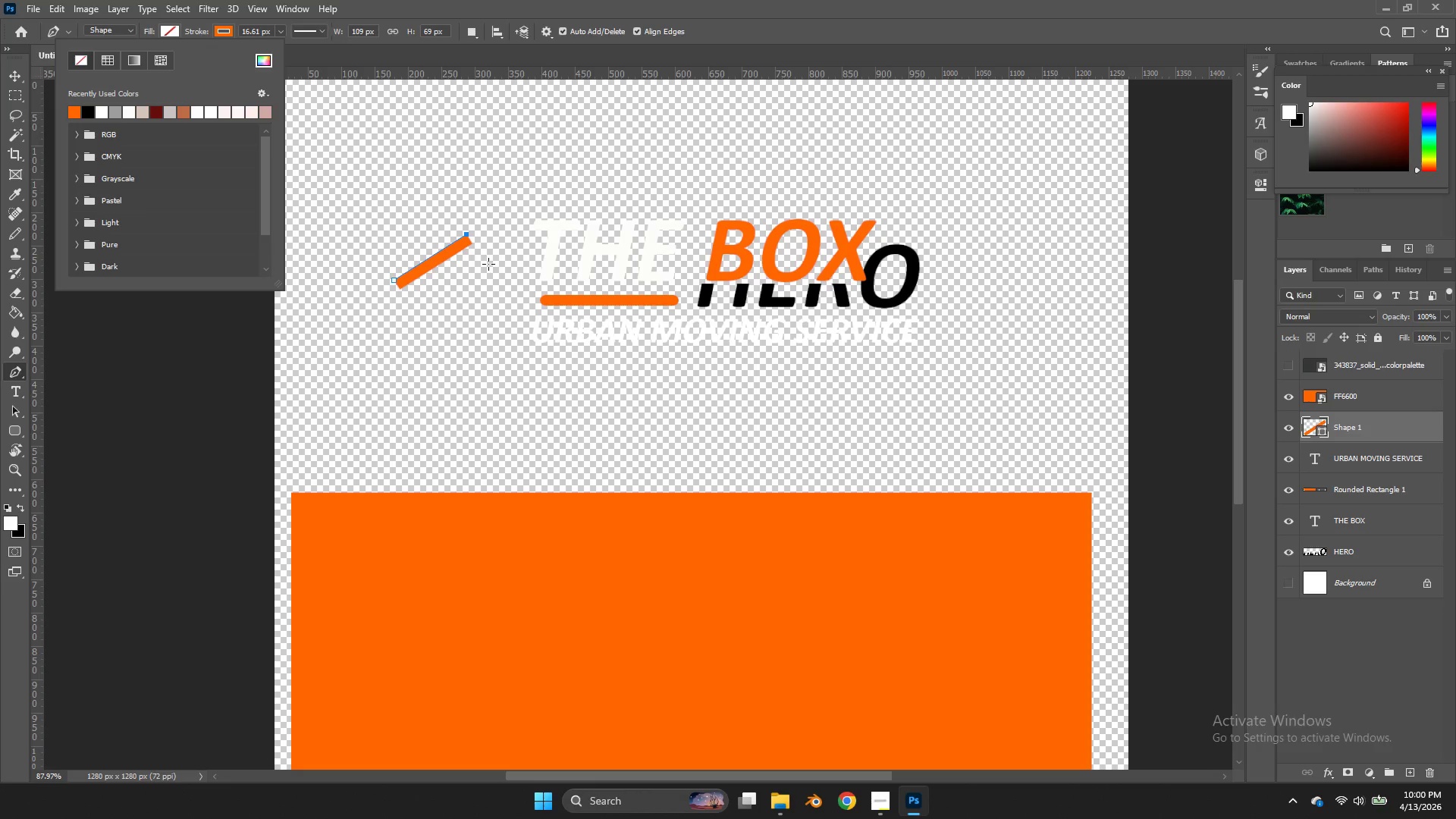 
hold_key(key=ShiftLeft, duration=0.61)
left_click([491, 267])
 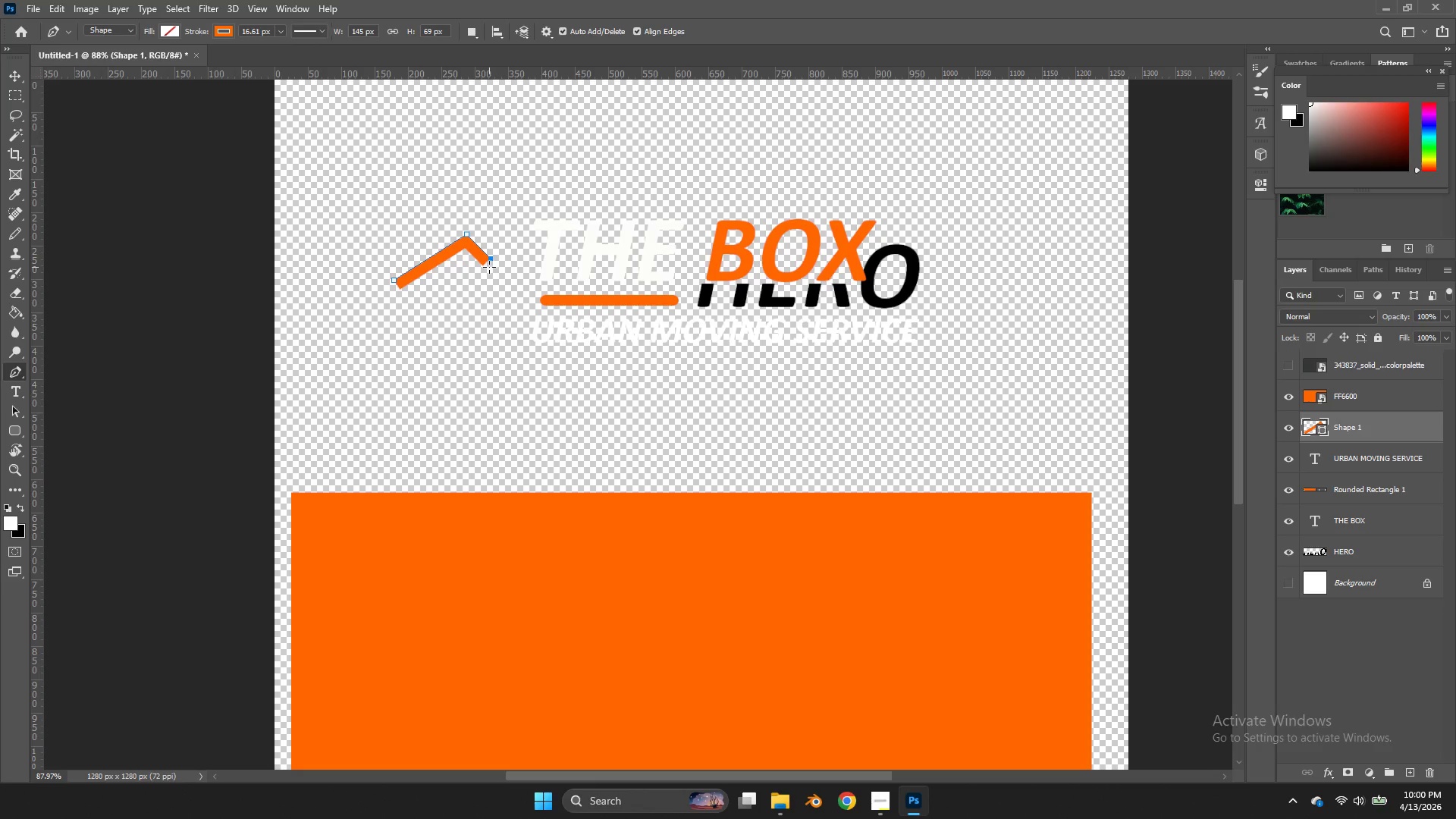 
key(Control+ControlLeft)
 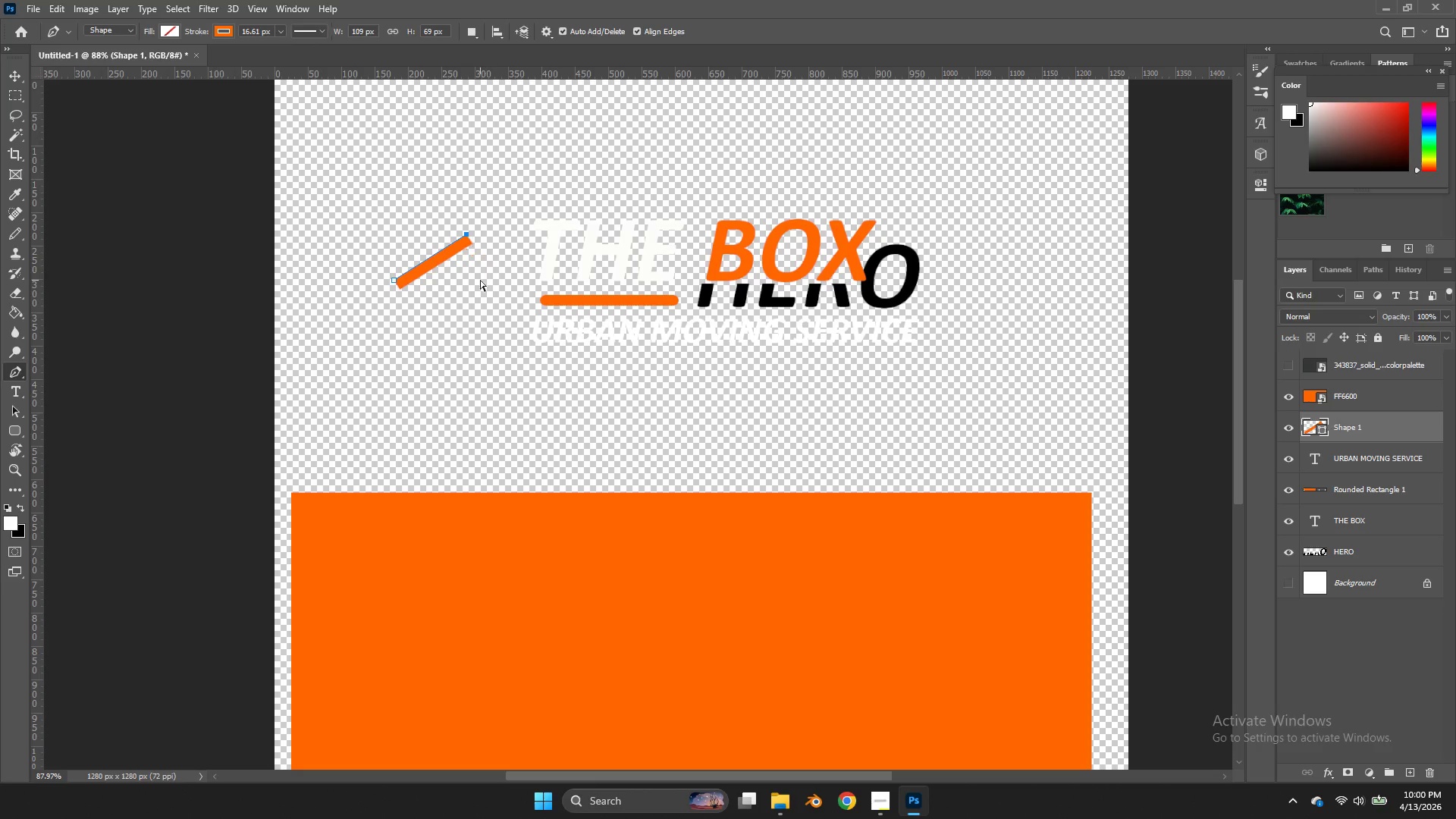 
key(Control+Z)
 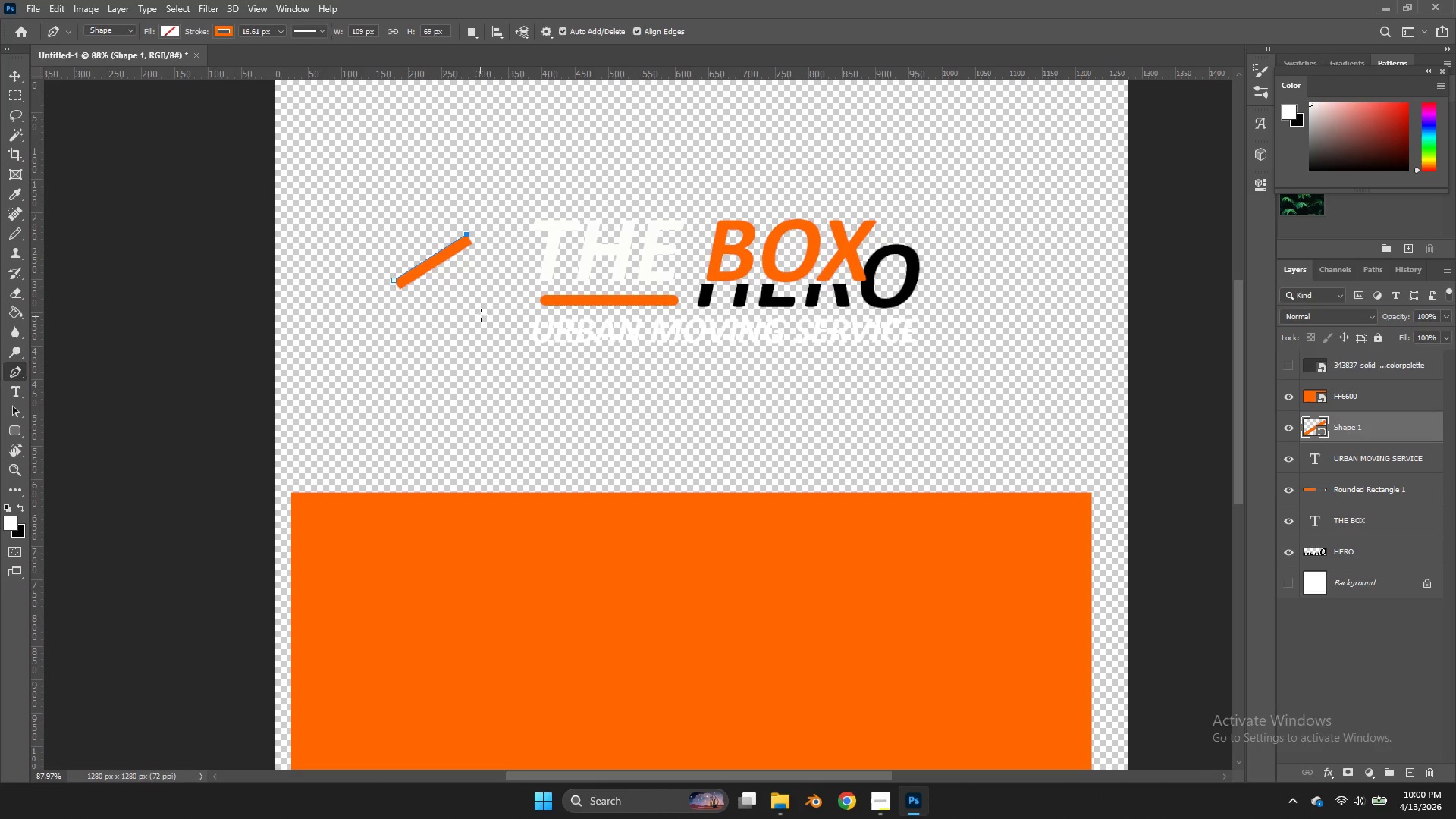 
hold_key(key=ShiftLeft, duration=2.28)
left_click([478, 333])
 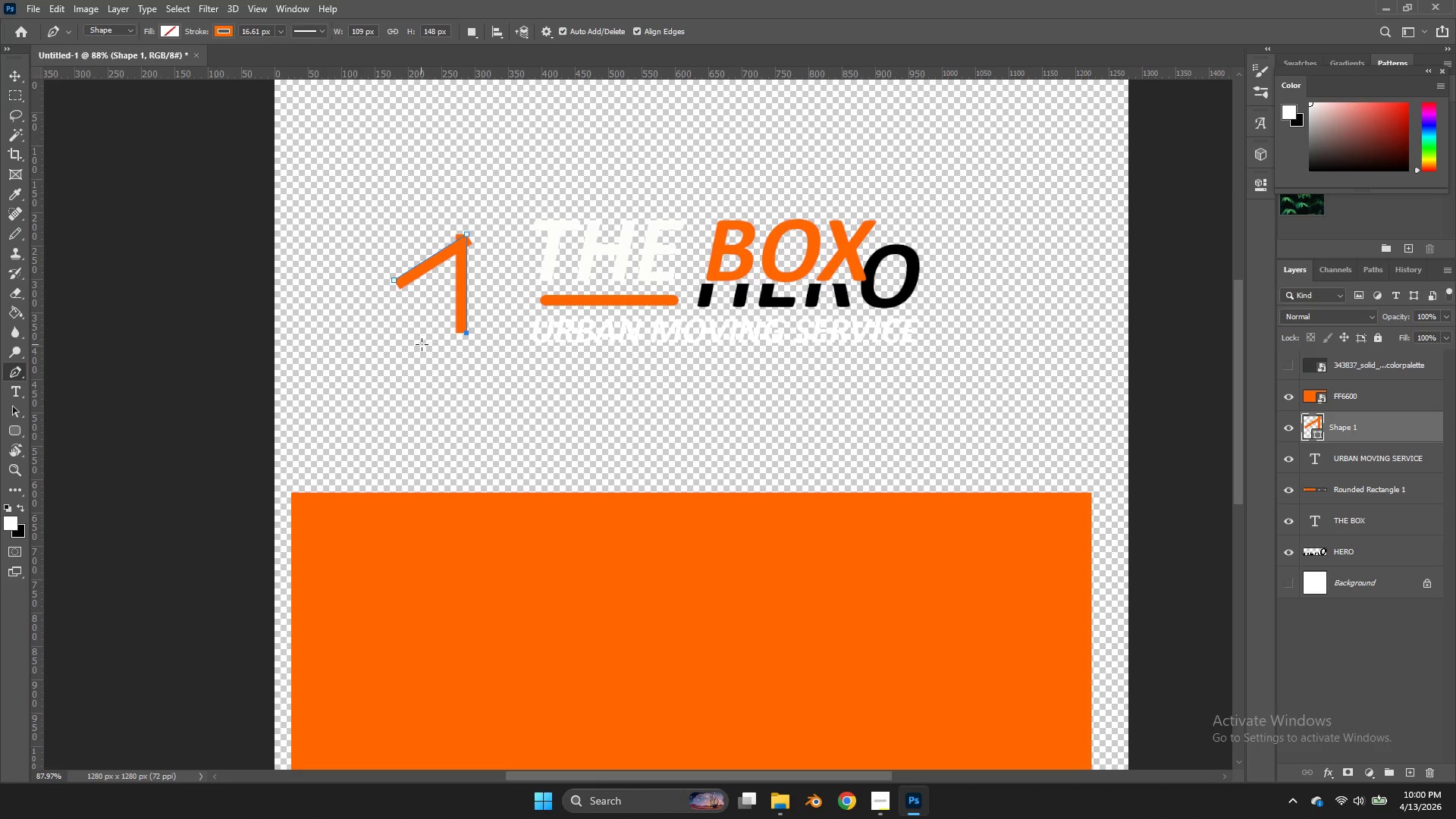 
left_click([406, 354])
 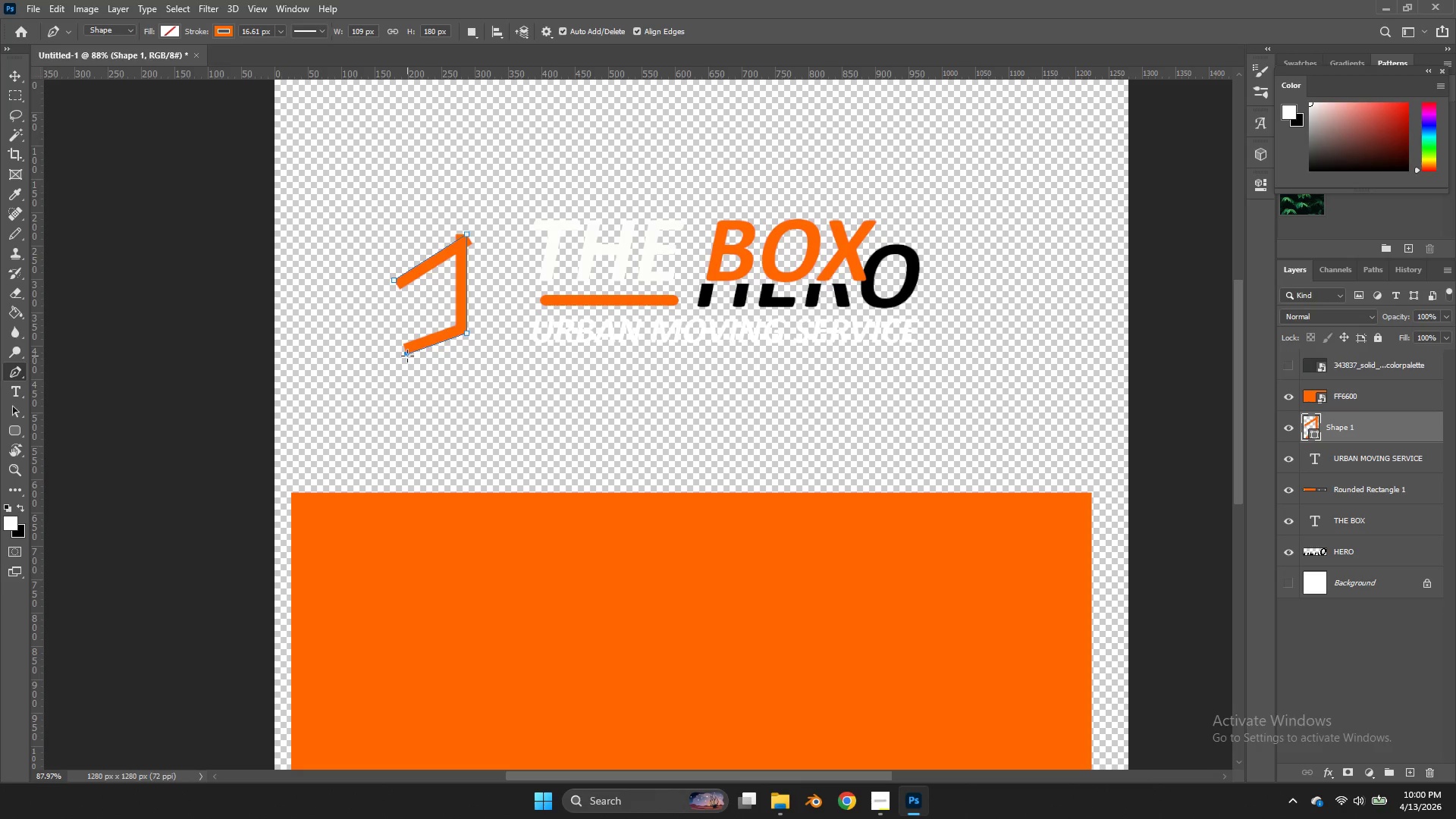 
key(Control+ControlLeft)
 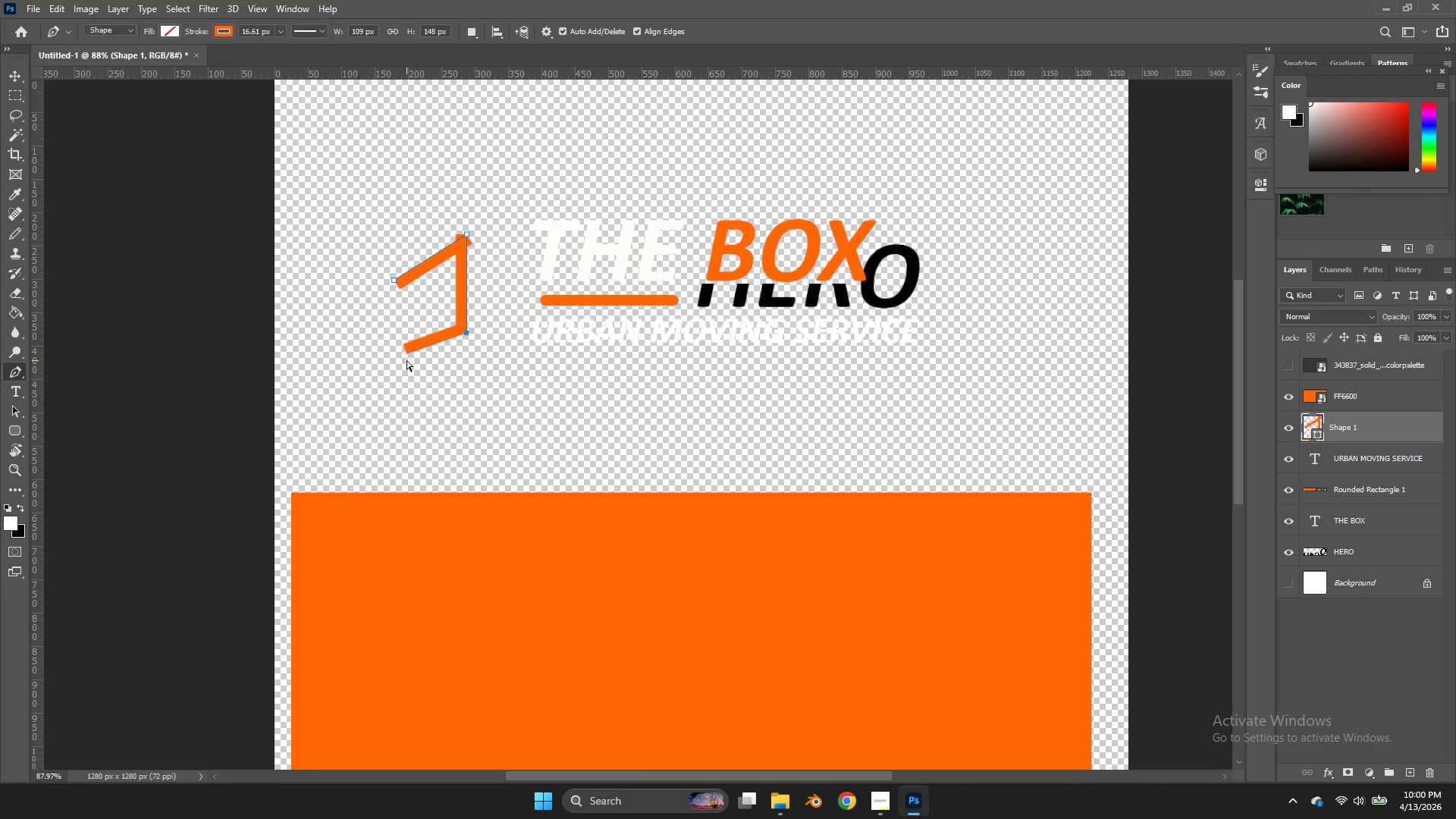 
key(Control+Z)
 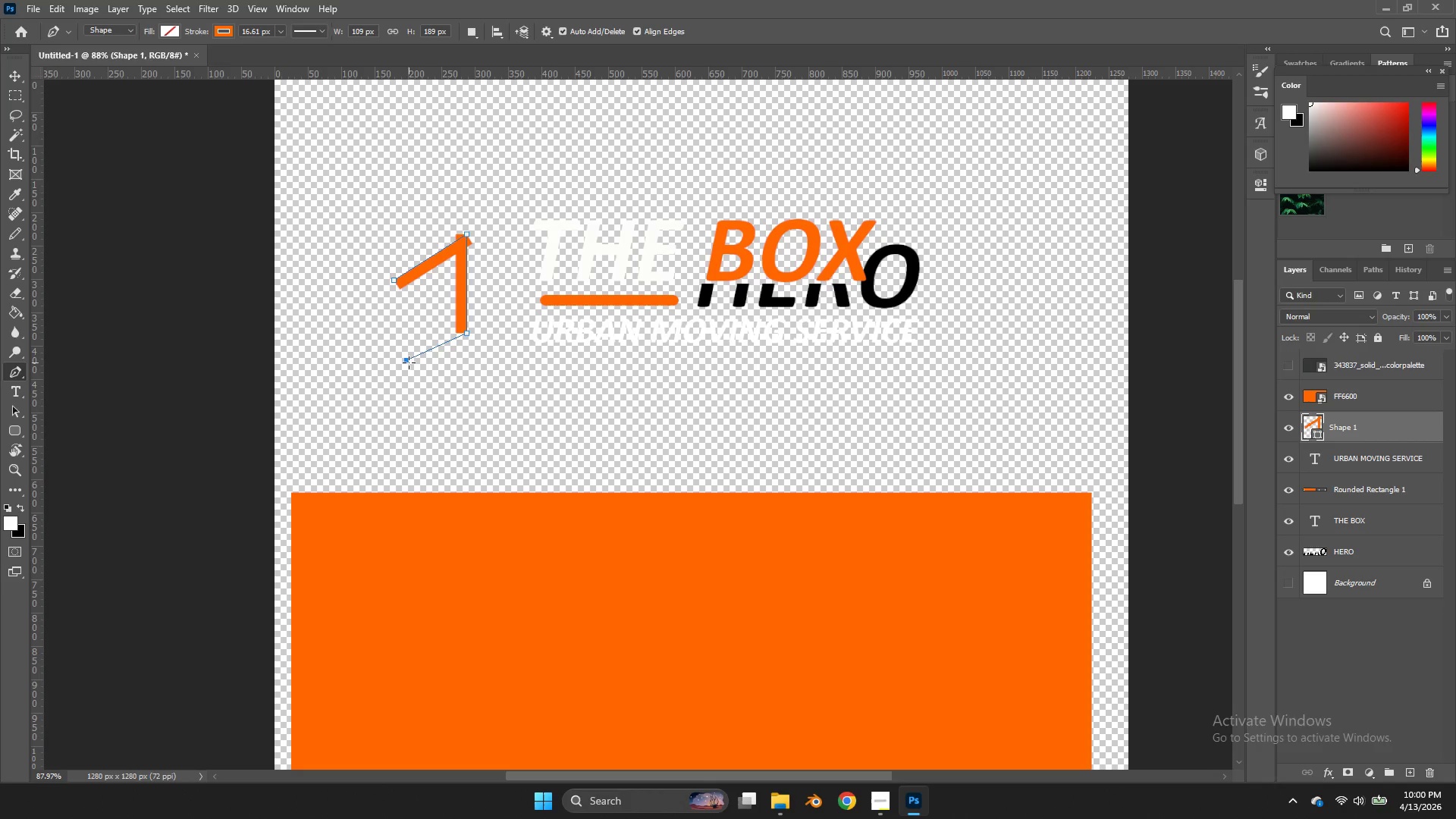 
double_click([409, 362])
 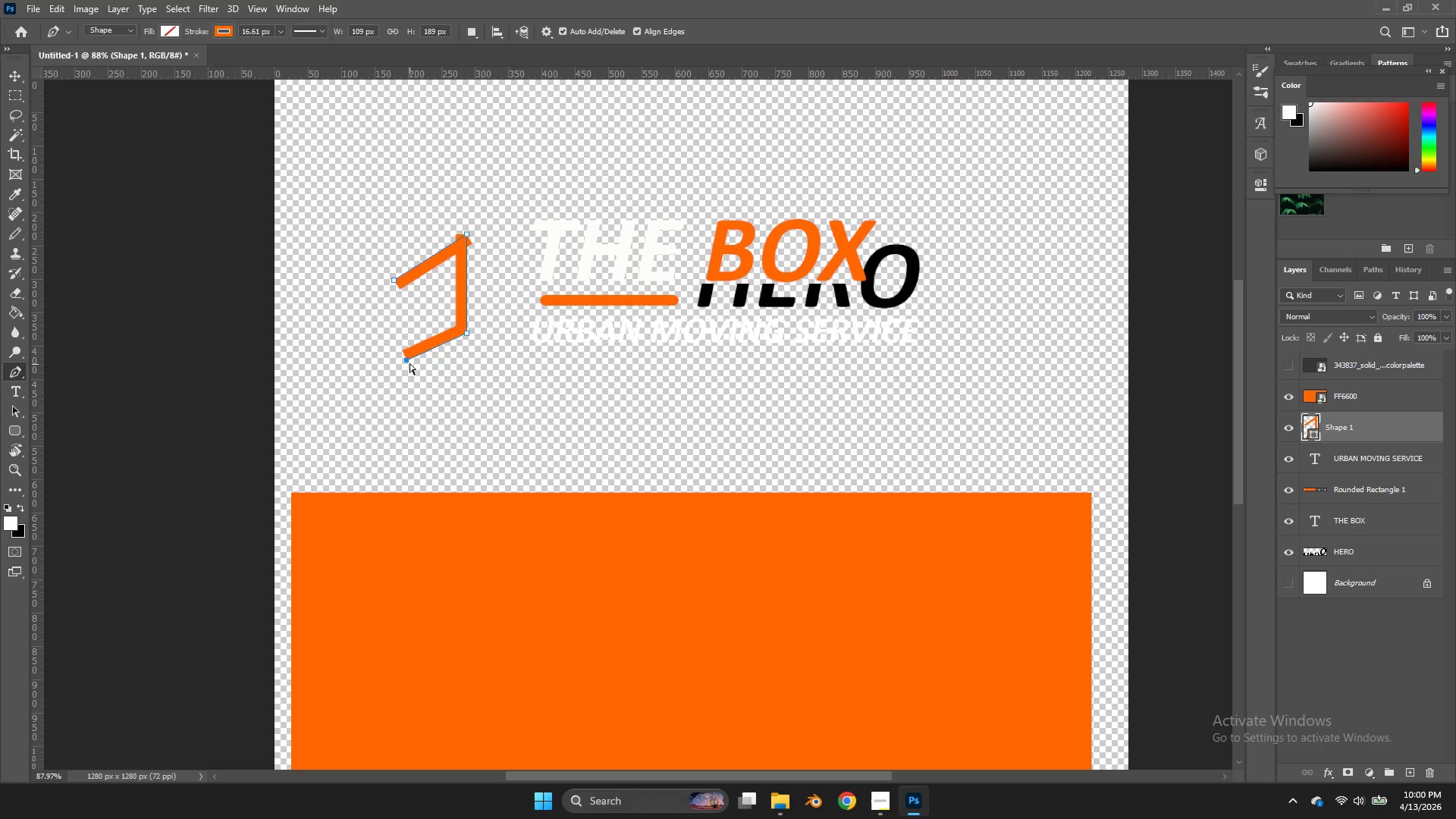 
key(Control+ControlLeft)
 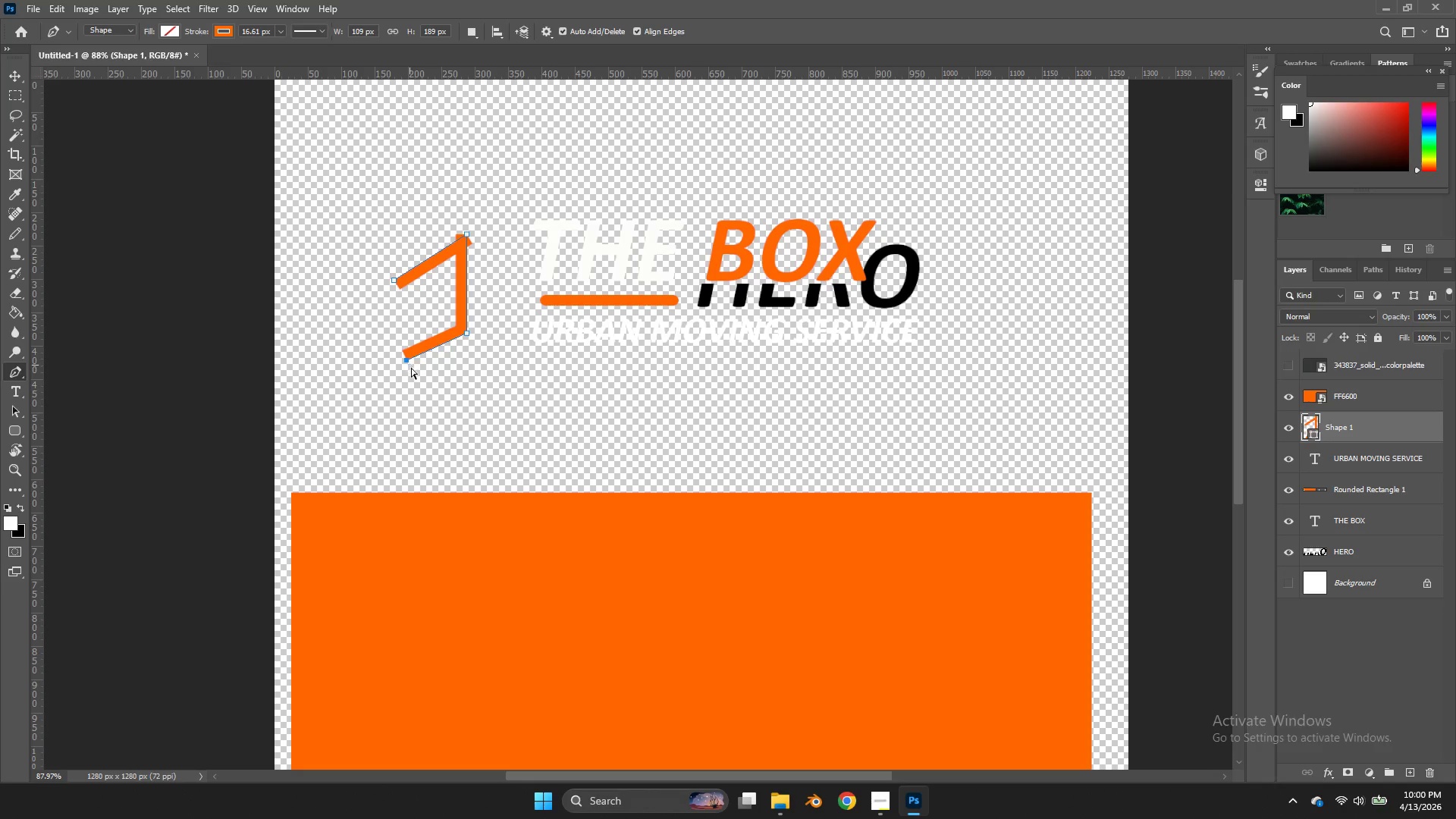 
key(Control+Z)
 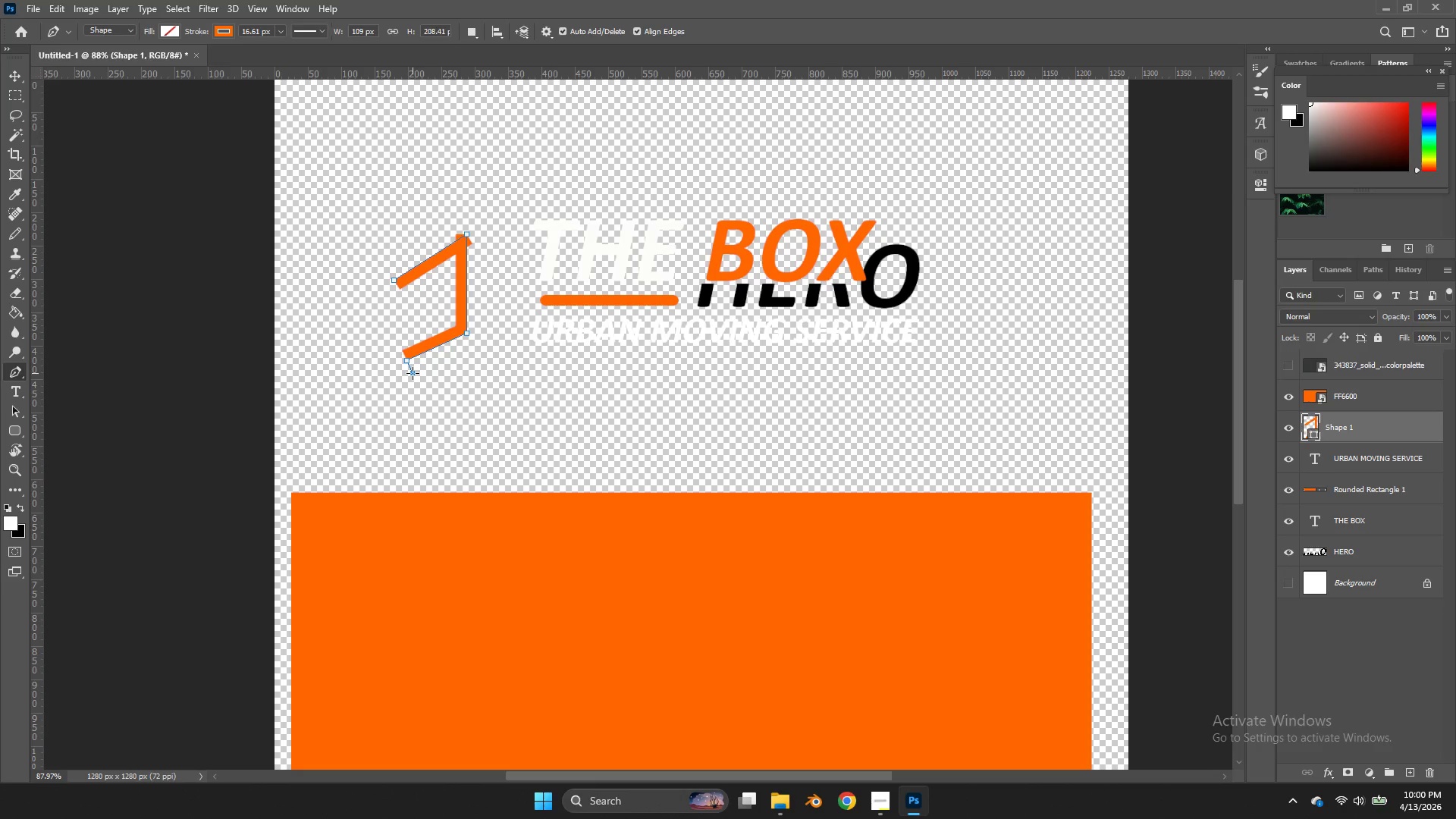 
left_click([413, 373])
 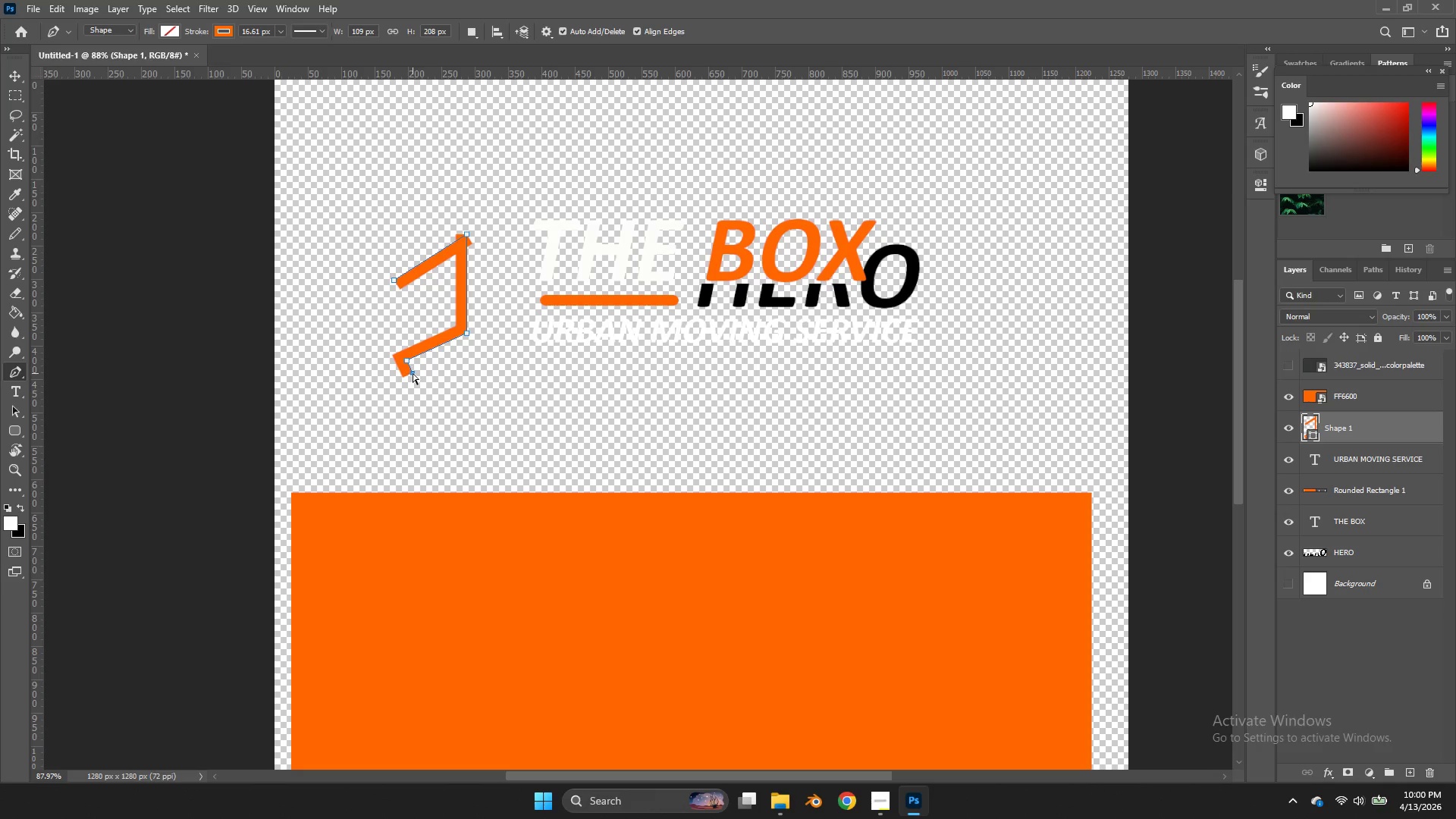 
key(Control+Z)
 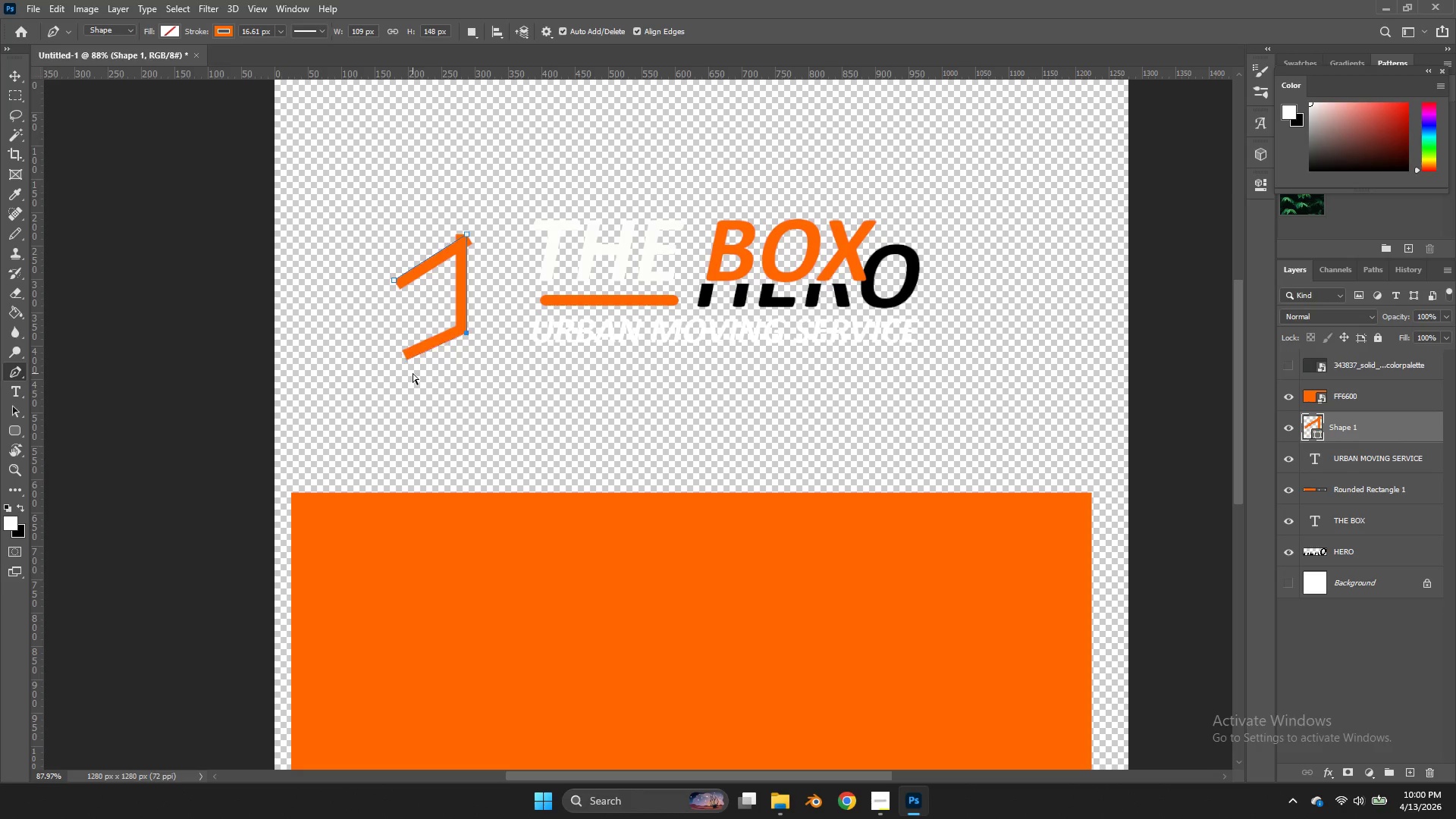 
key(Control+Z)
 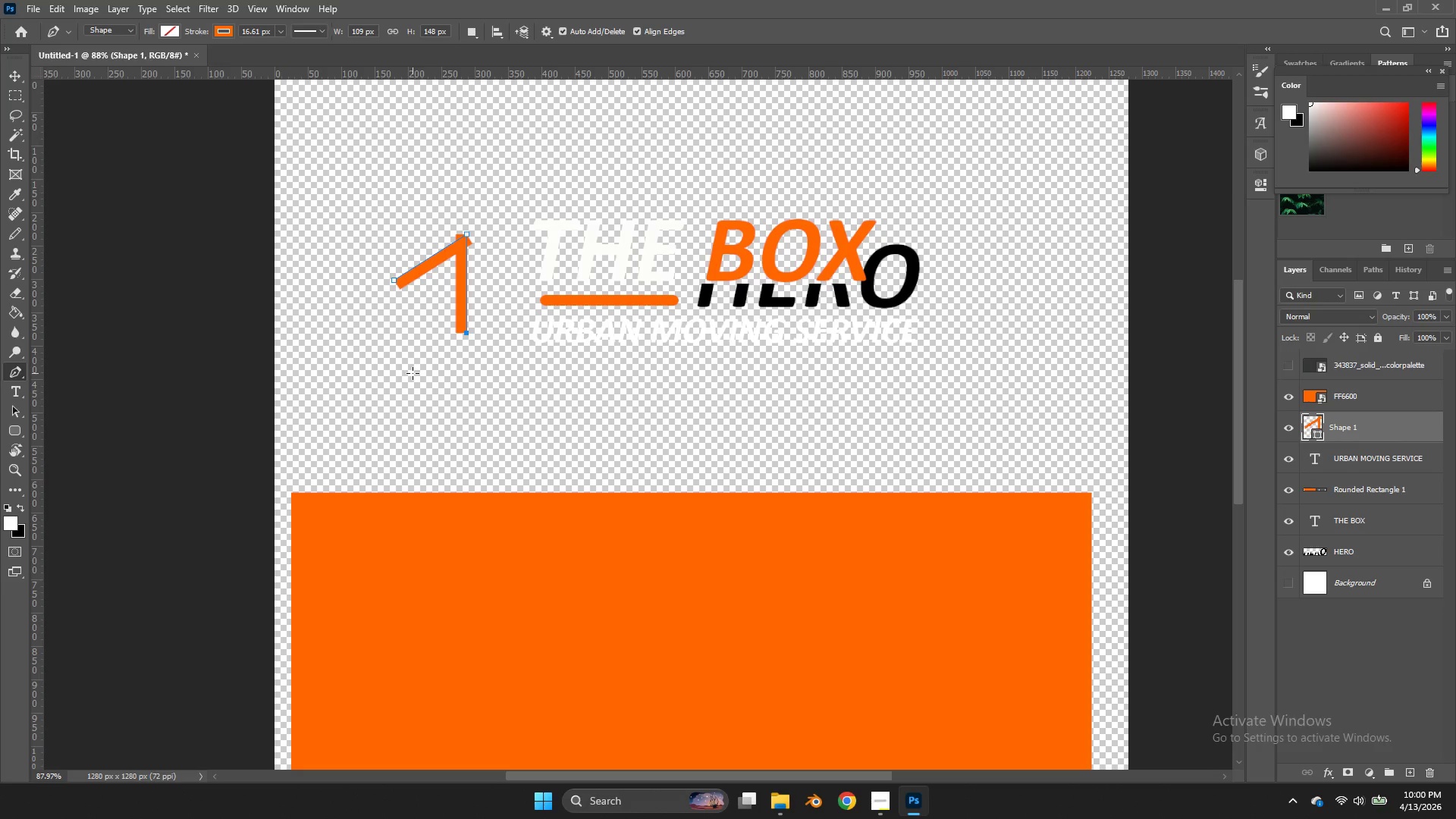 
left_click([413, 373])
 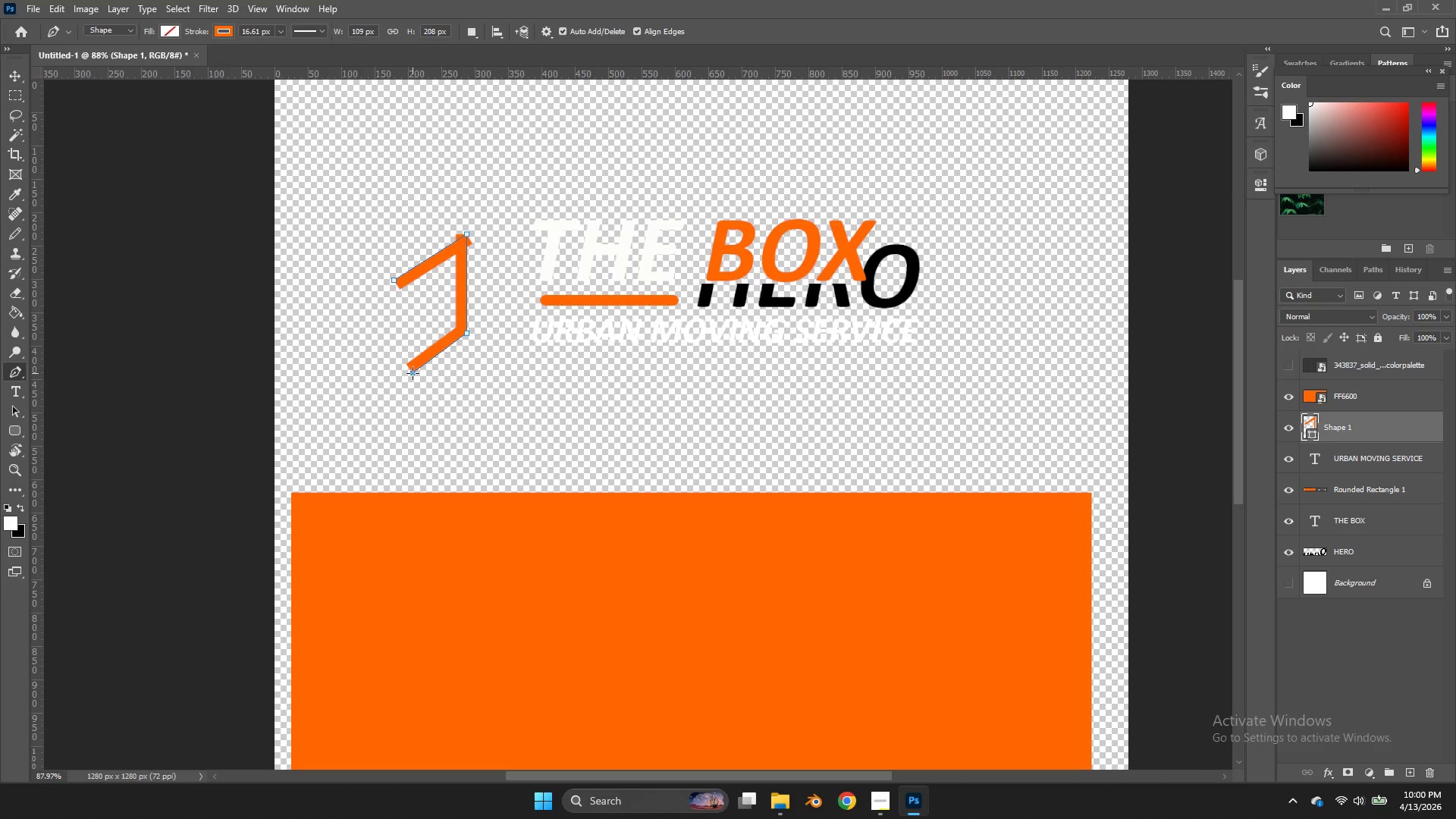 
key(Control+ControlLeft)
 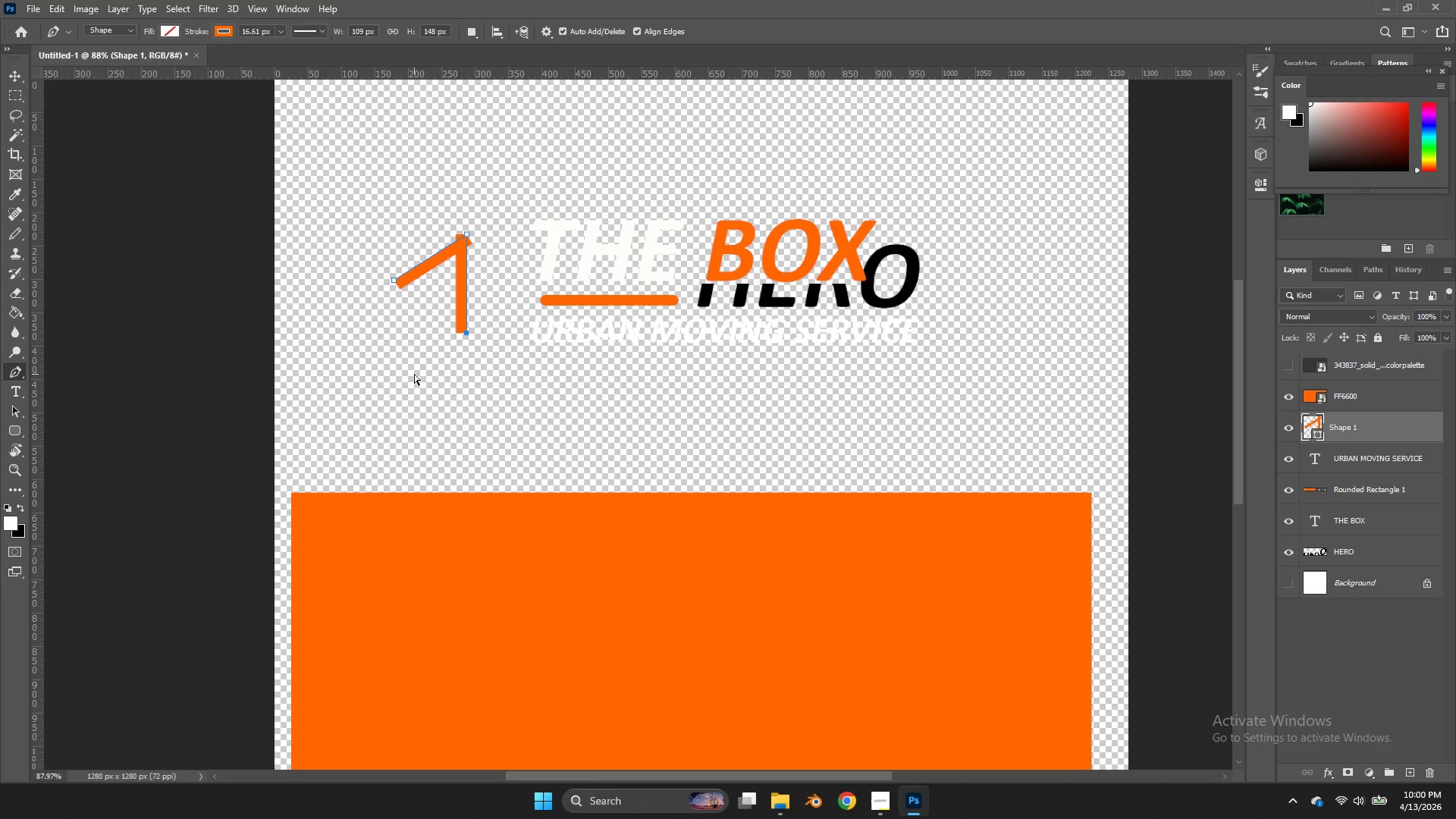 
key(Control+Z)
 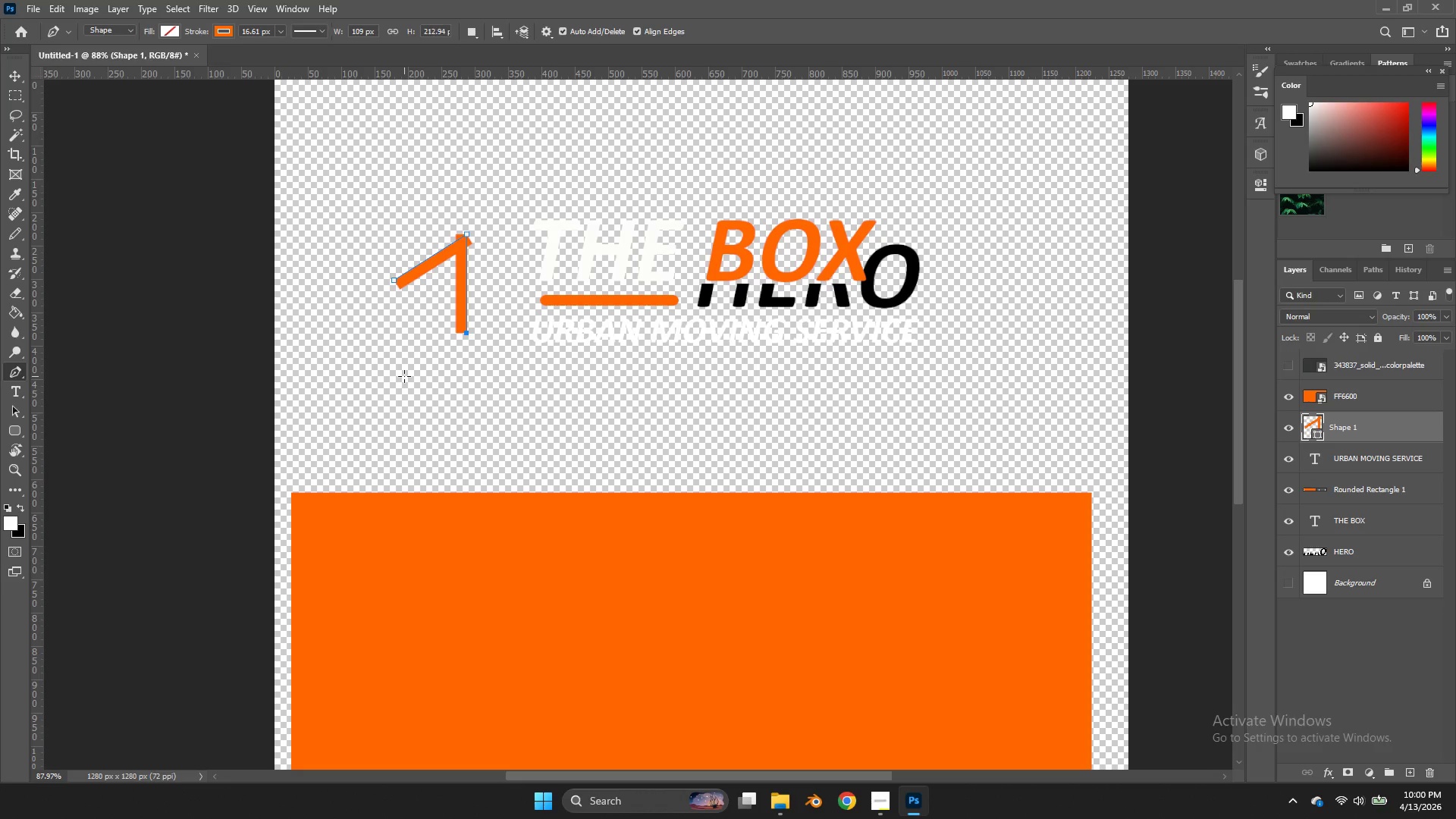 
left_click([404, 376])
 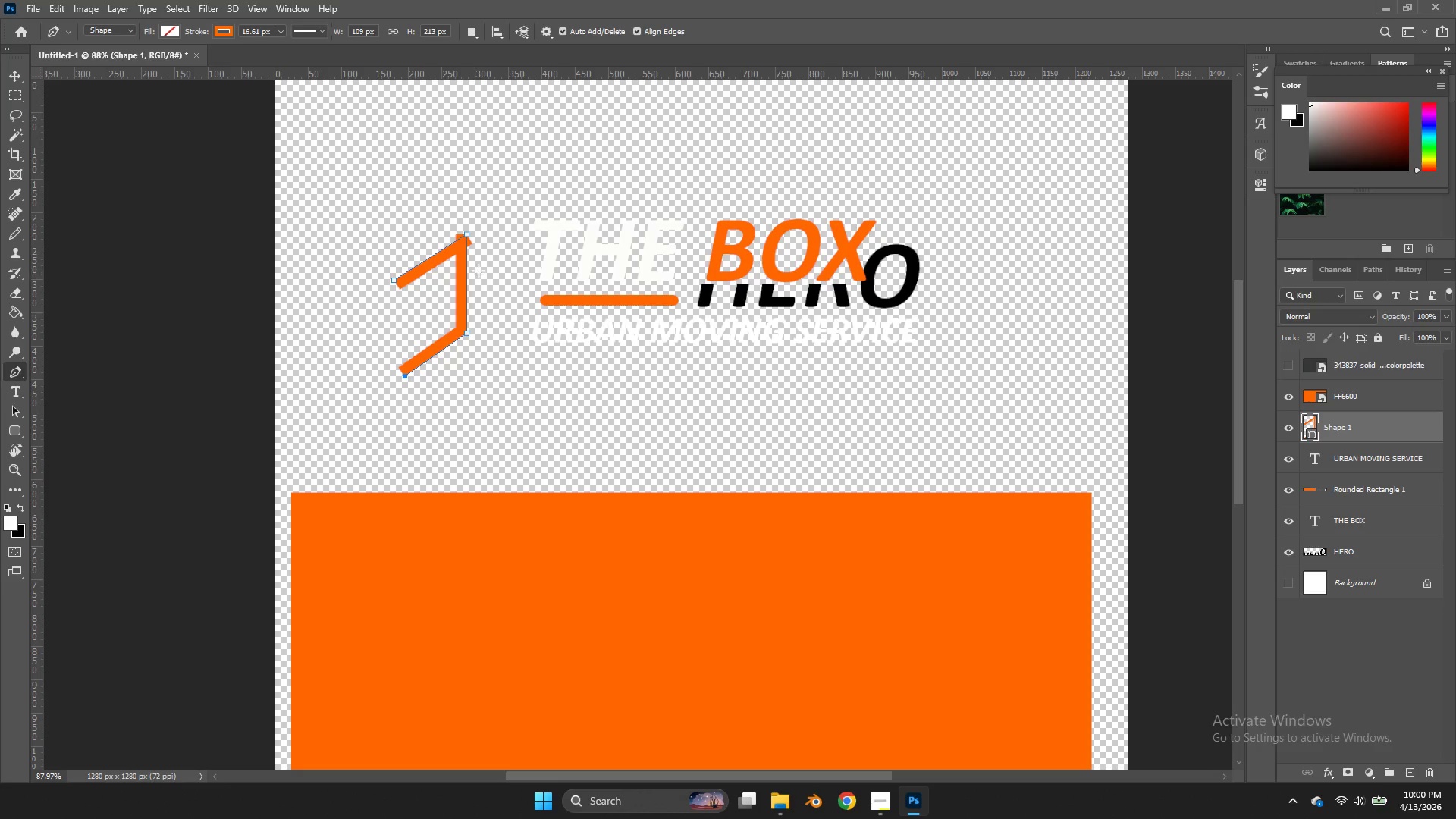 
key(Enter)
 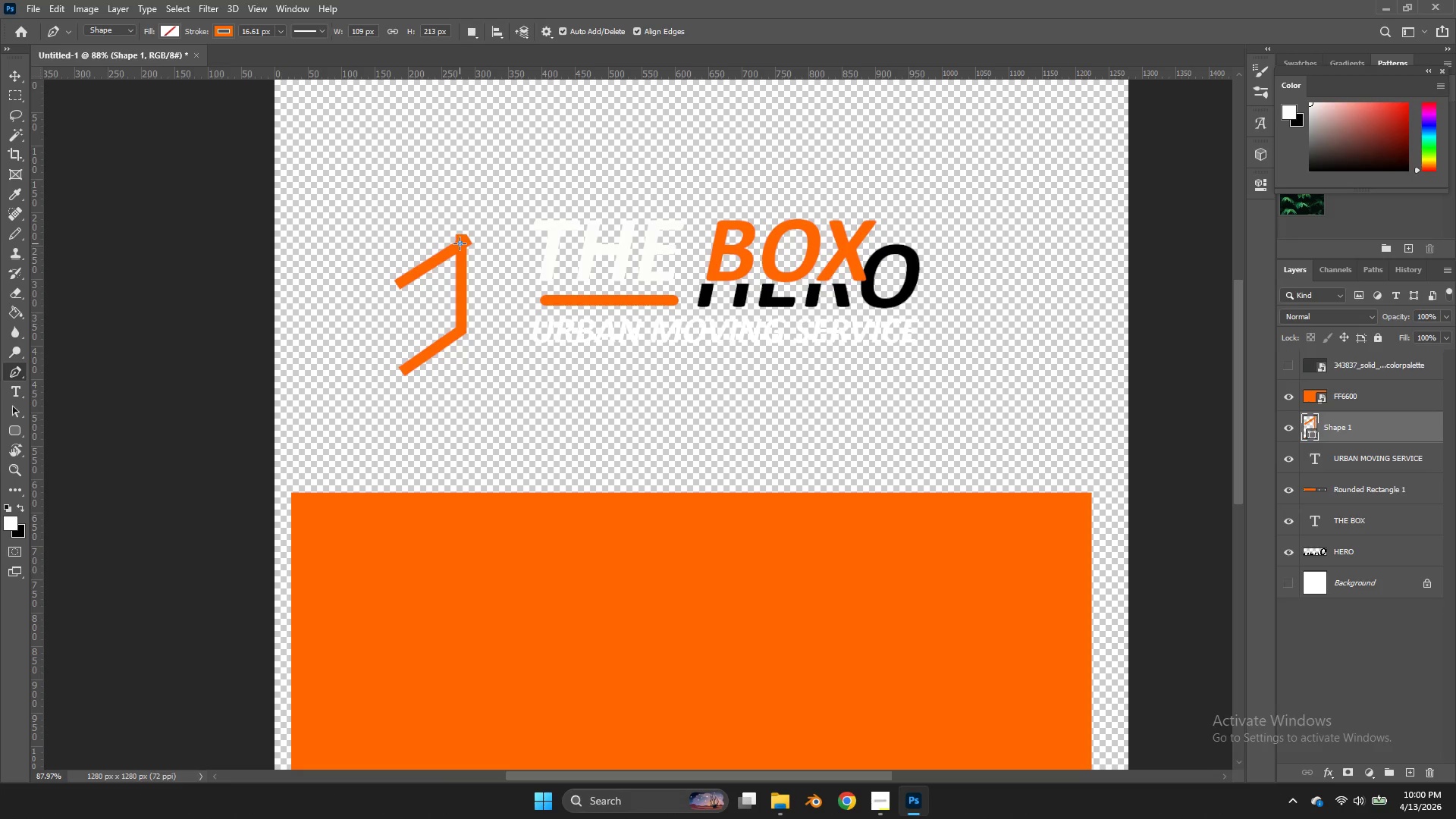 
double_click([411, 209])
 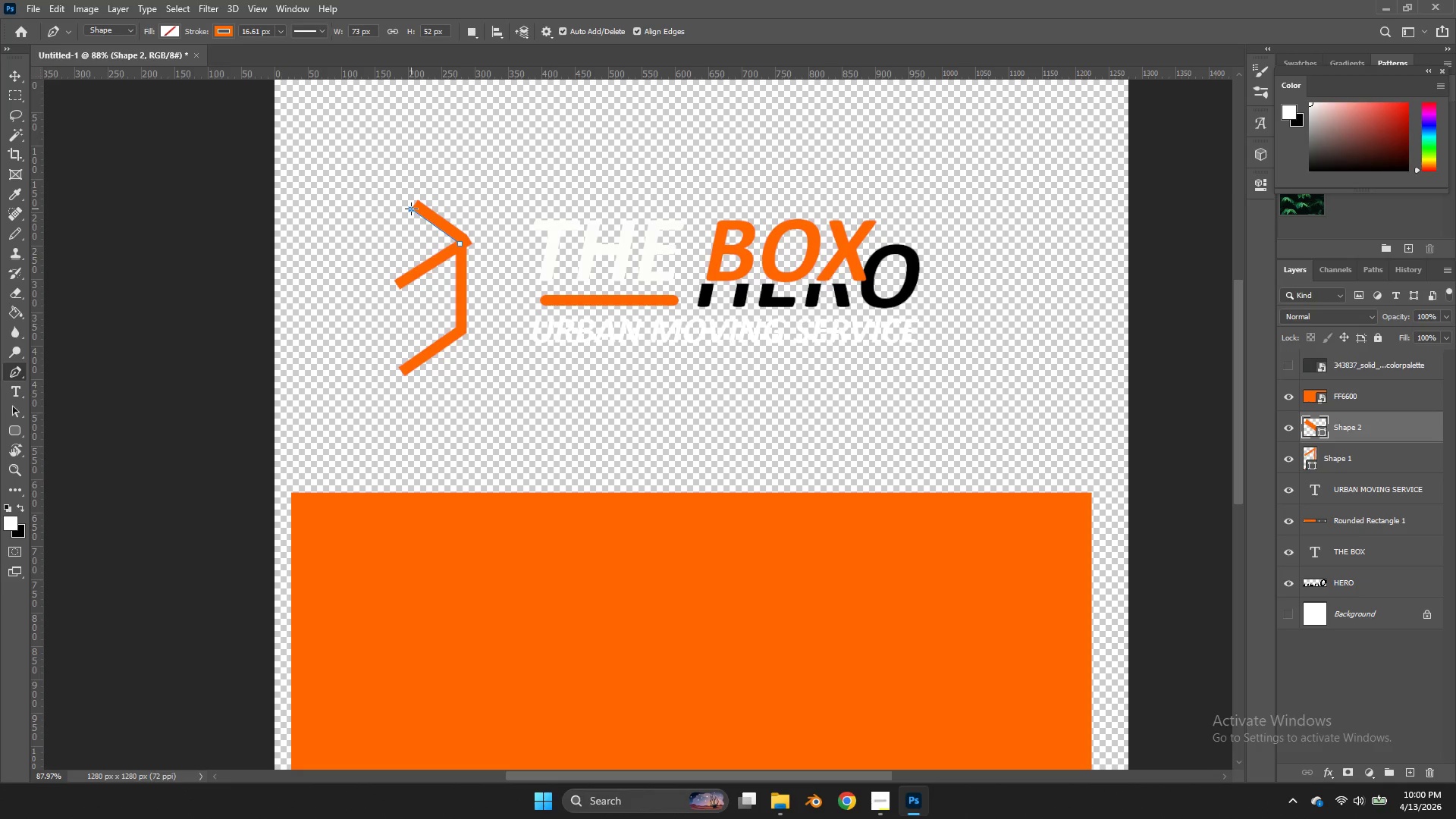 
key(Control+ControlLeft)
 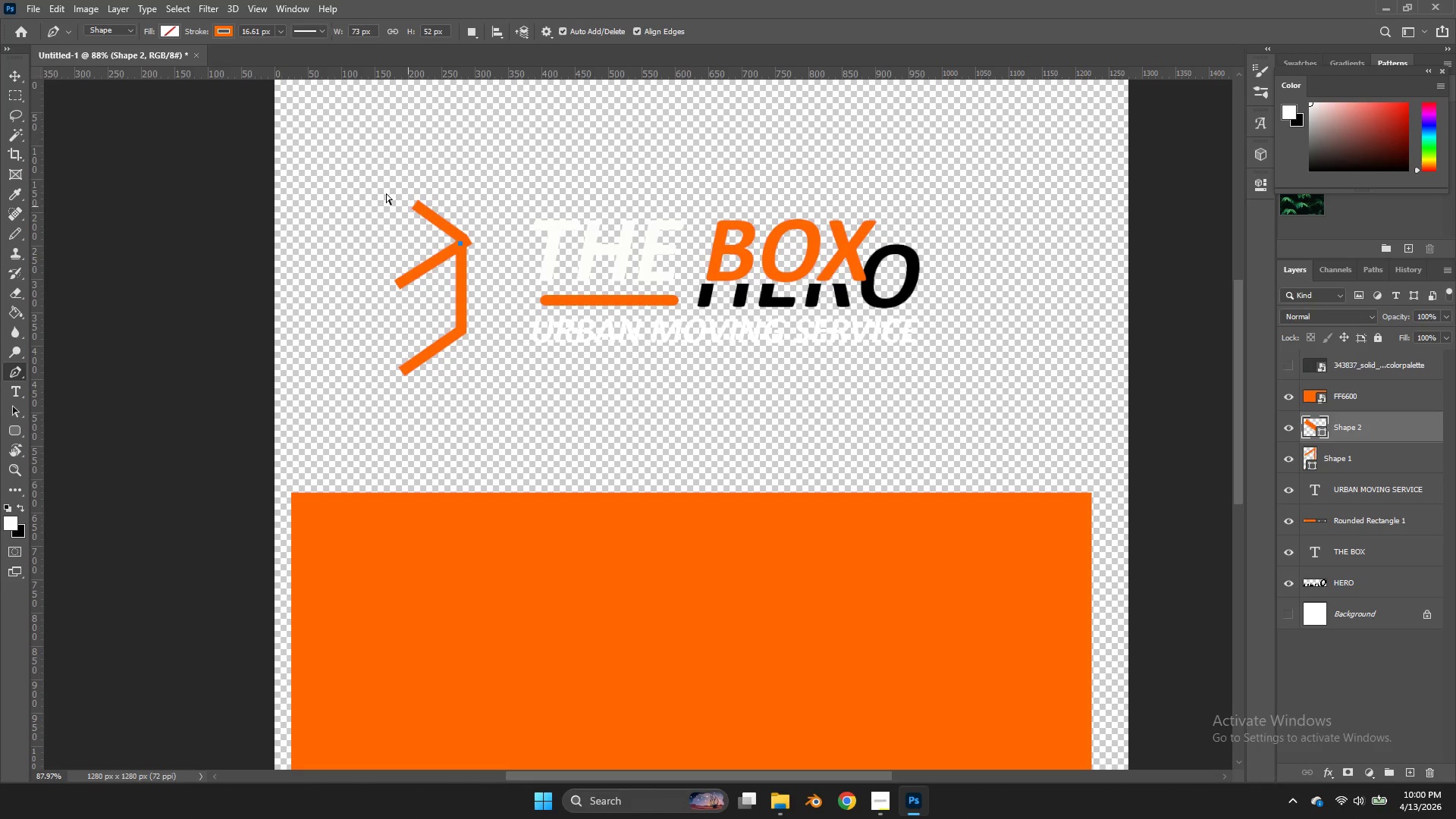 
key(Control+Z)
 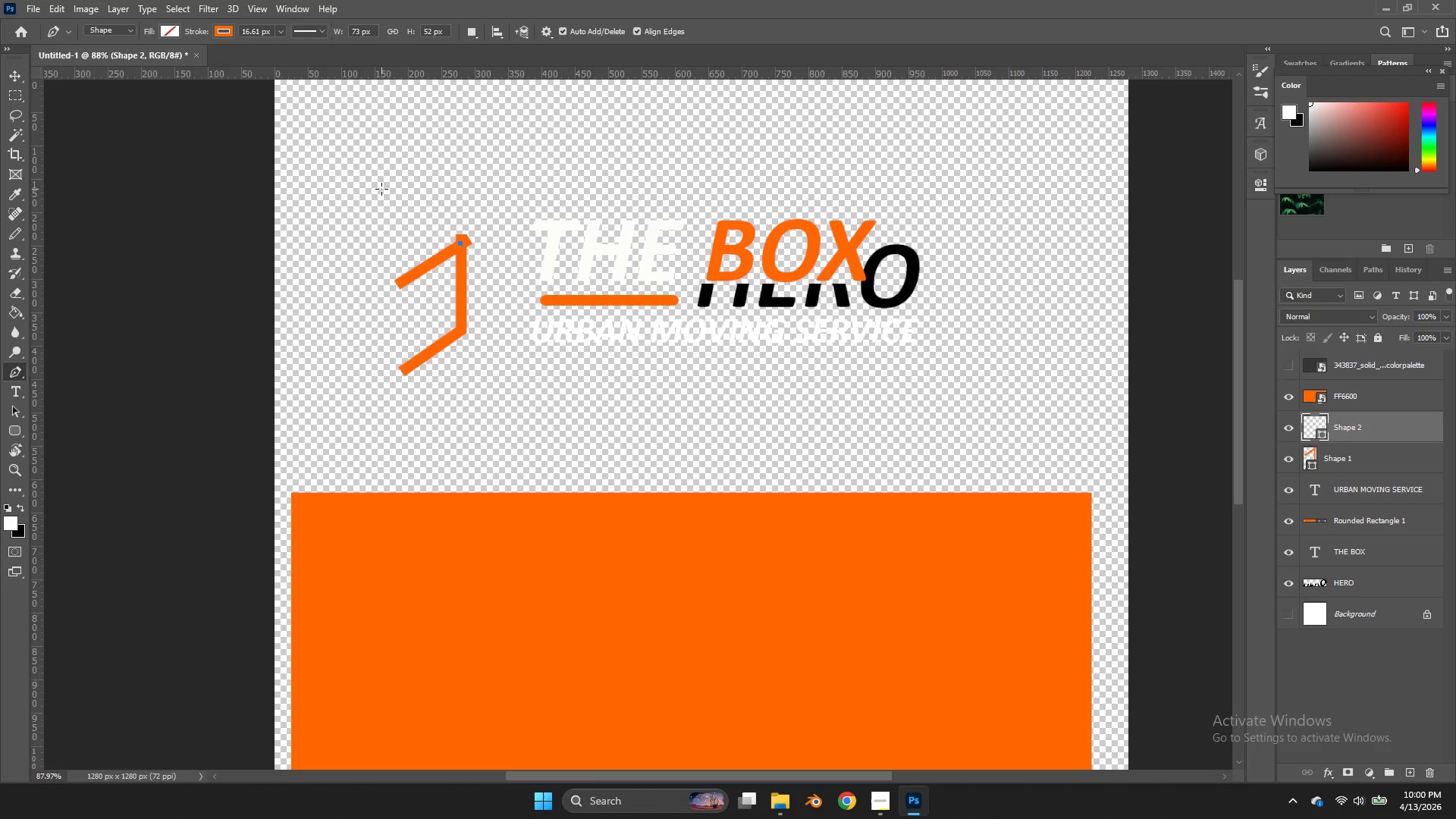 
left_click([381, 189])
 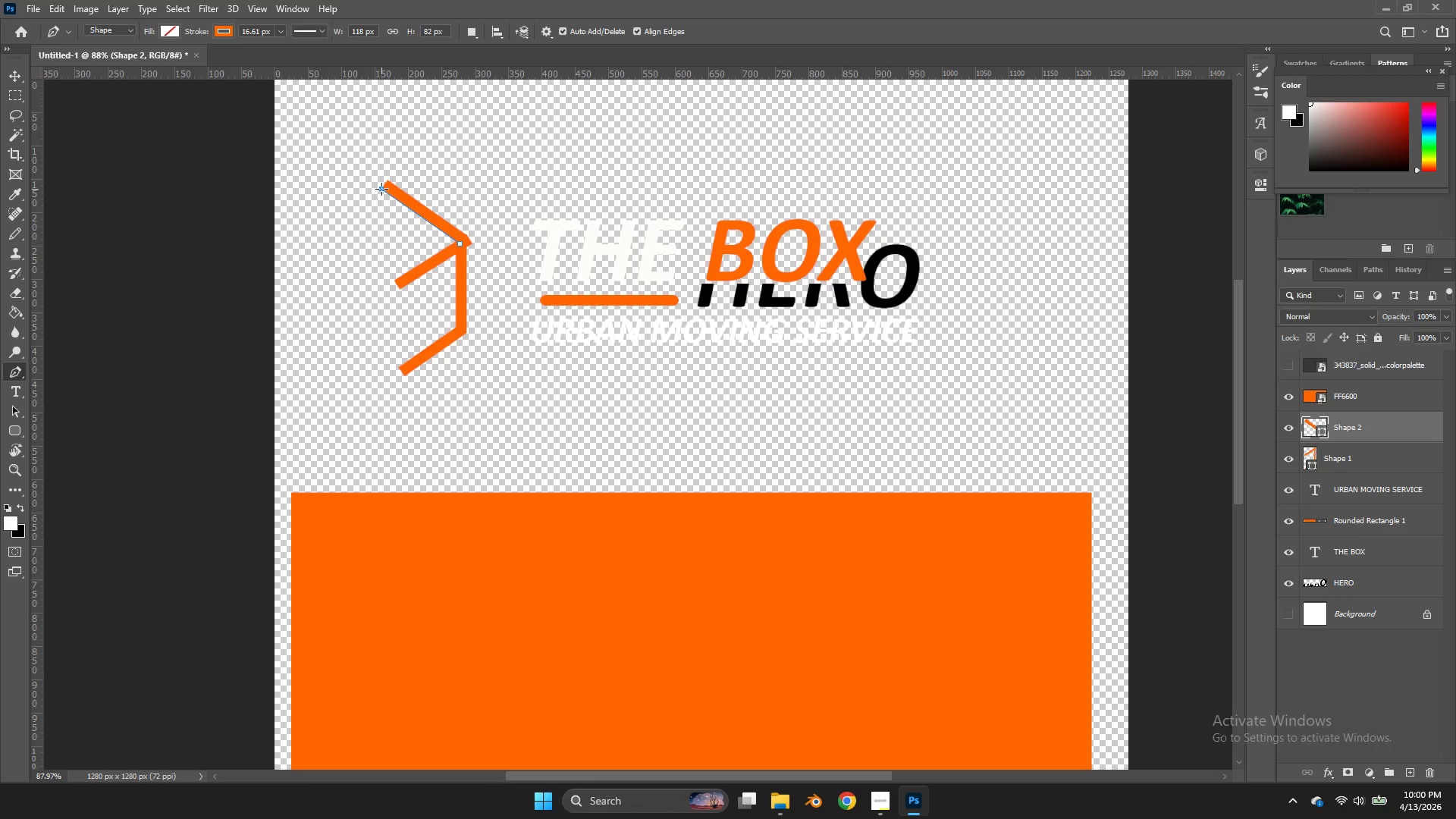 
key(Control+ControlLeft)
 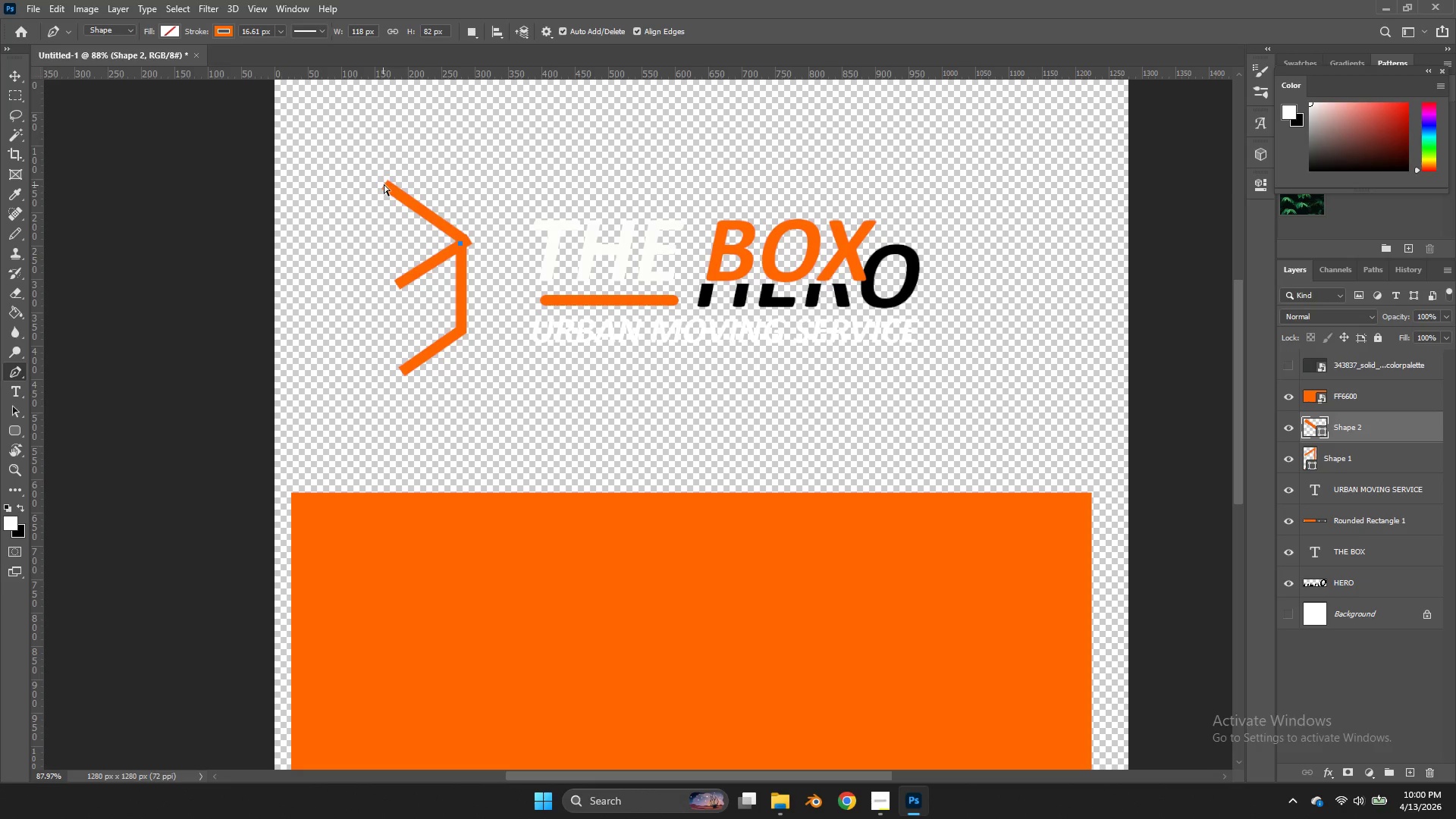 
key(Control+Z)
 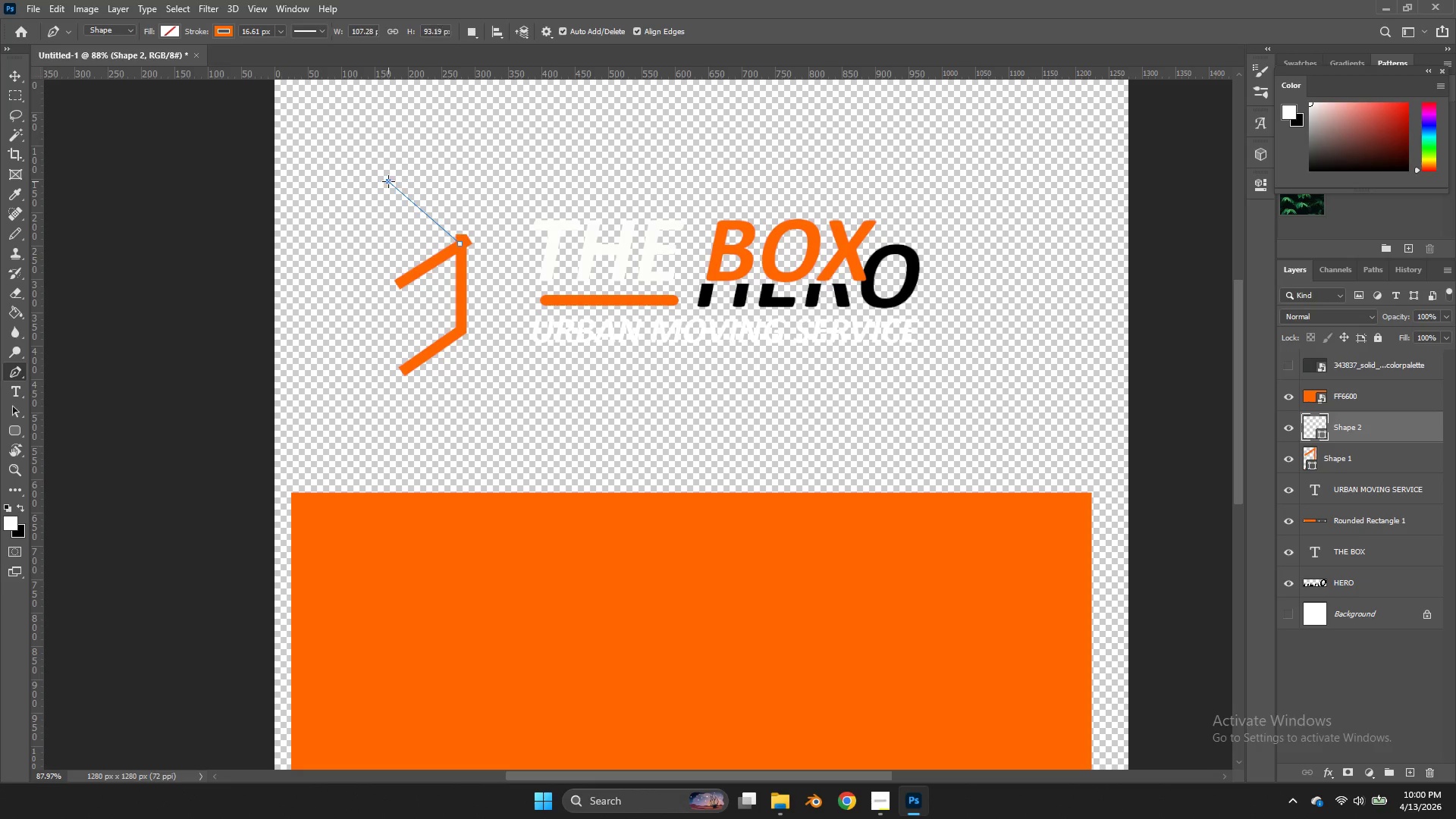 
left_click([388, 181])
 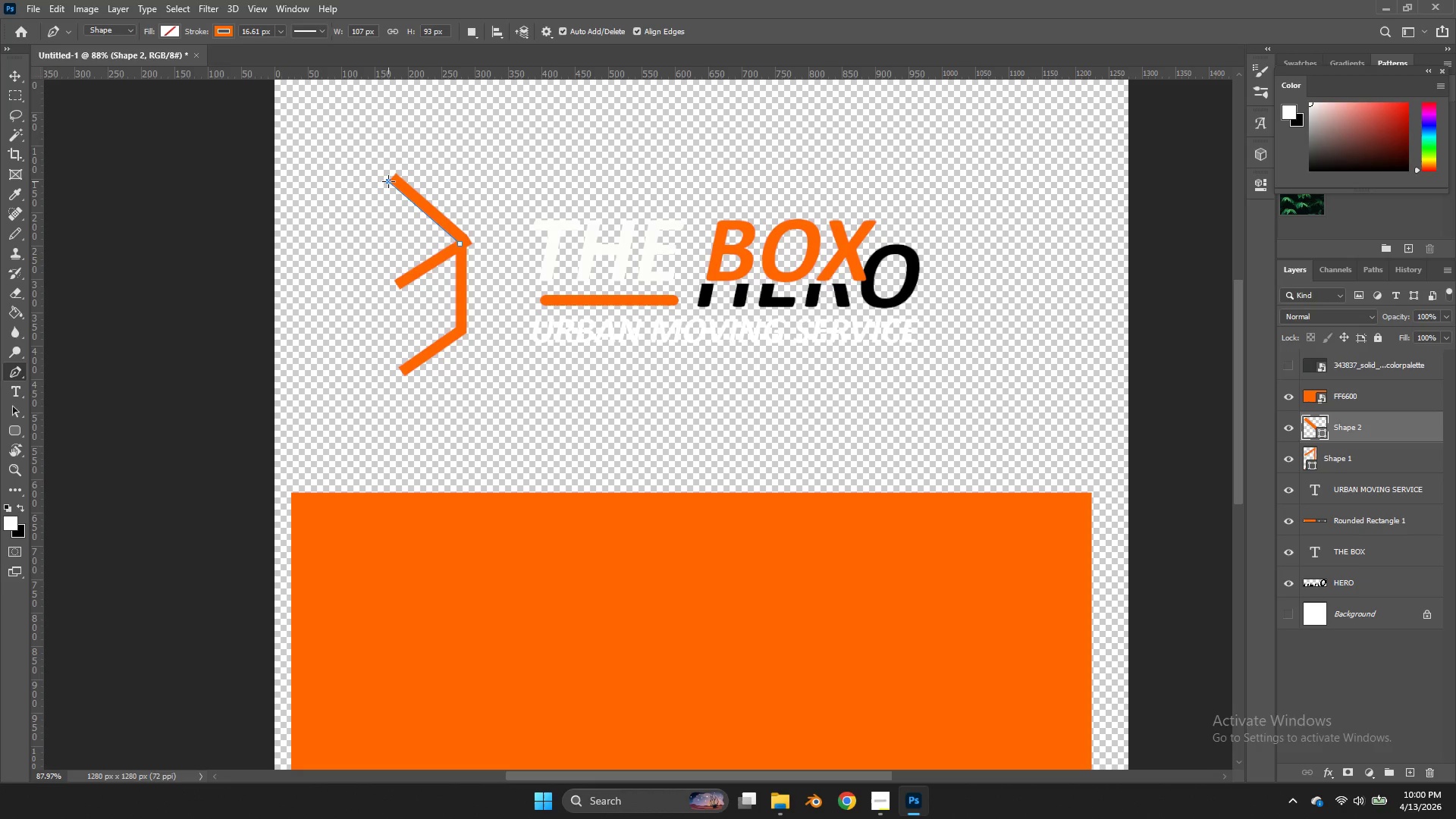 
wait(6.06)
 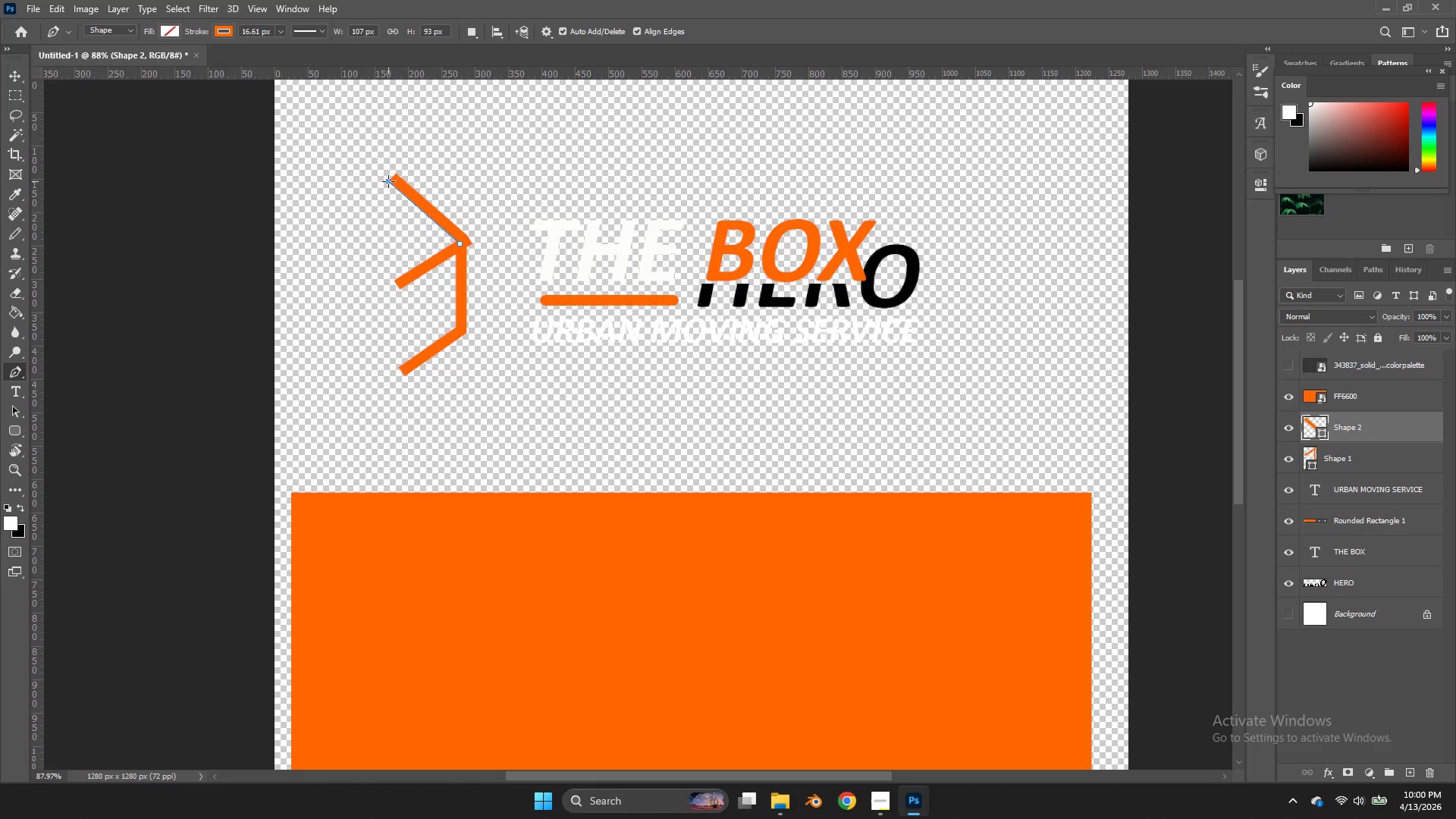 
key(Tab)
 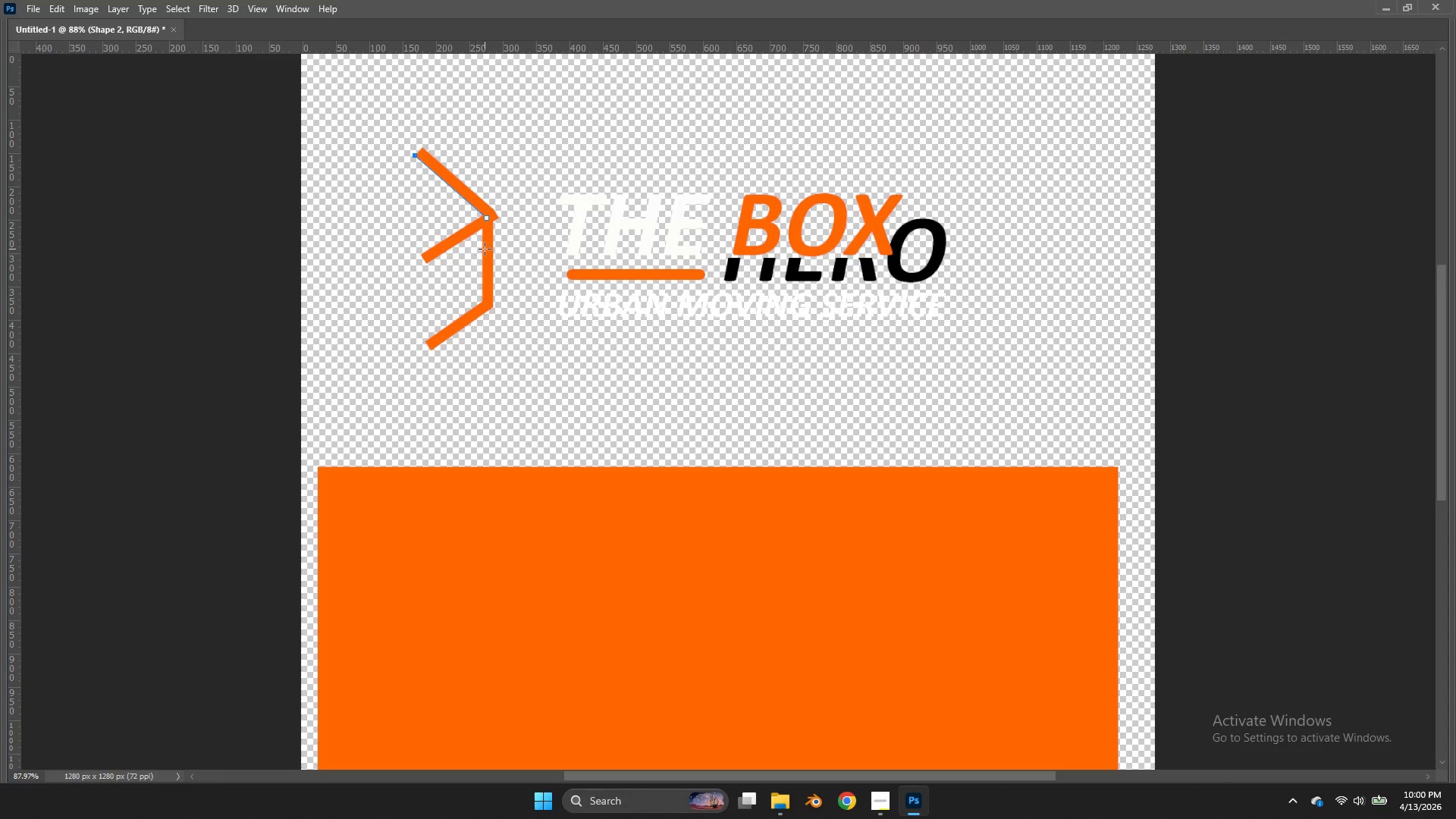 
key(Tab)
 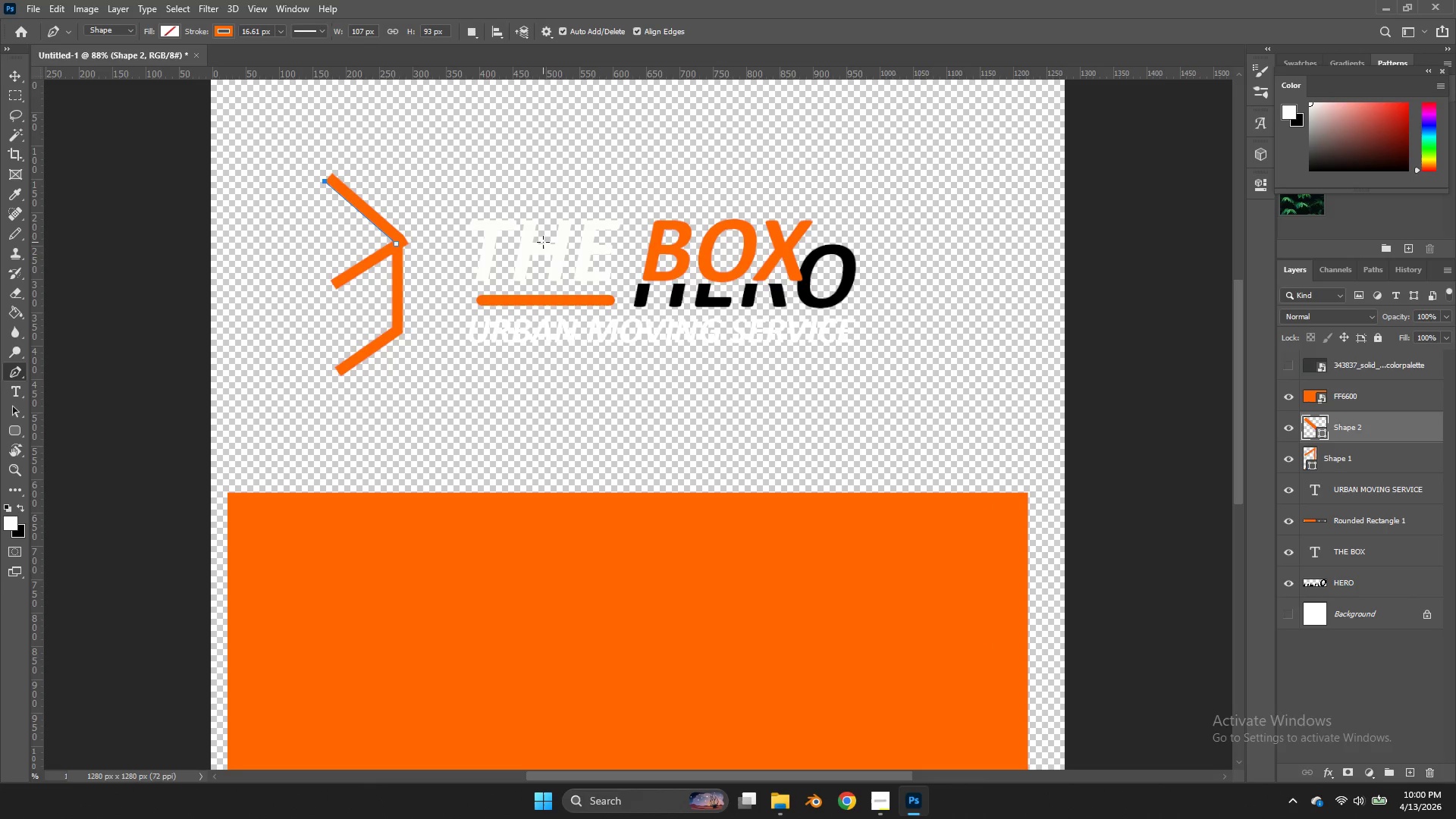 
key(Control+Tab)
 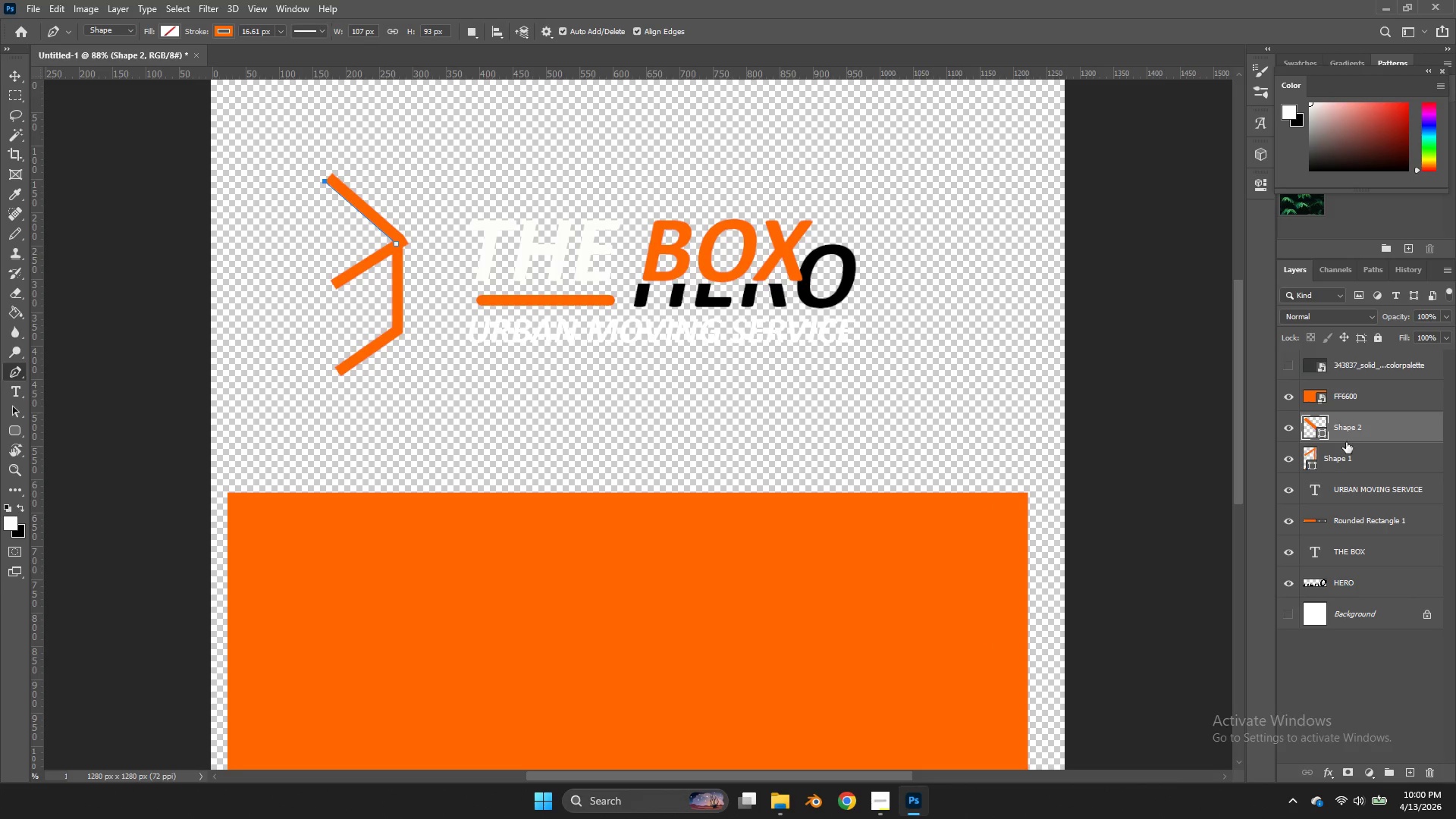 
left_click([1344, 456])
 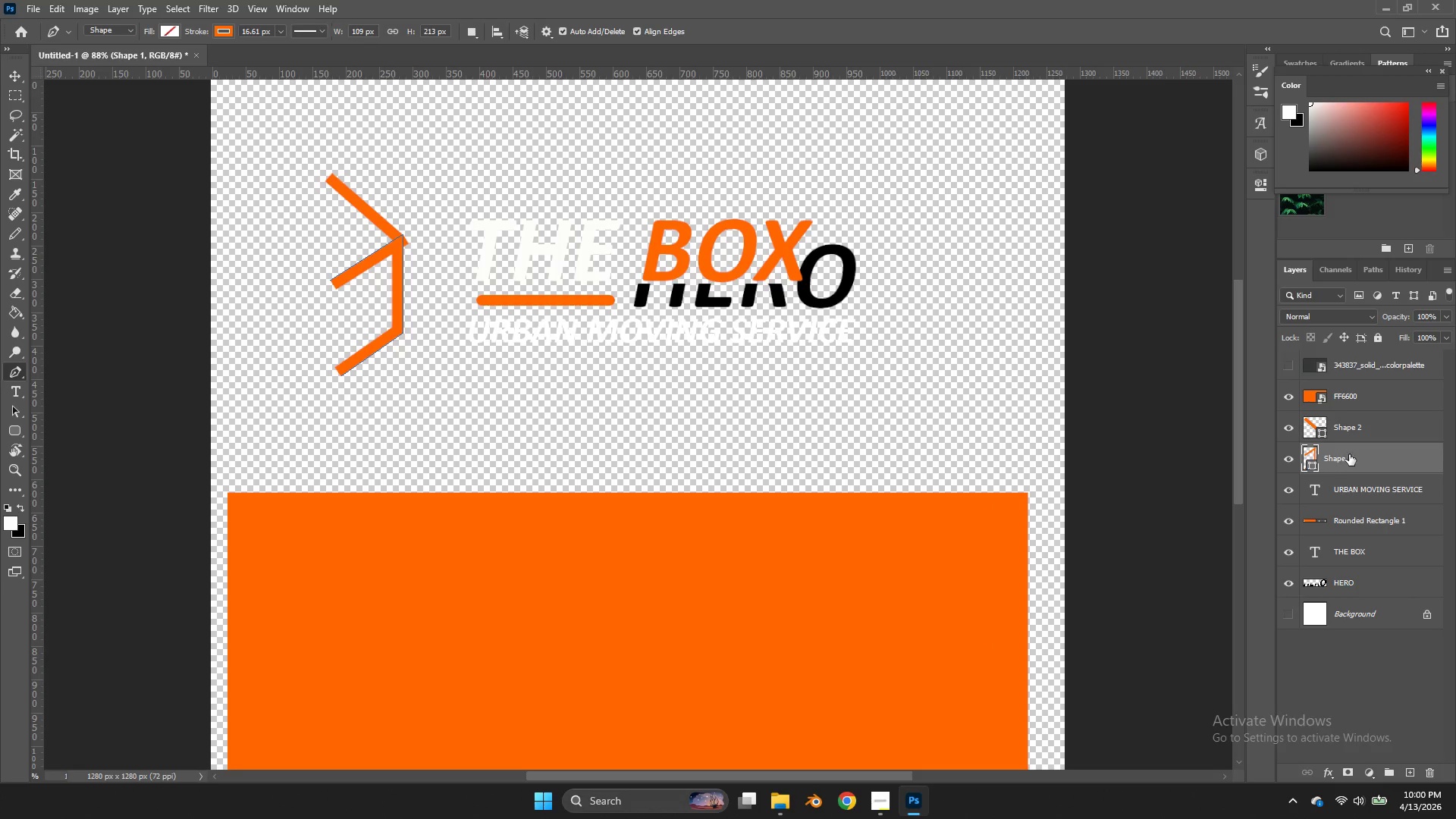 
hold_key(key=ShiftLeft, duration=0.75)
left_click([1348, 426])
 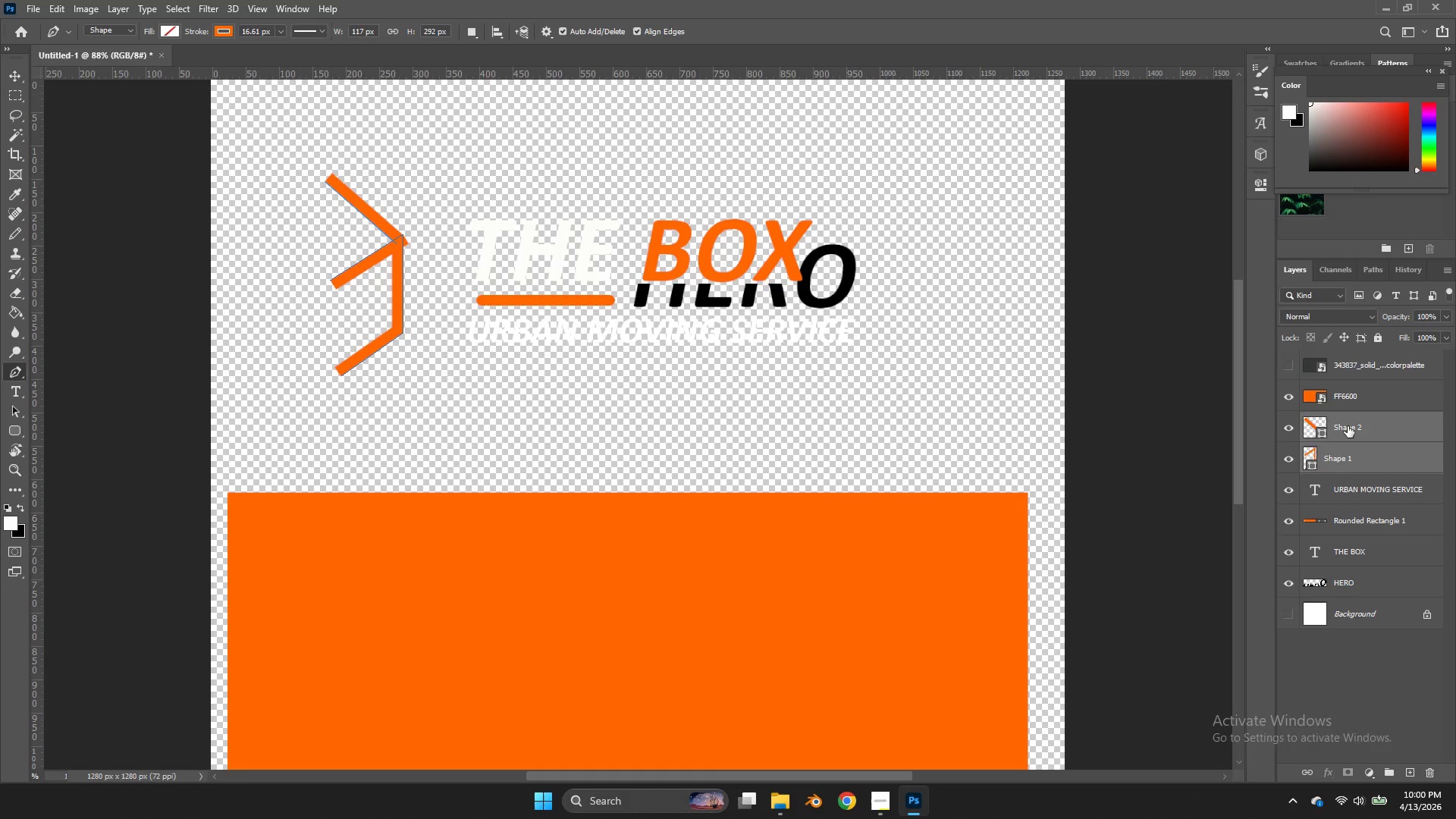 
key(Delete)
 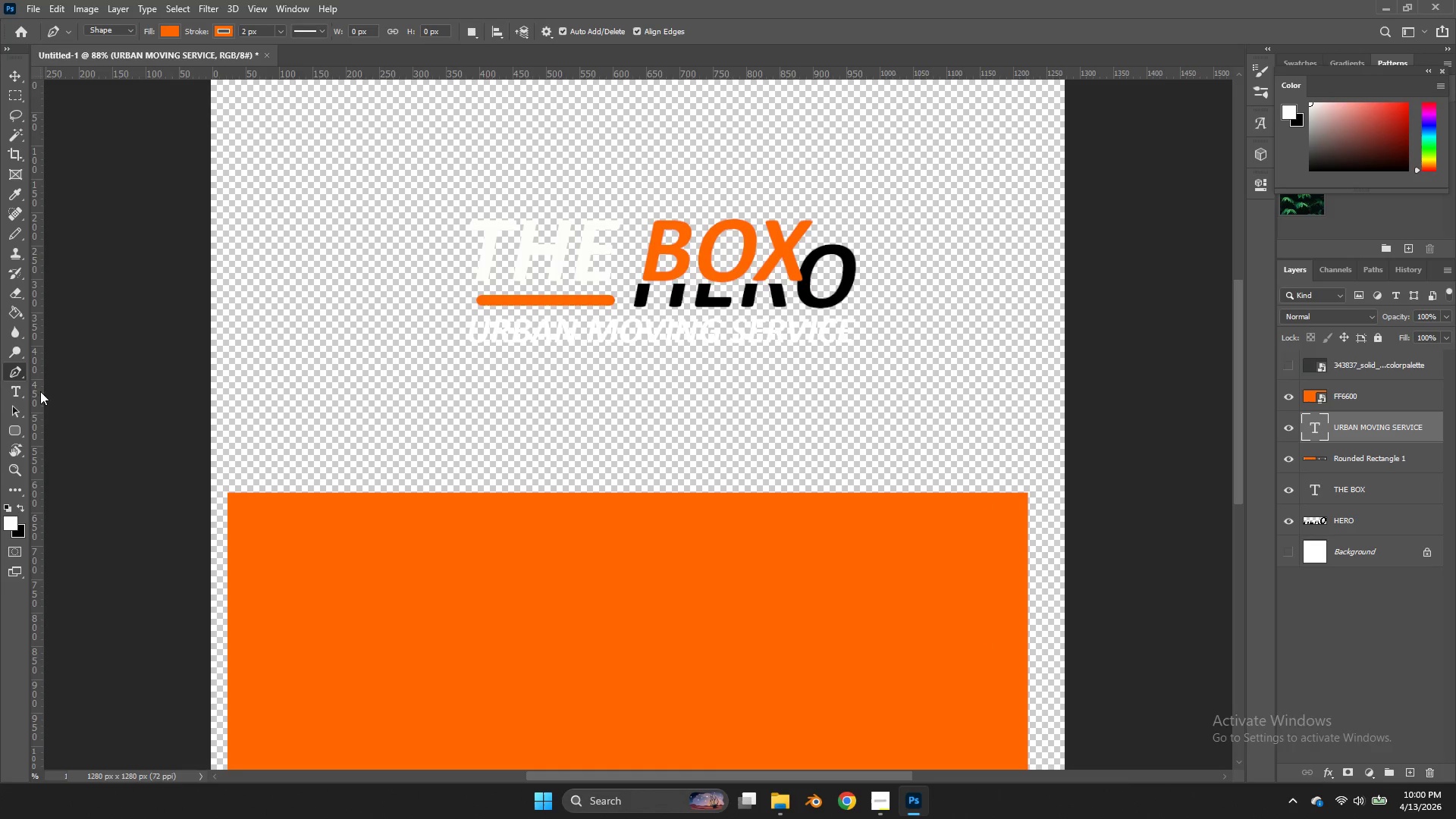 
left_click_drag(start_coordinate=[20, 425], to_coordinate=[83, 429])
 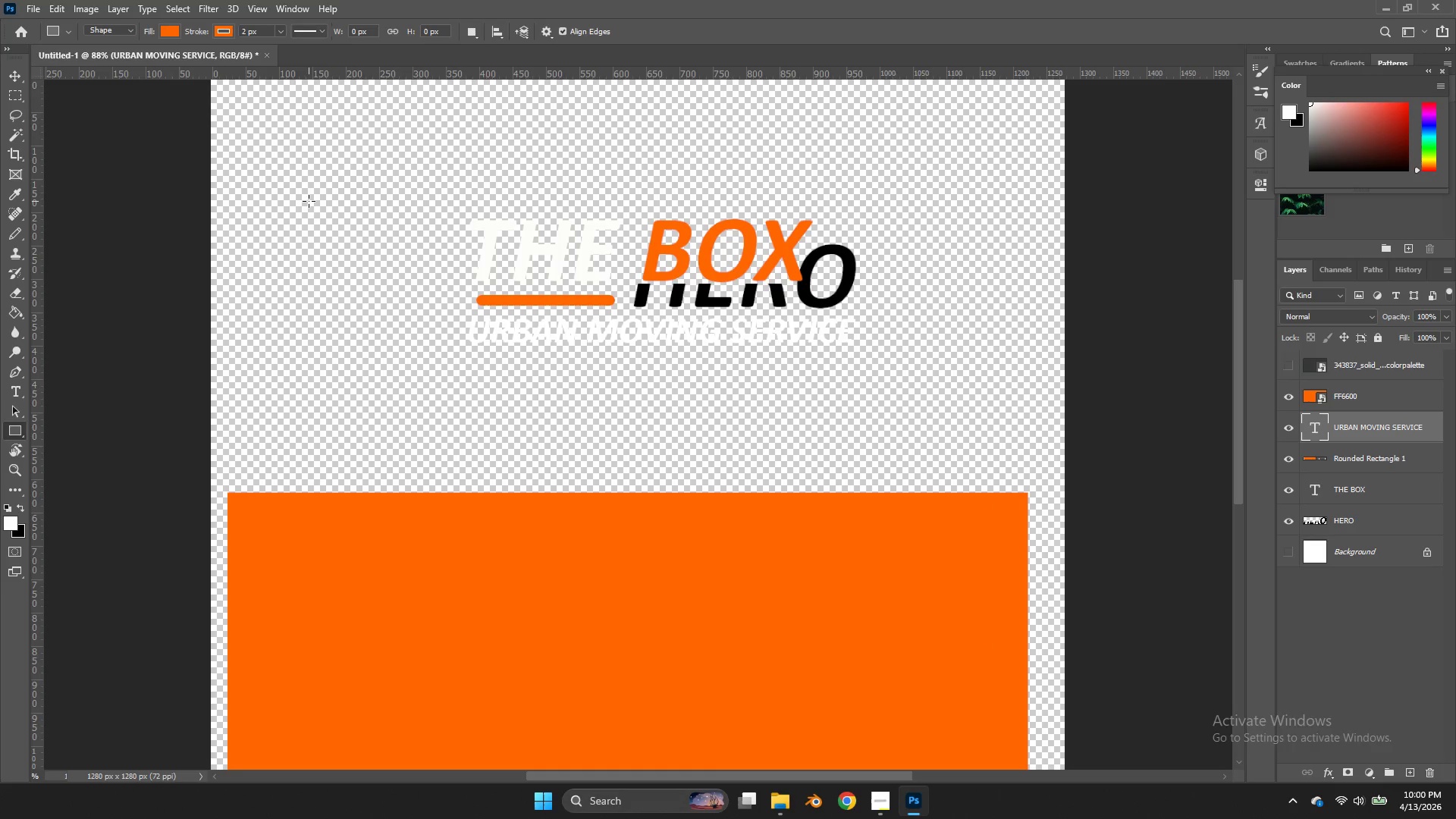 
left_click_drag(start_coordinate=[309, 201], to_coordinate=[422, 302])
 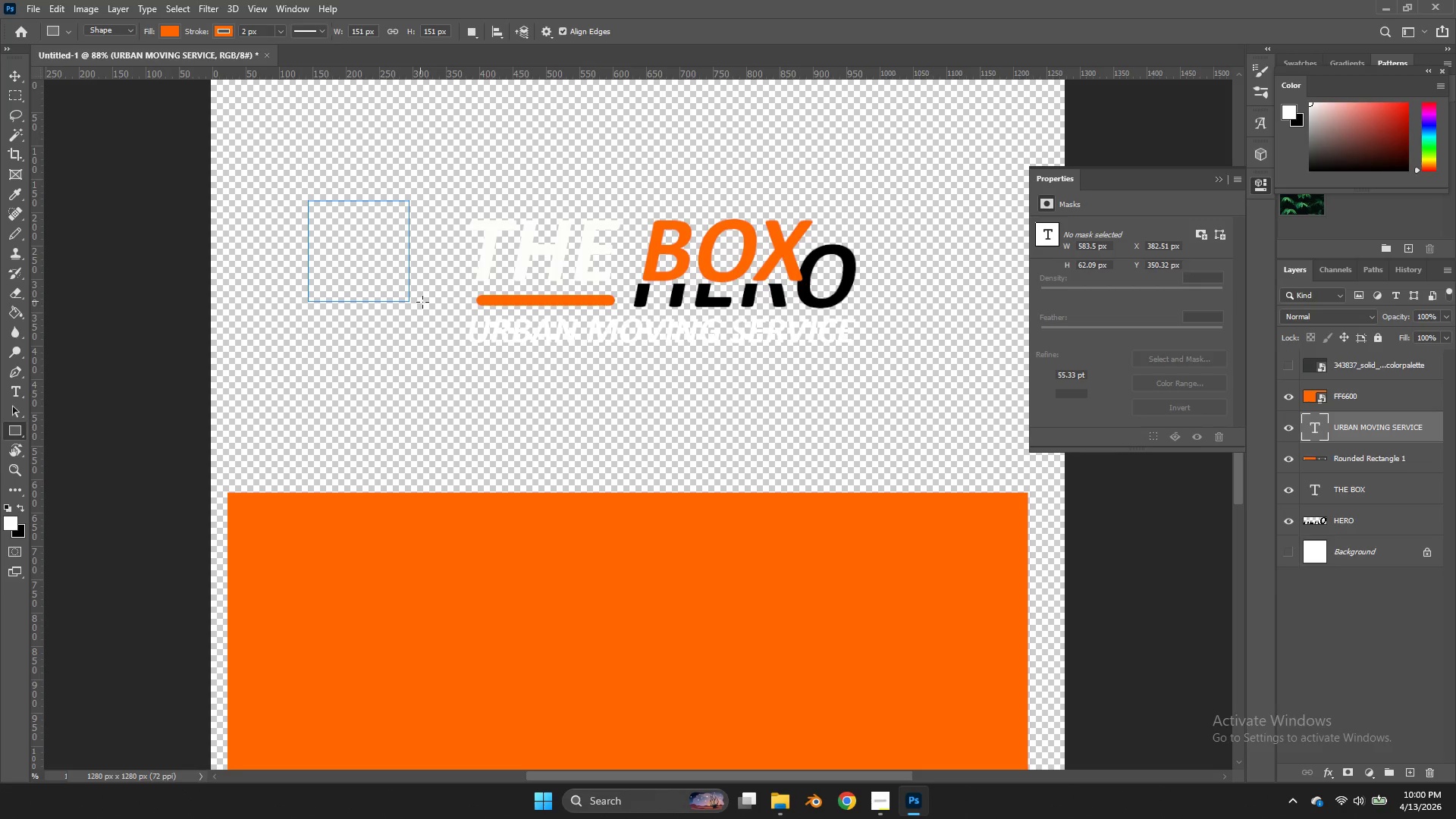 
hold_key(key=ShiftLeft, duration=2.62)
 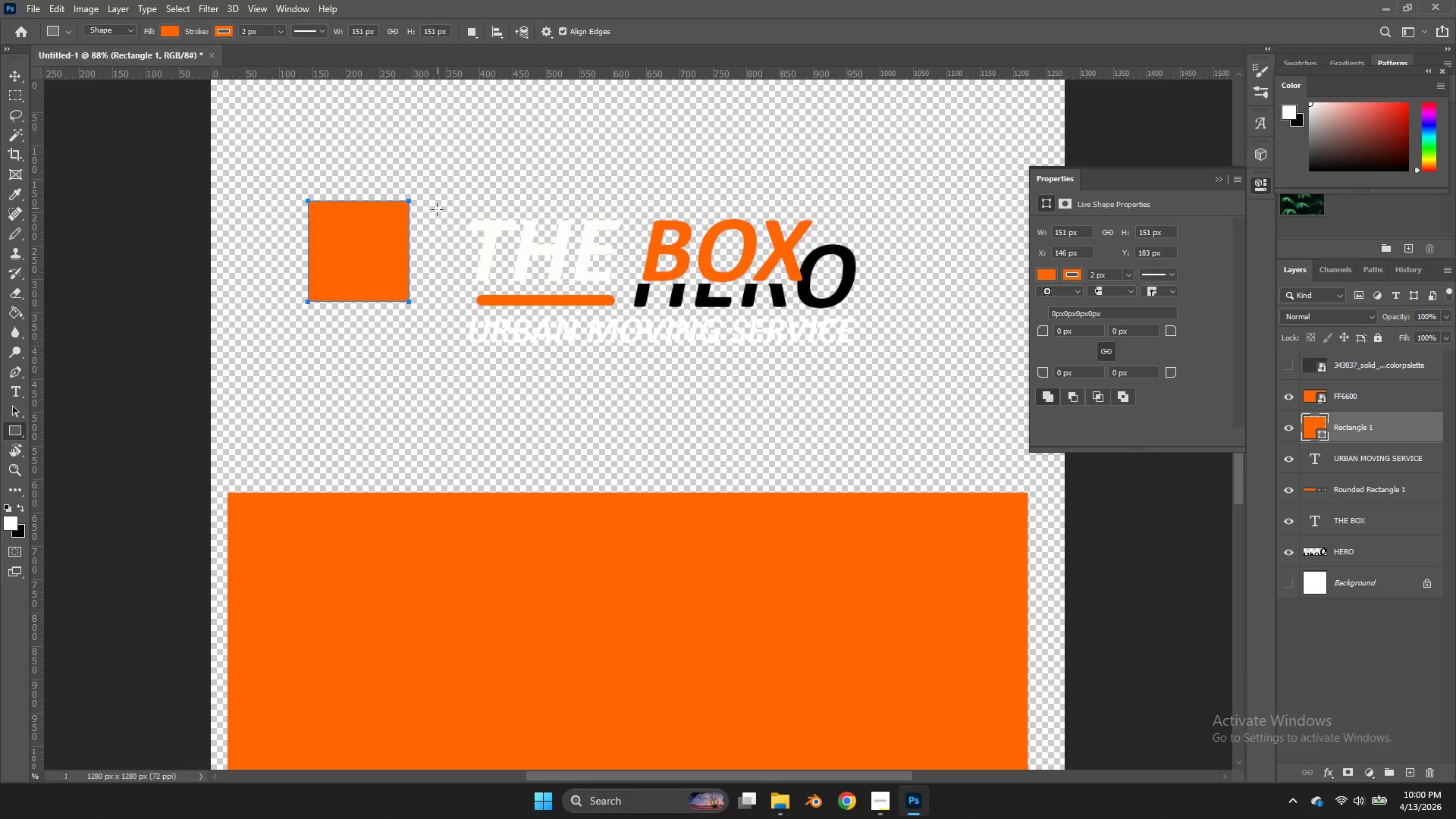 
key(Control+T)
 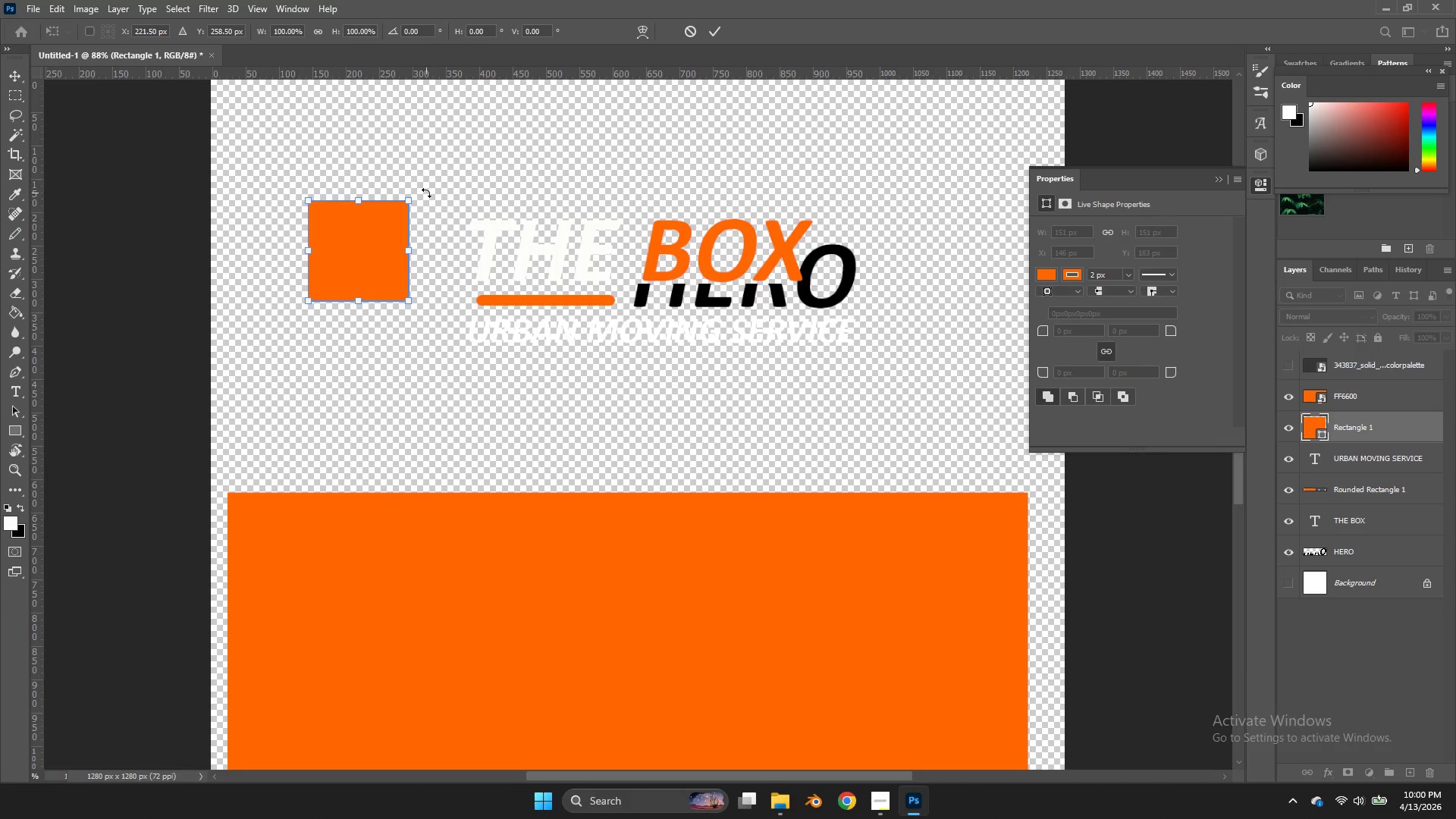 
left_click_drag(start_coordinate=[426, 193], to_coordinate=[463, 265])
 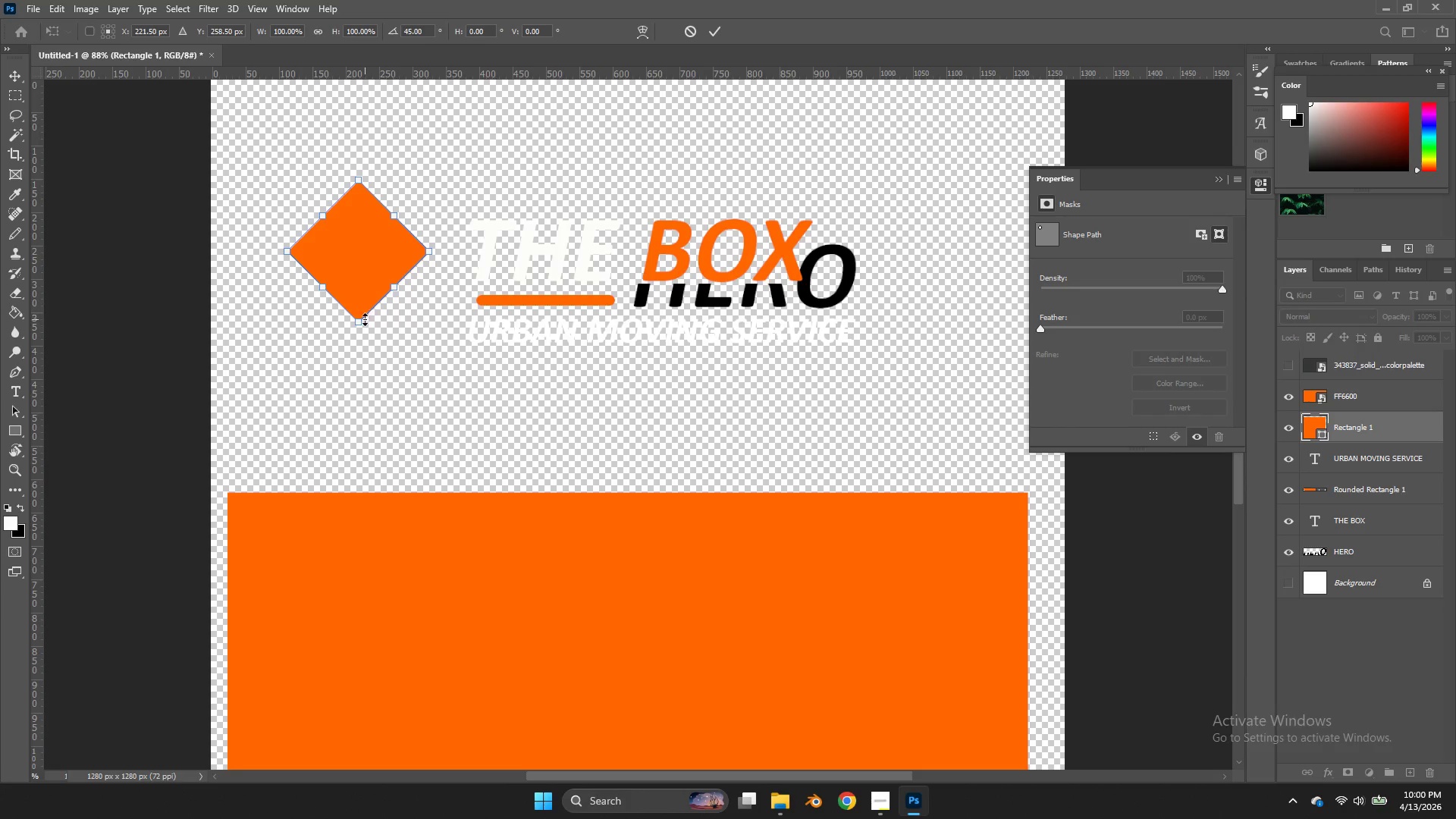 
hold_key(key=ShiftLeft, duration=1.25)
 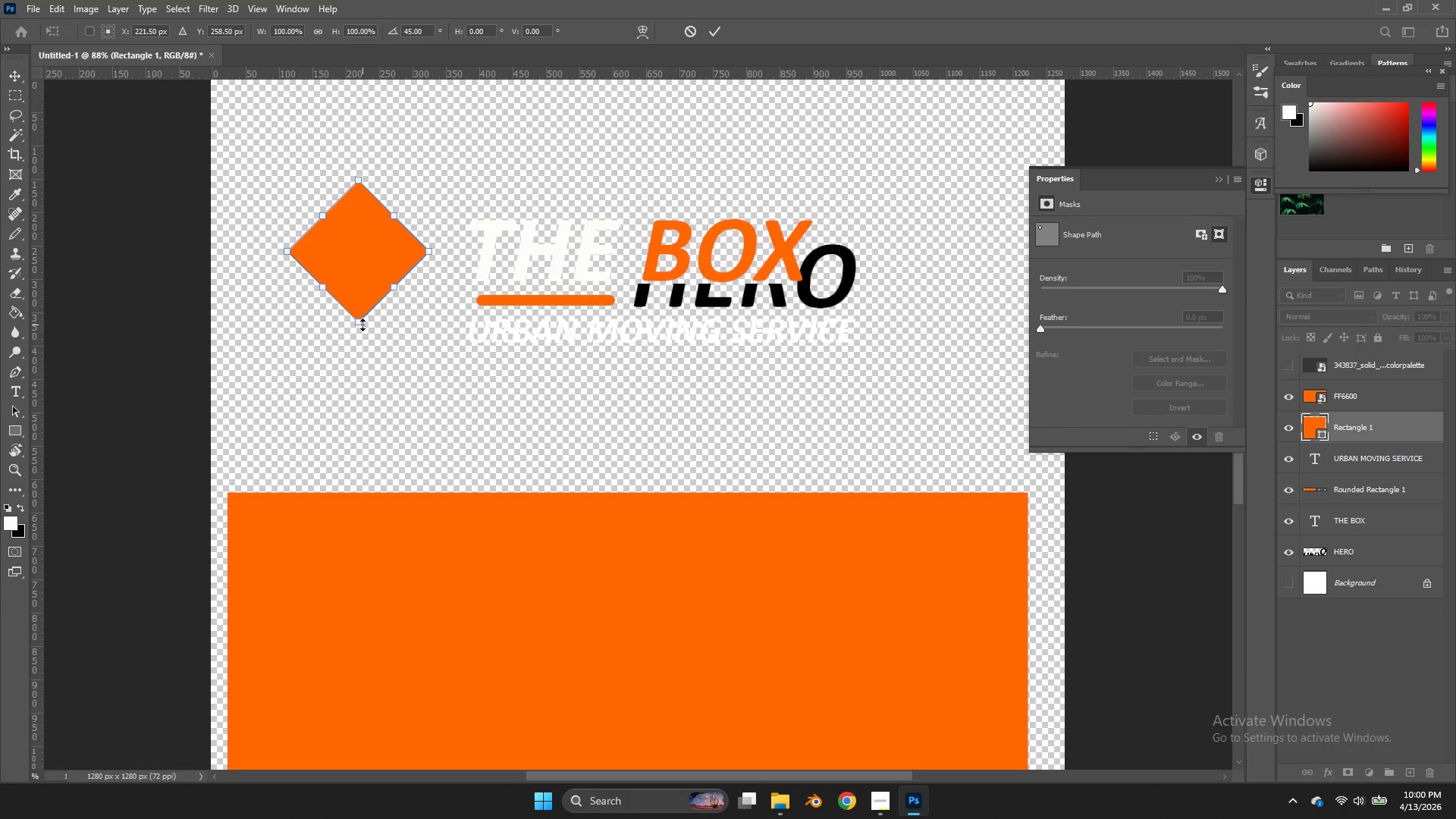 
hold_key(key=ShiftLeft, duration=0.62)
left_click_drag(start_coordinate=[362, 325], to_coordinate=[364, 265])
 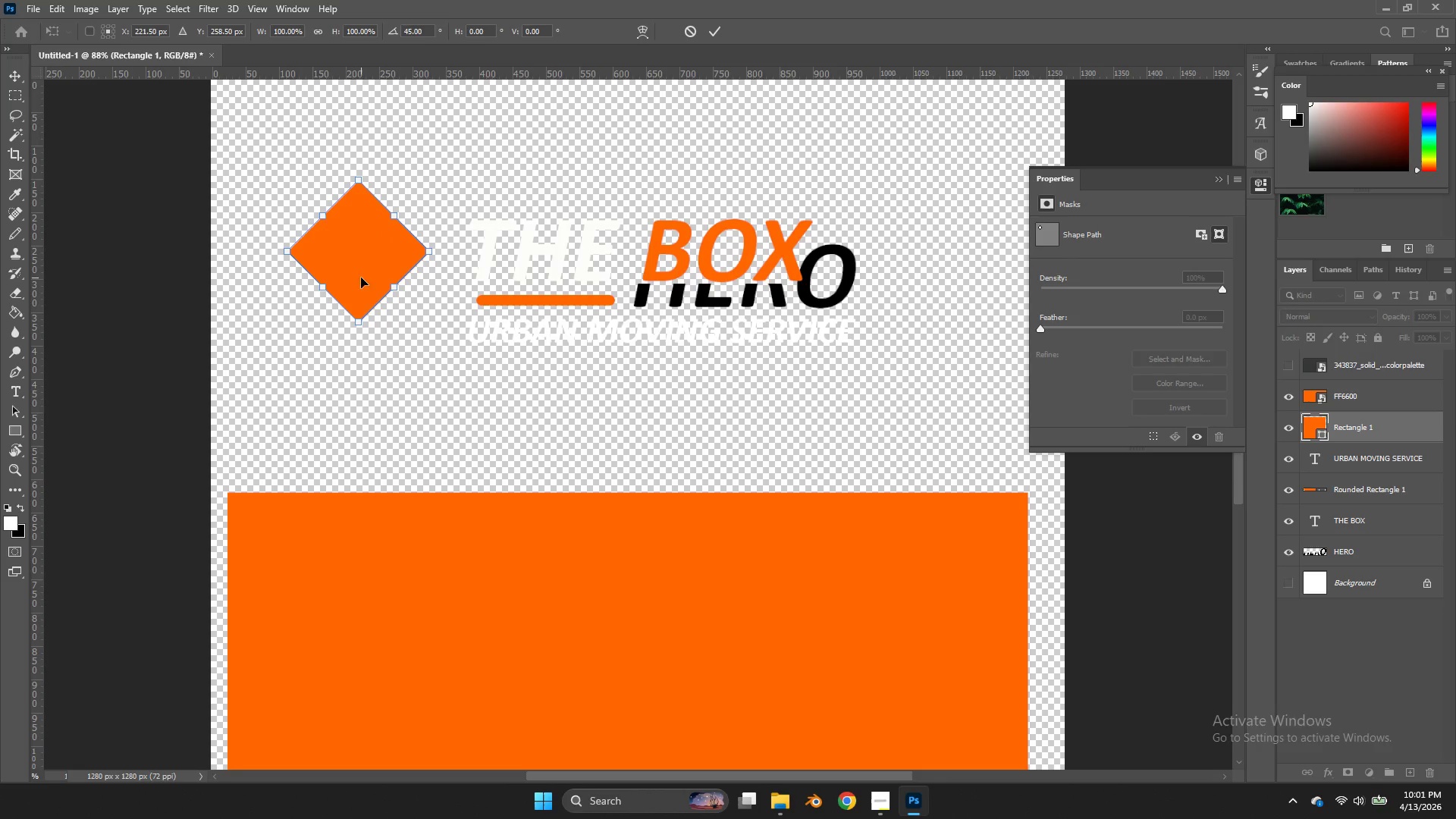 
hold_key(key=ControlLeft, duration=0.61)
 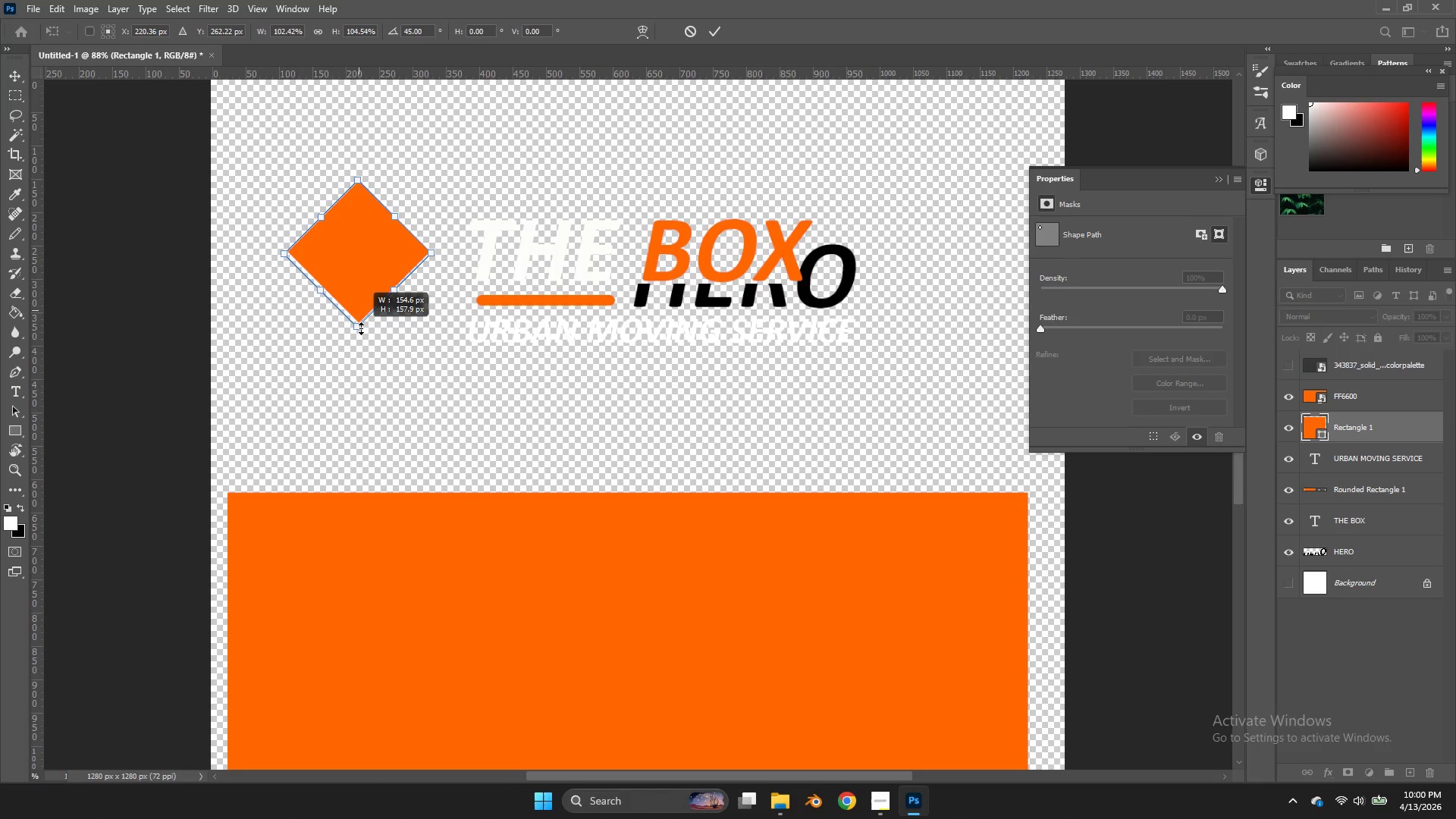 
hold_key(key=ShiftLeft, duration=1.17)
 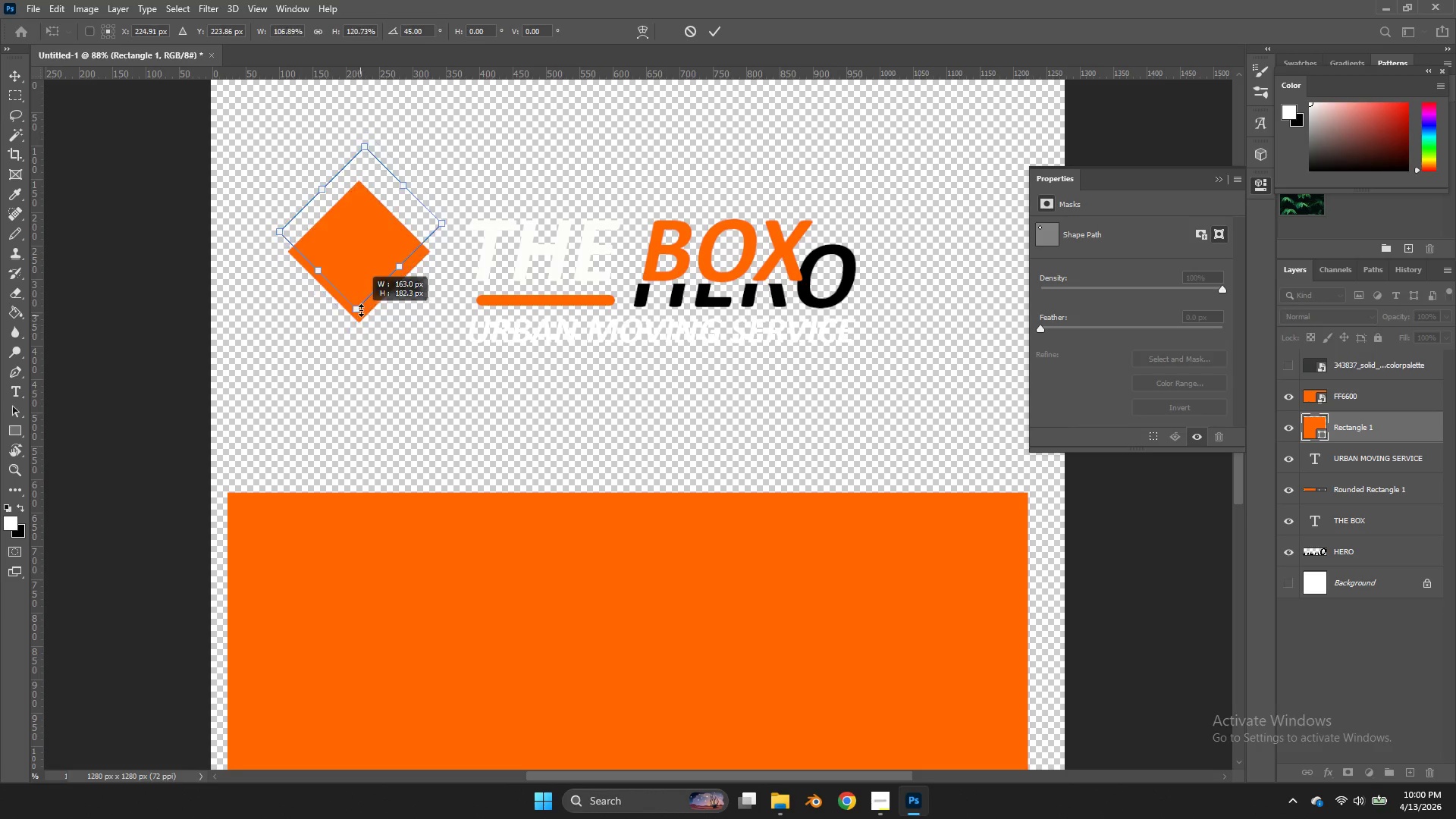 
hold_key(key=AltLeft, duration=0.78)
 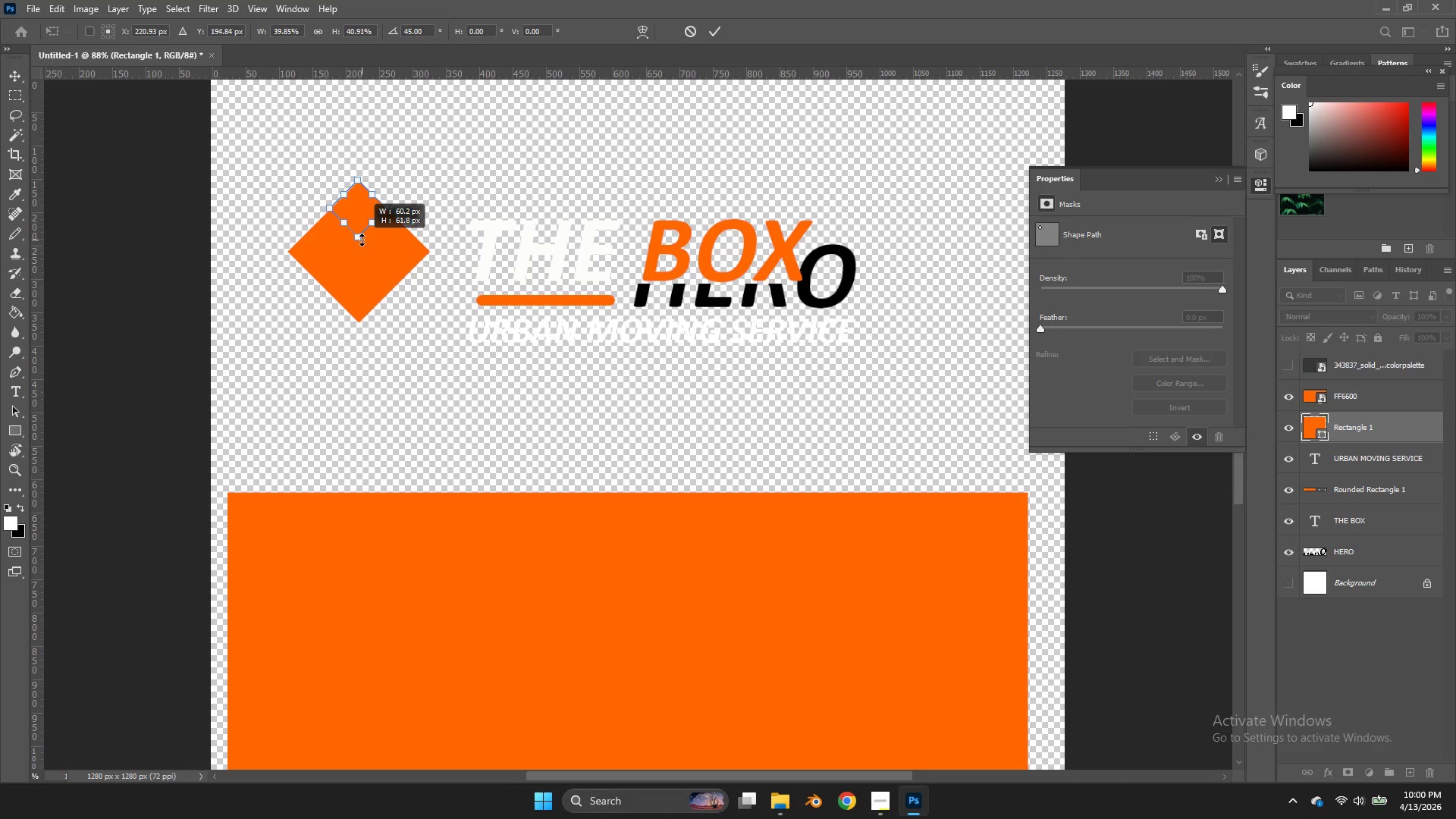 
hold_key(key=ControlLeft, duration=1.84)
 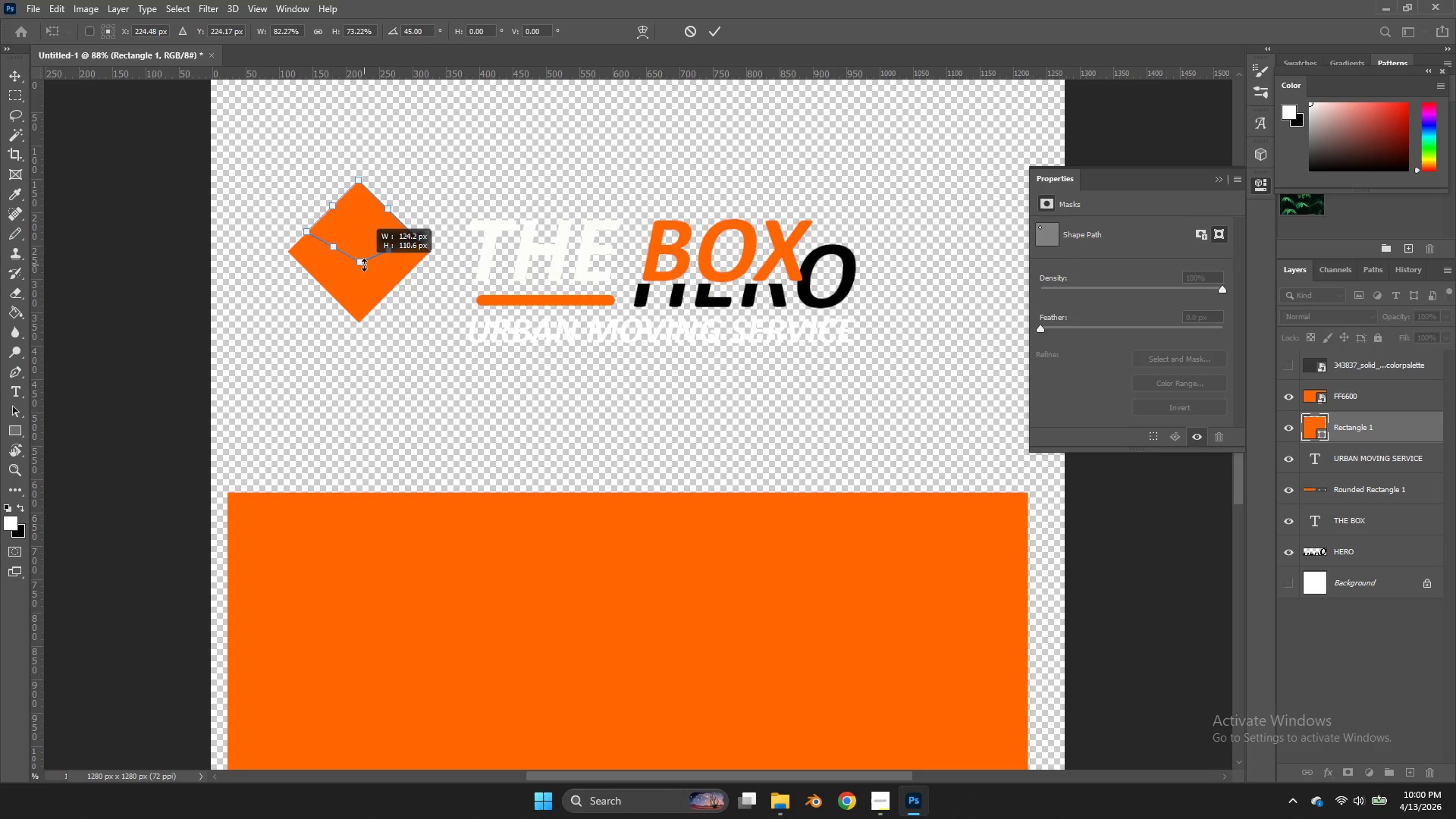 
key(Control+Z)
 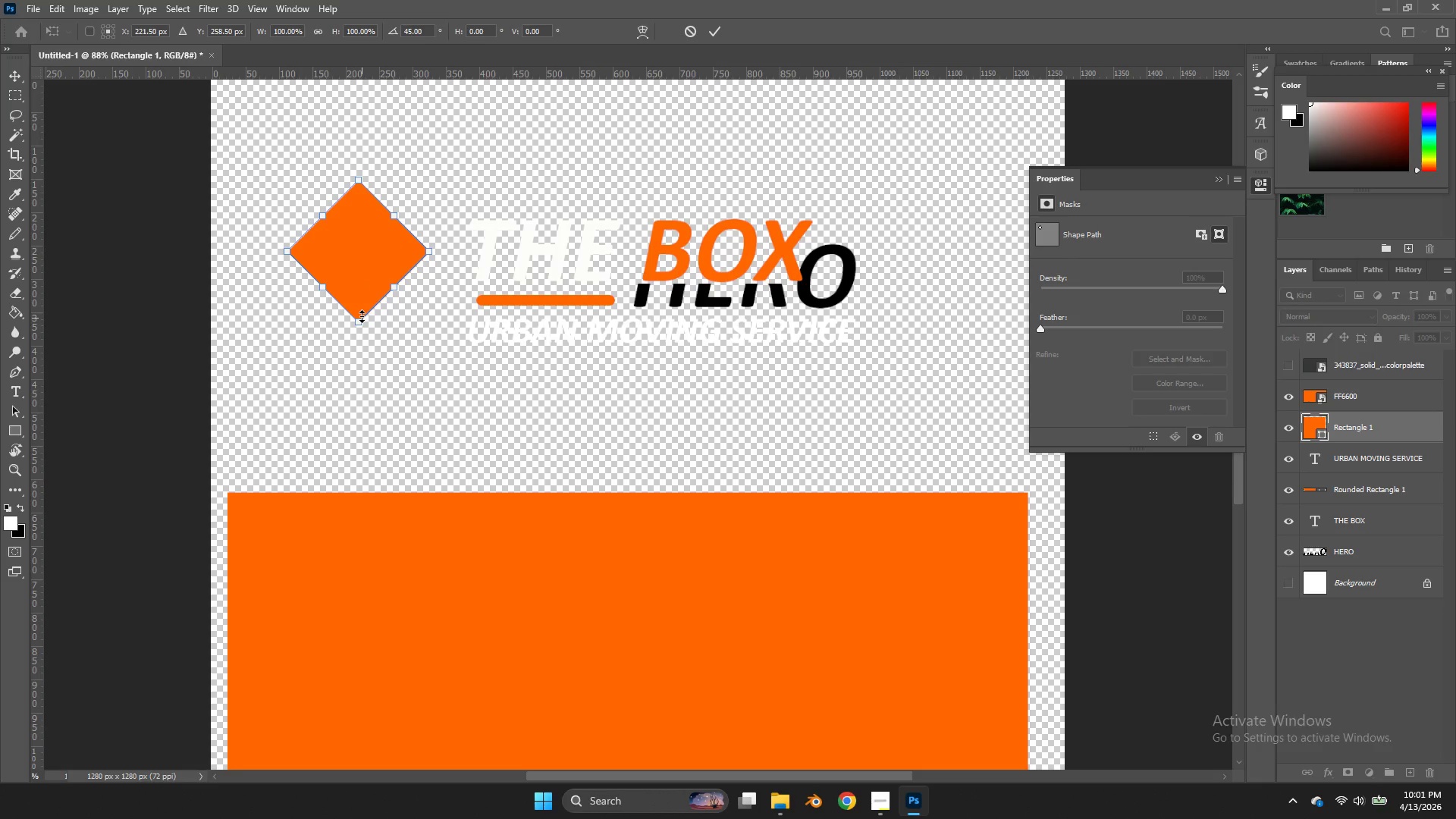 
left_click_drag(start_coordinate=[362, 322], to_coordinate=[390, 264])
 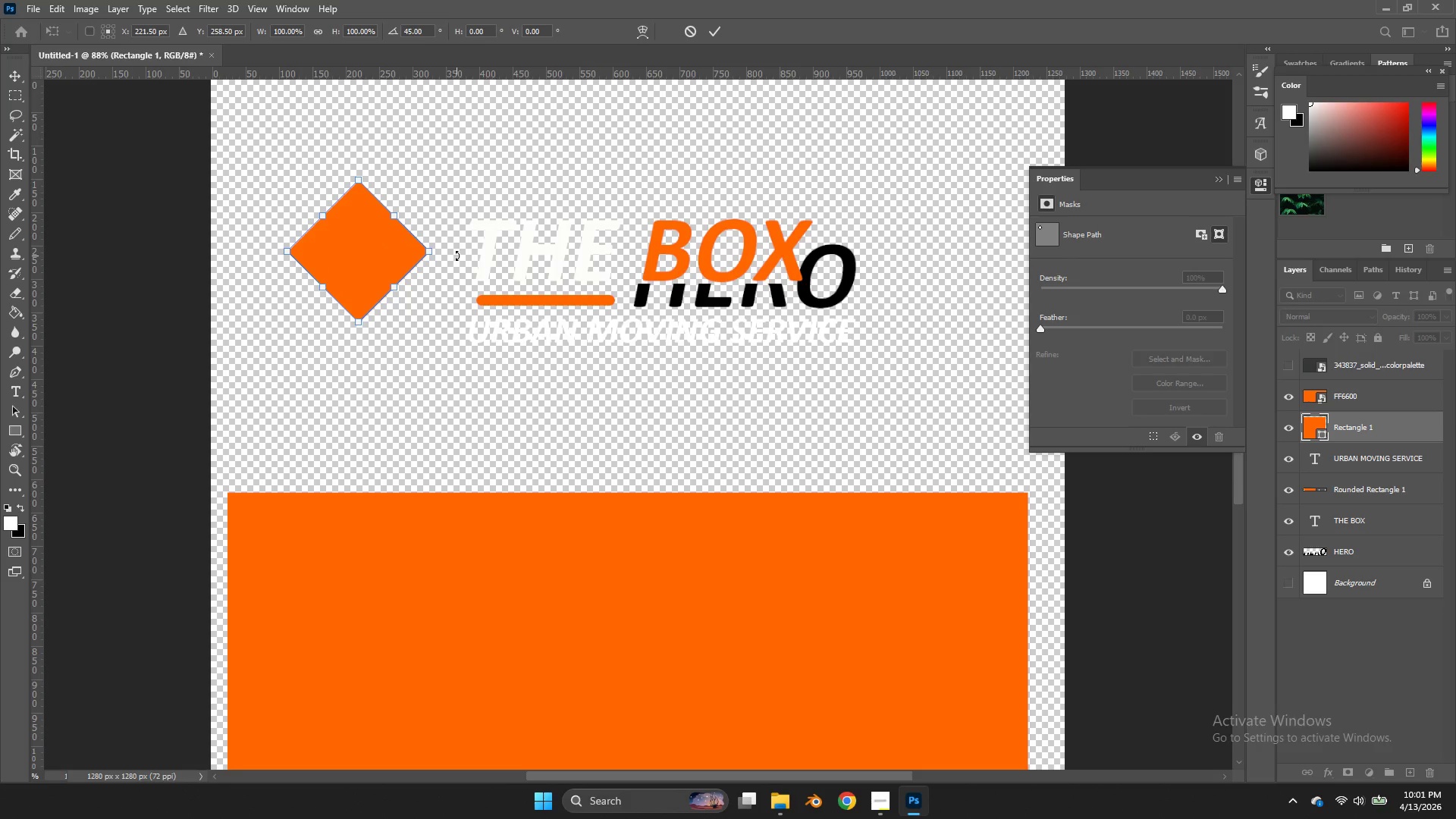 
key(Control+ControlLeft)
 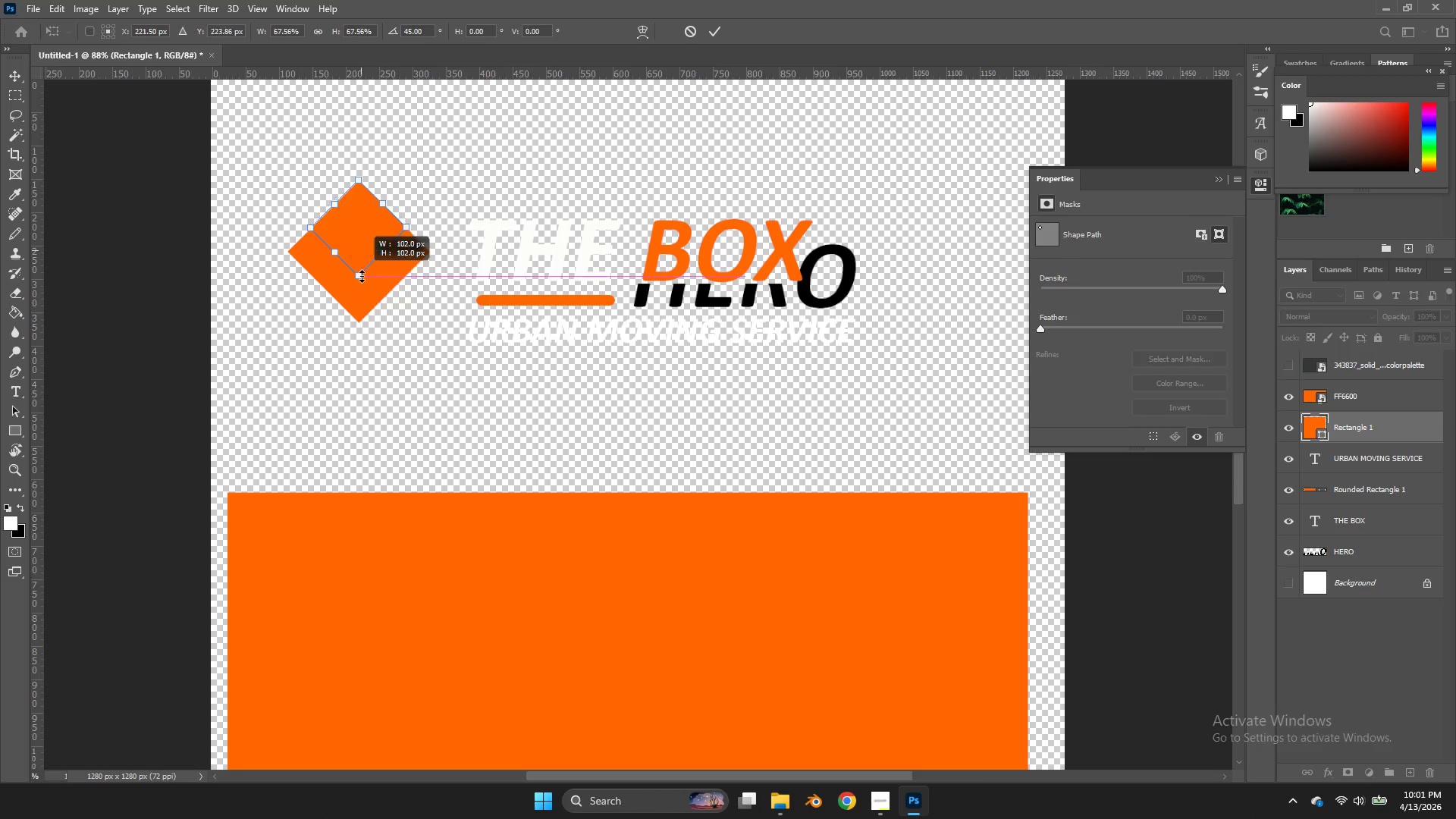 
hold_key(key=AltLeft, duration=1.42)
 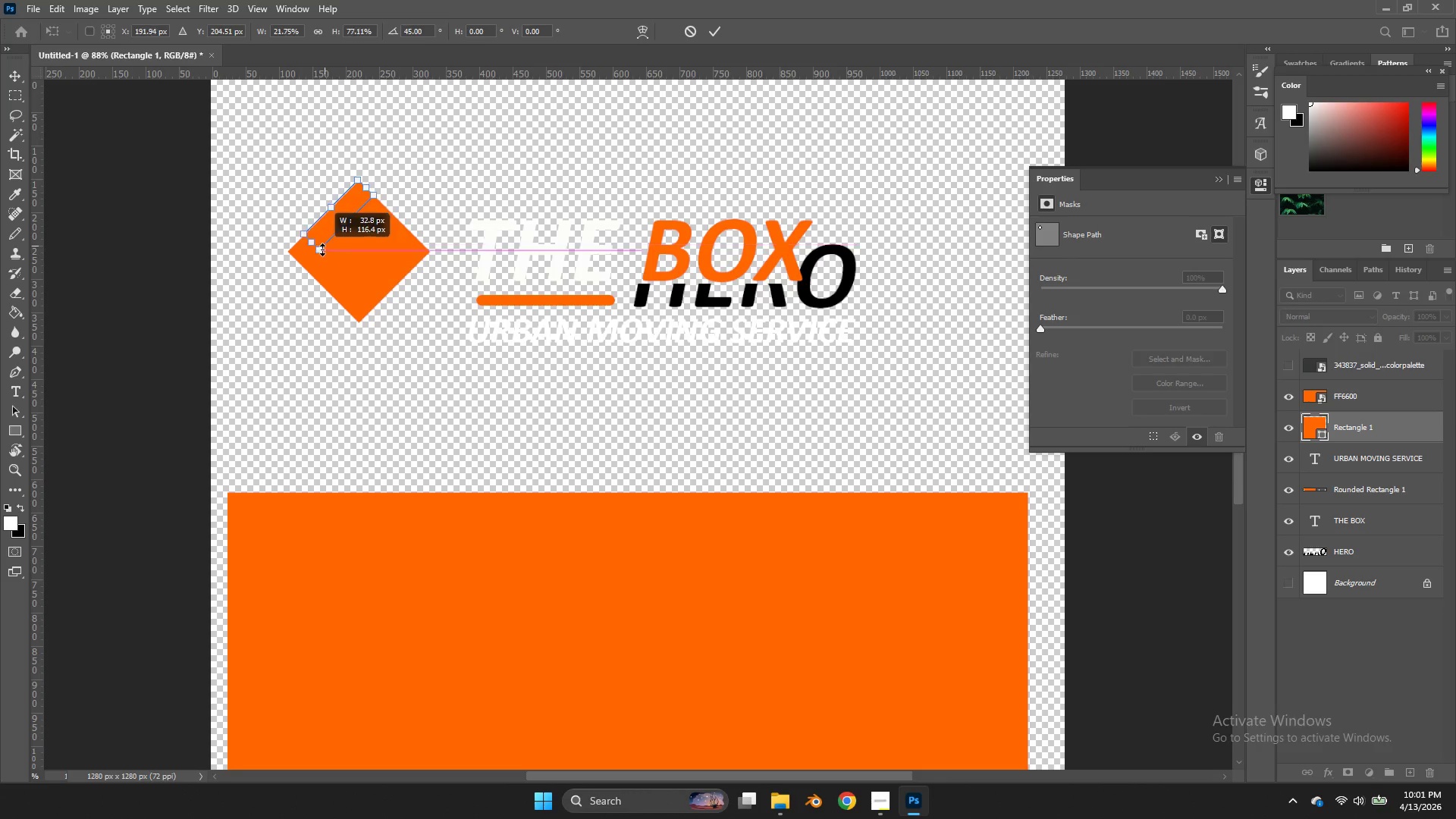 
hold_key(key=ShiftLeft, duration=7.2)
 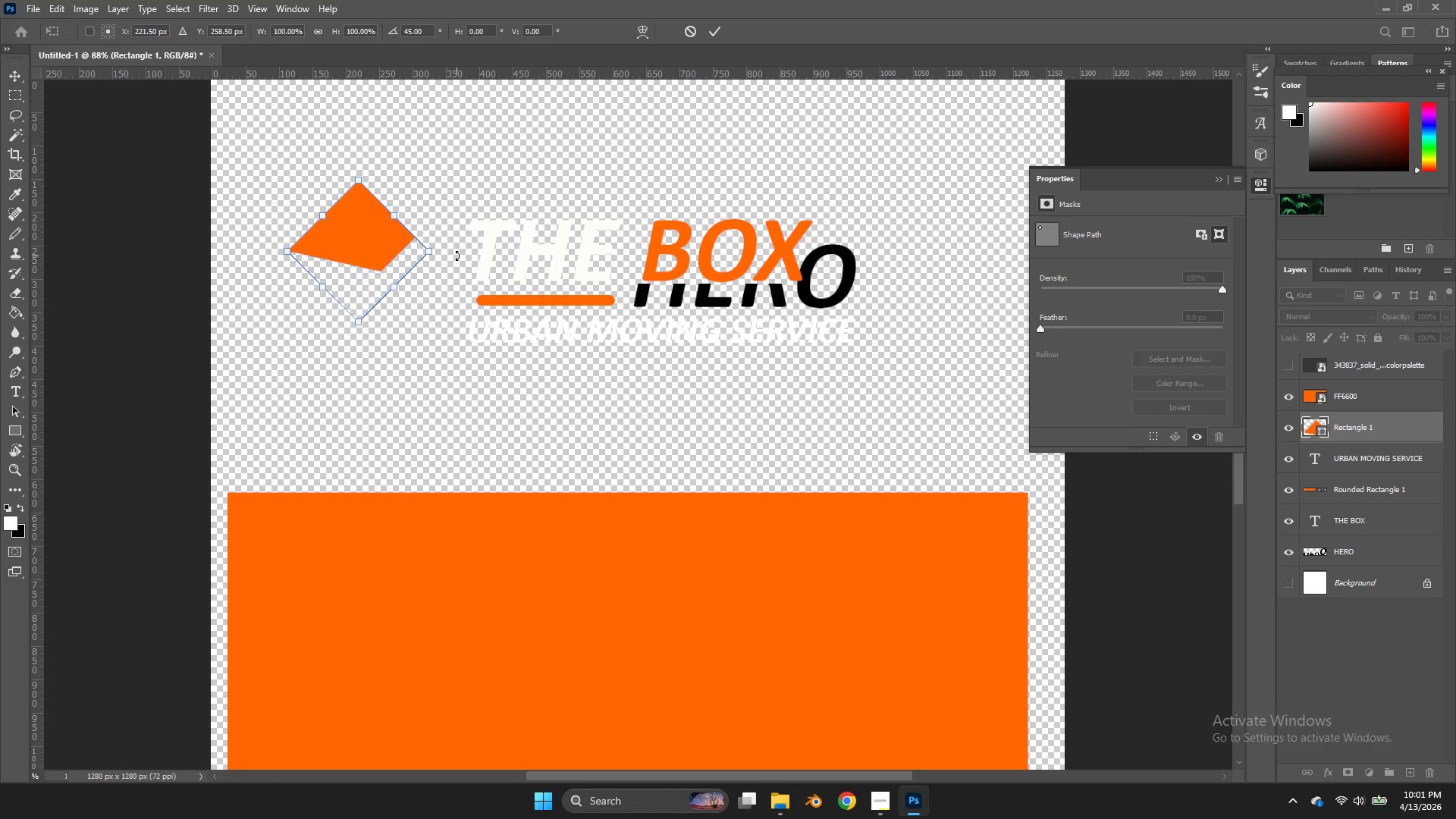 
hold_key(key=AltLeft, duration=1.09)
 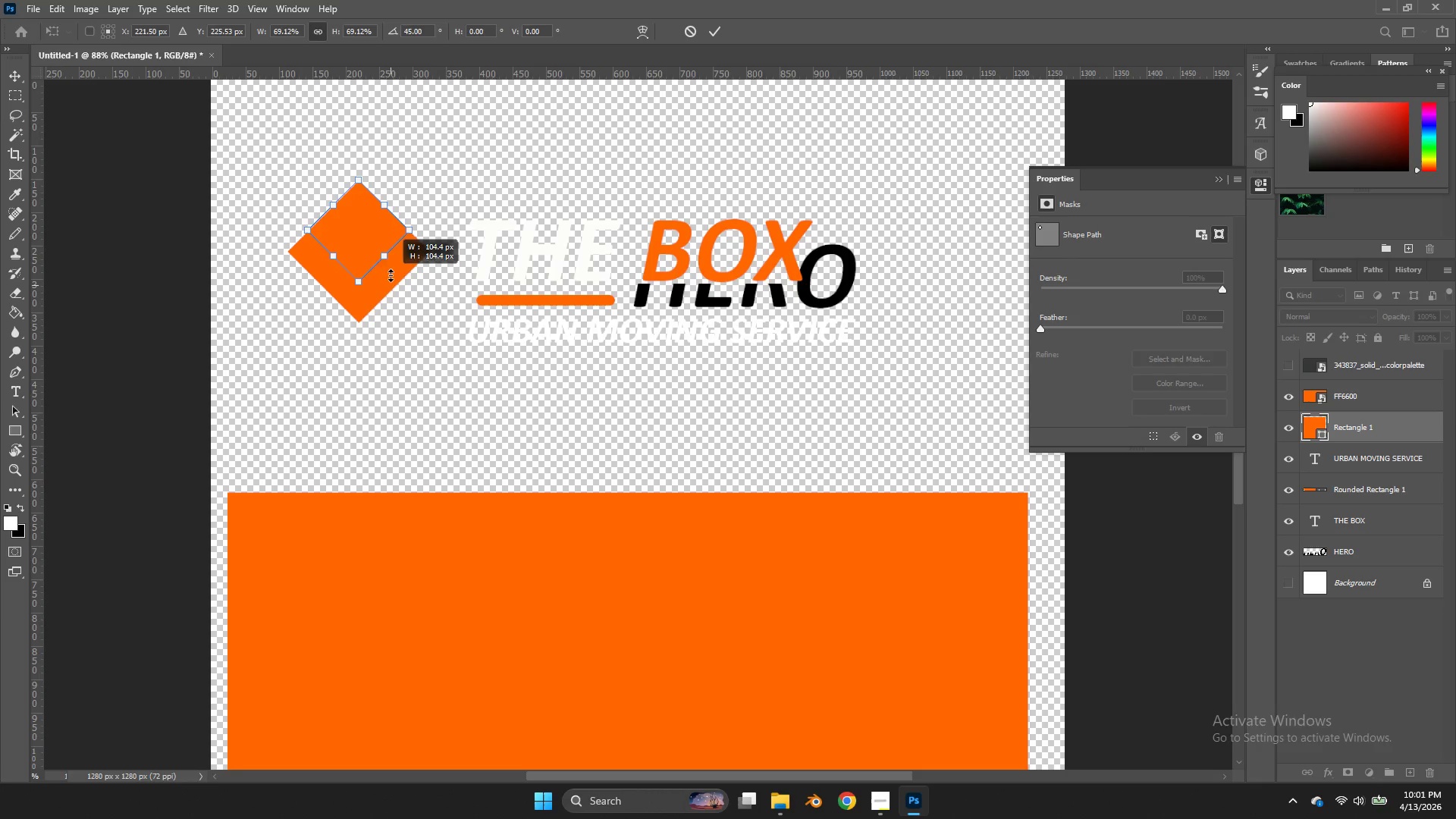 
hold_key(key=ControlLeft, duration=2.17)
 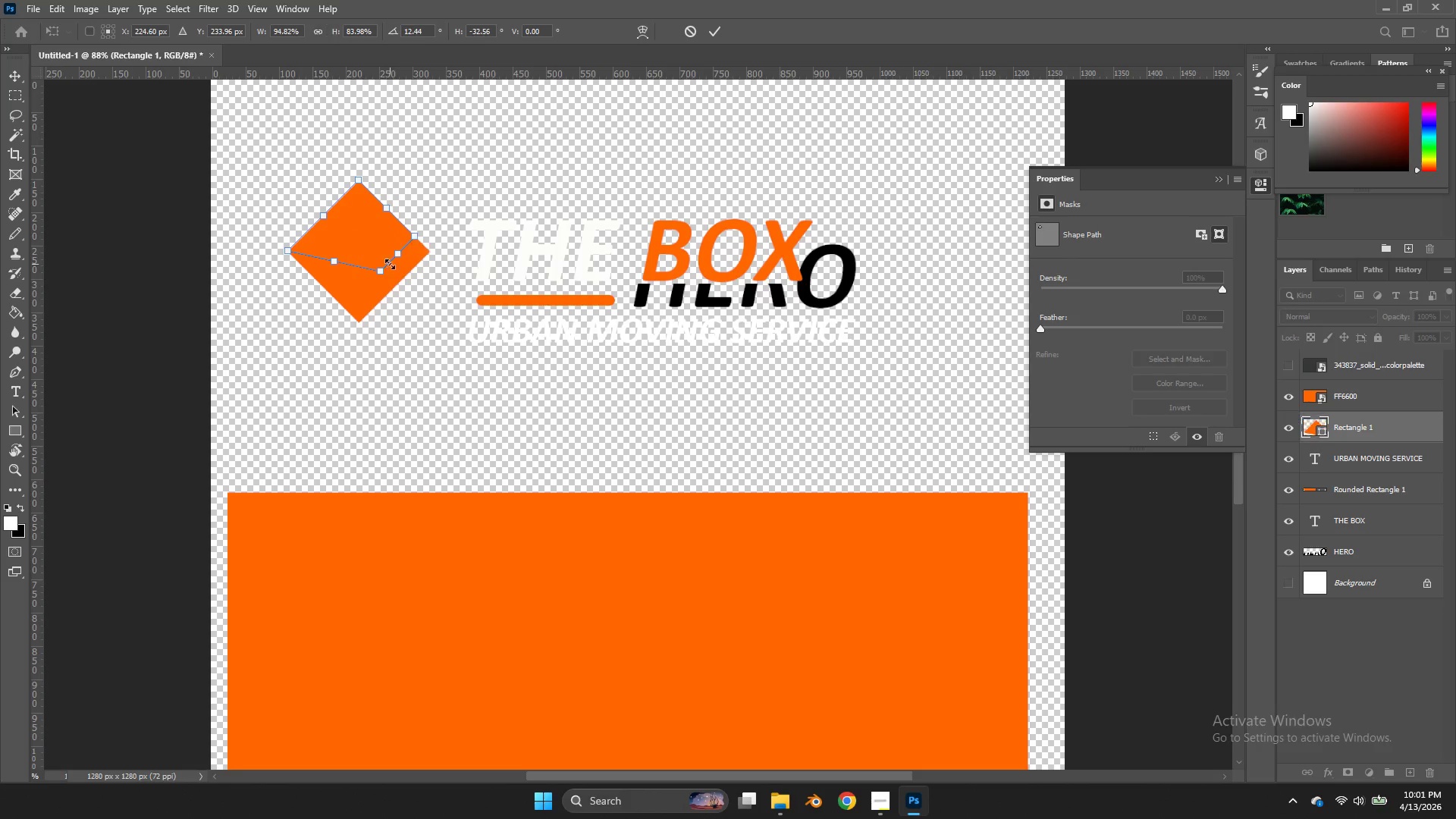 
key(Control+Z)
 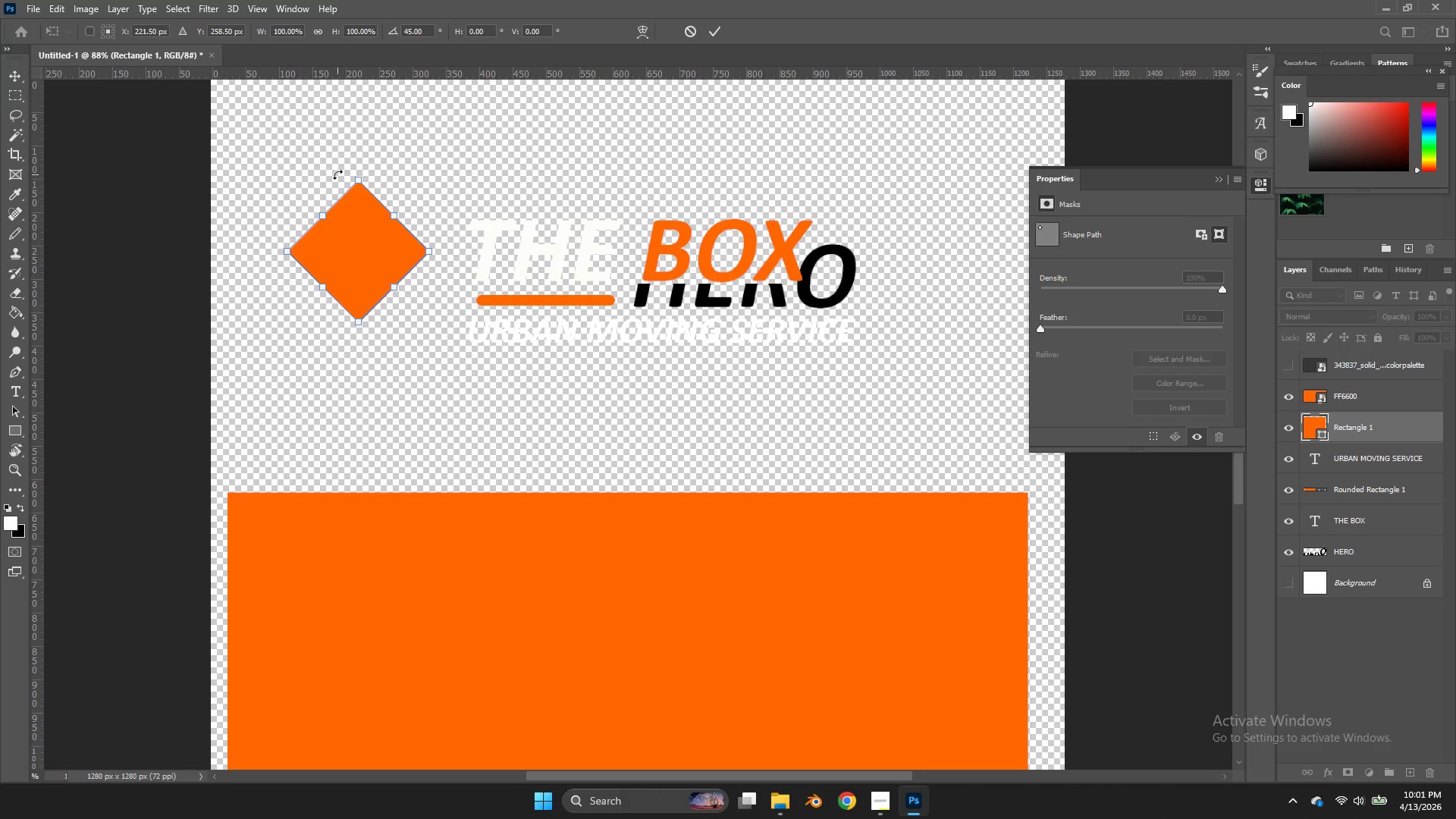 
left_click([714, 32])
 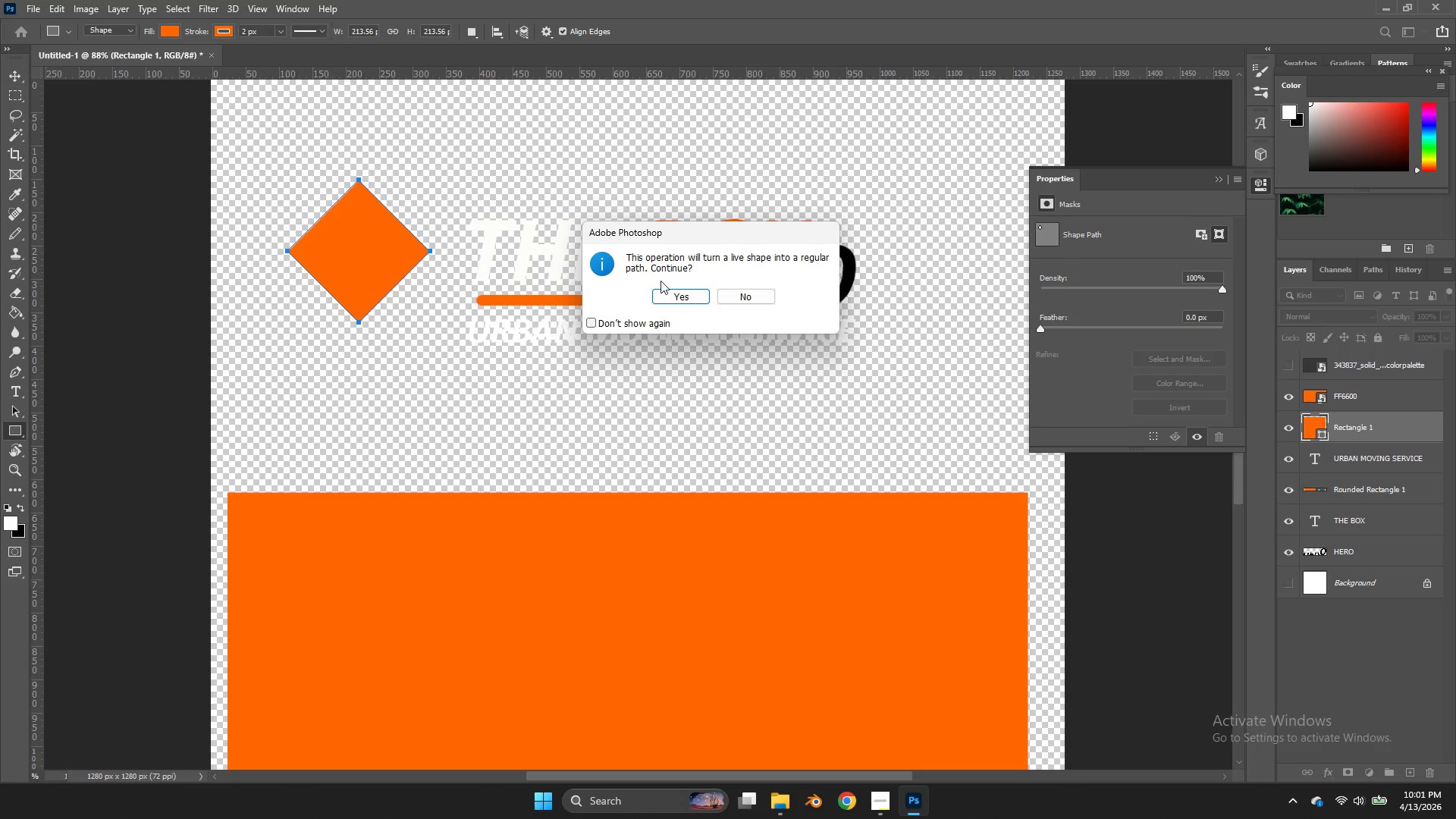 
double_click([675, 293])
 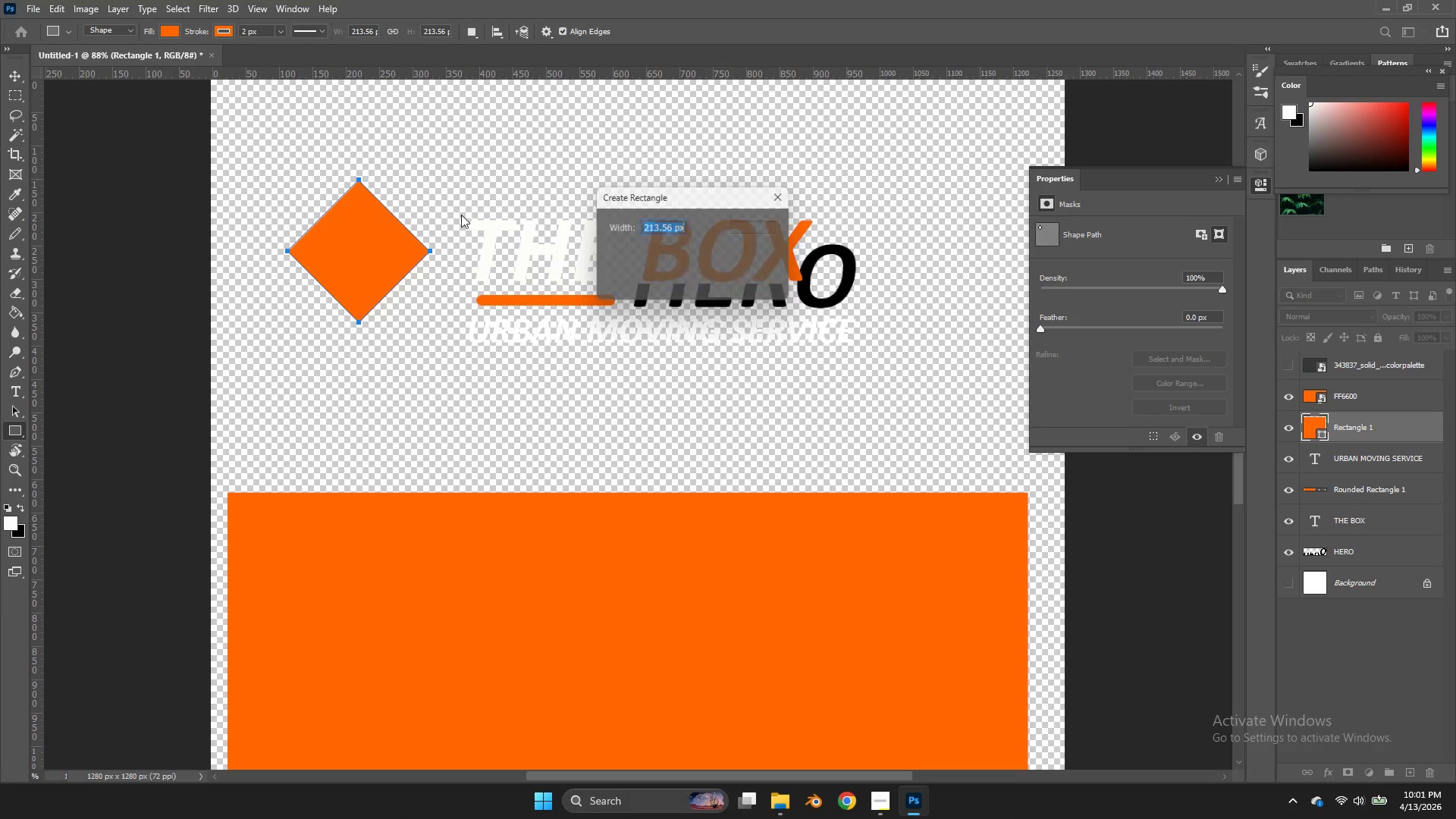 
key(Control+T)
 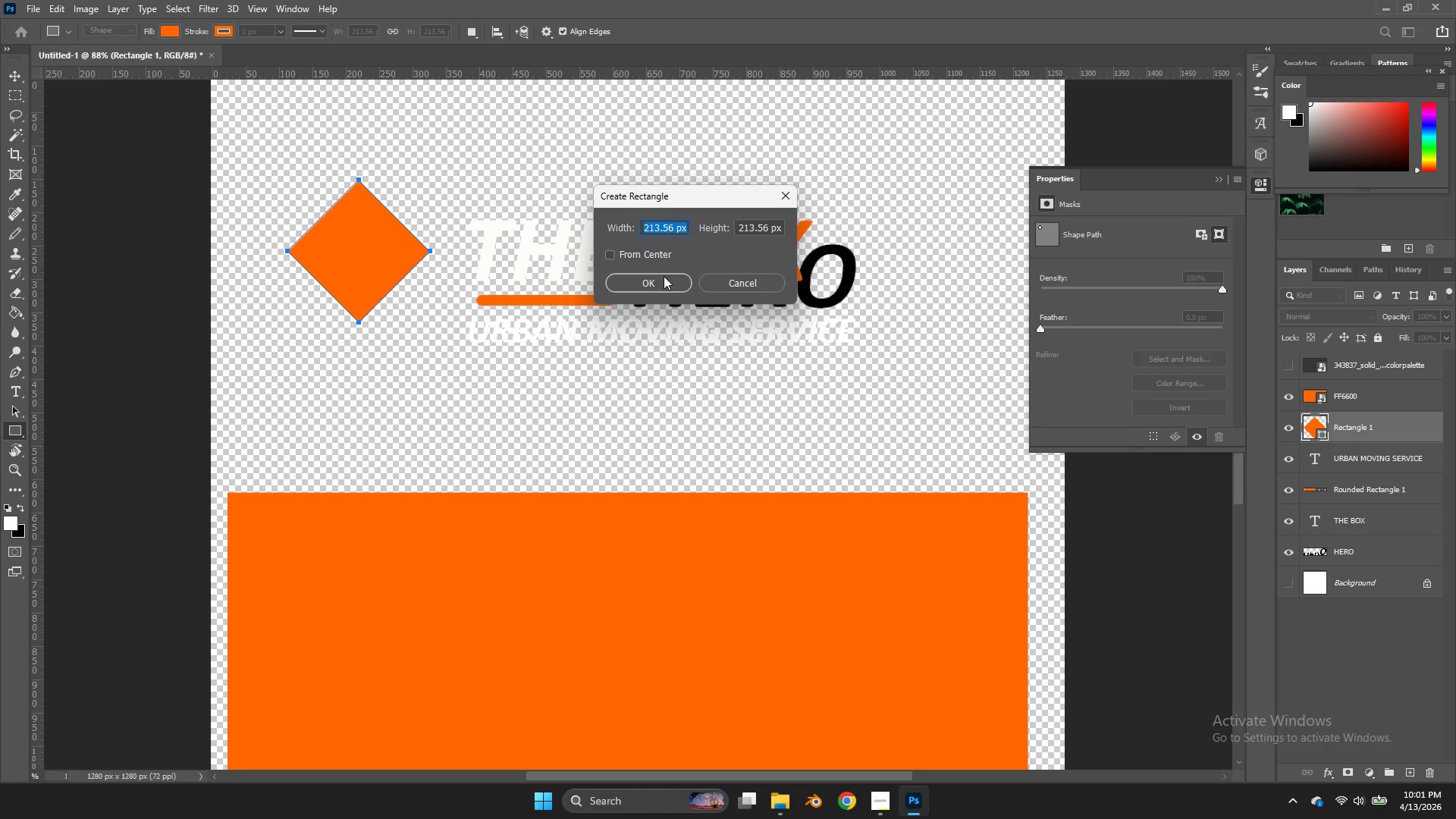 
double_click([664, 276])
 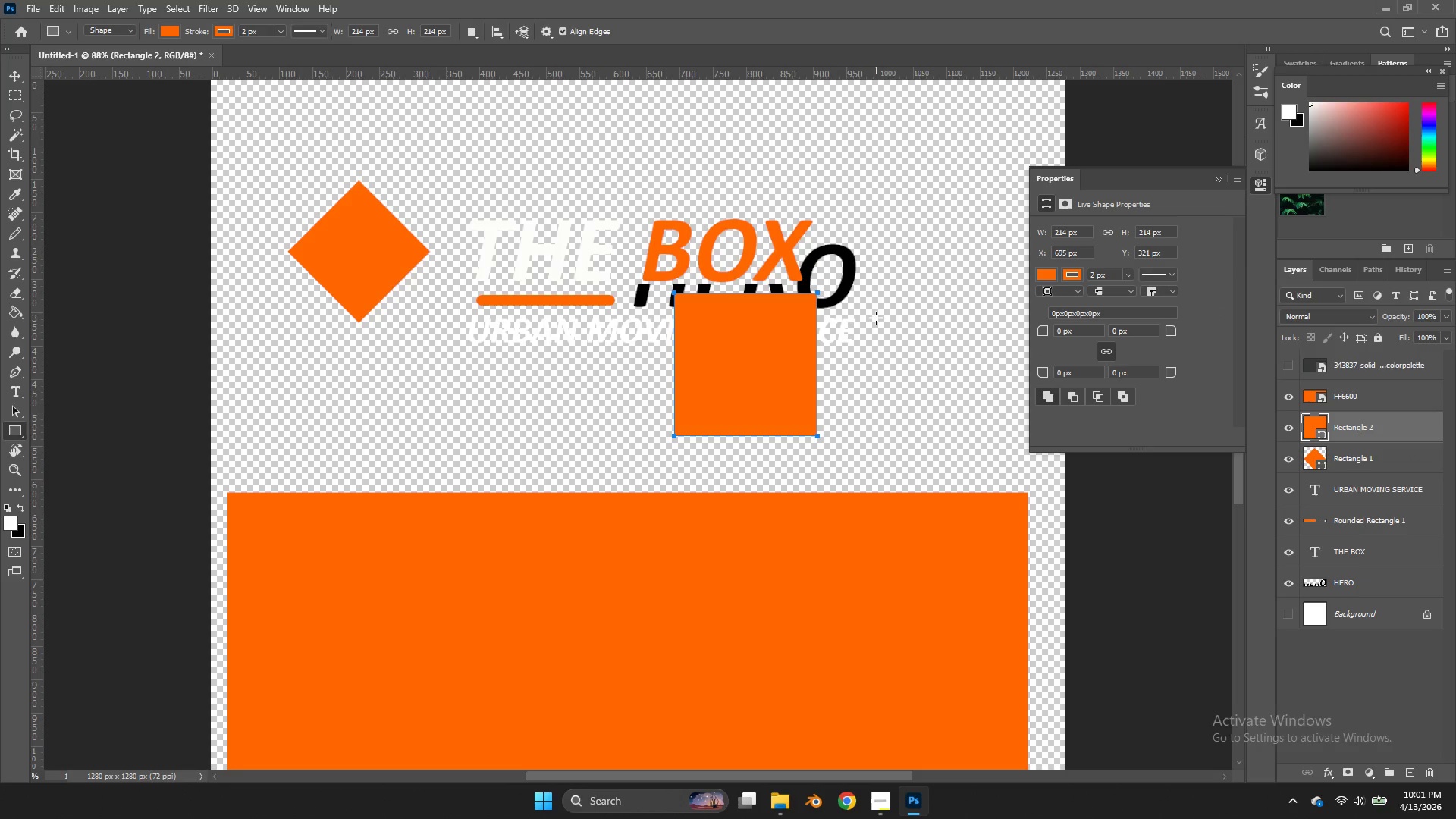 
key(Control+Z)
 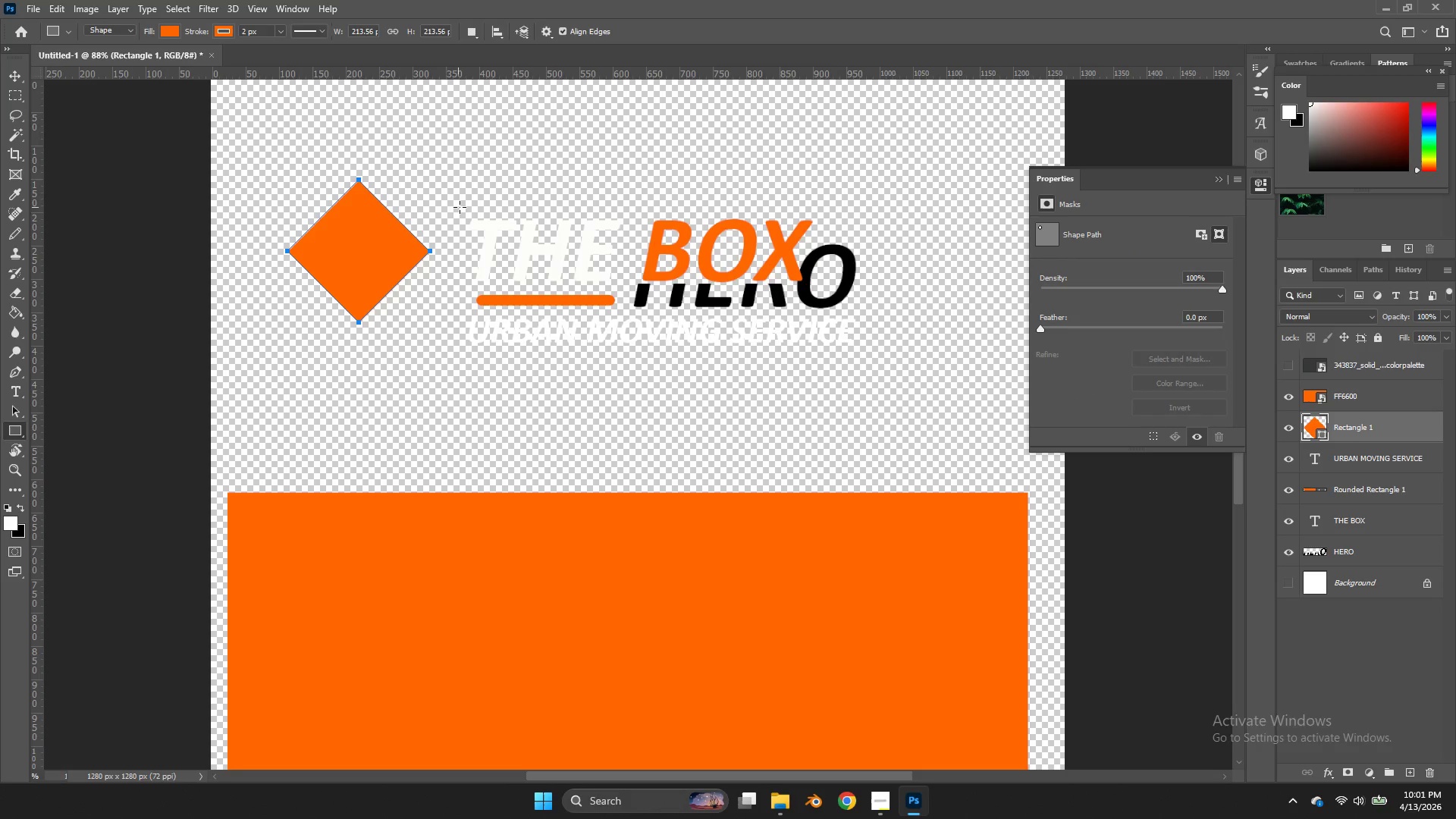 
hold_key(key=ControlLeft, duration=0.31)
 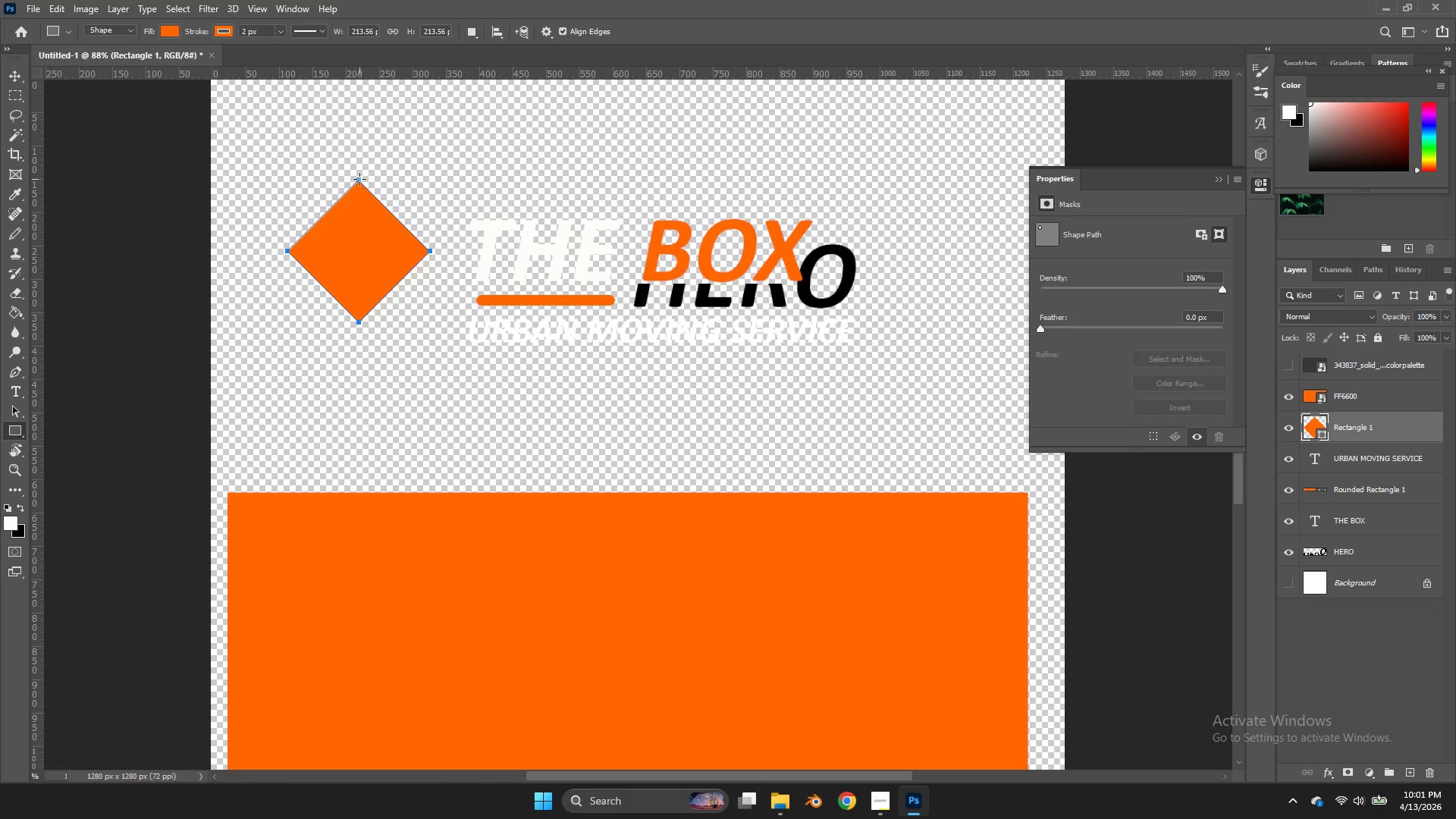 
hold_key(key=ControlLeft, duration=1.25)
left_click_drag(start_coordinate=[359, 179], to_coordinate=[362, 203])
 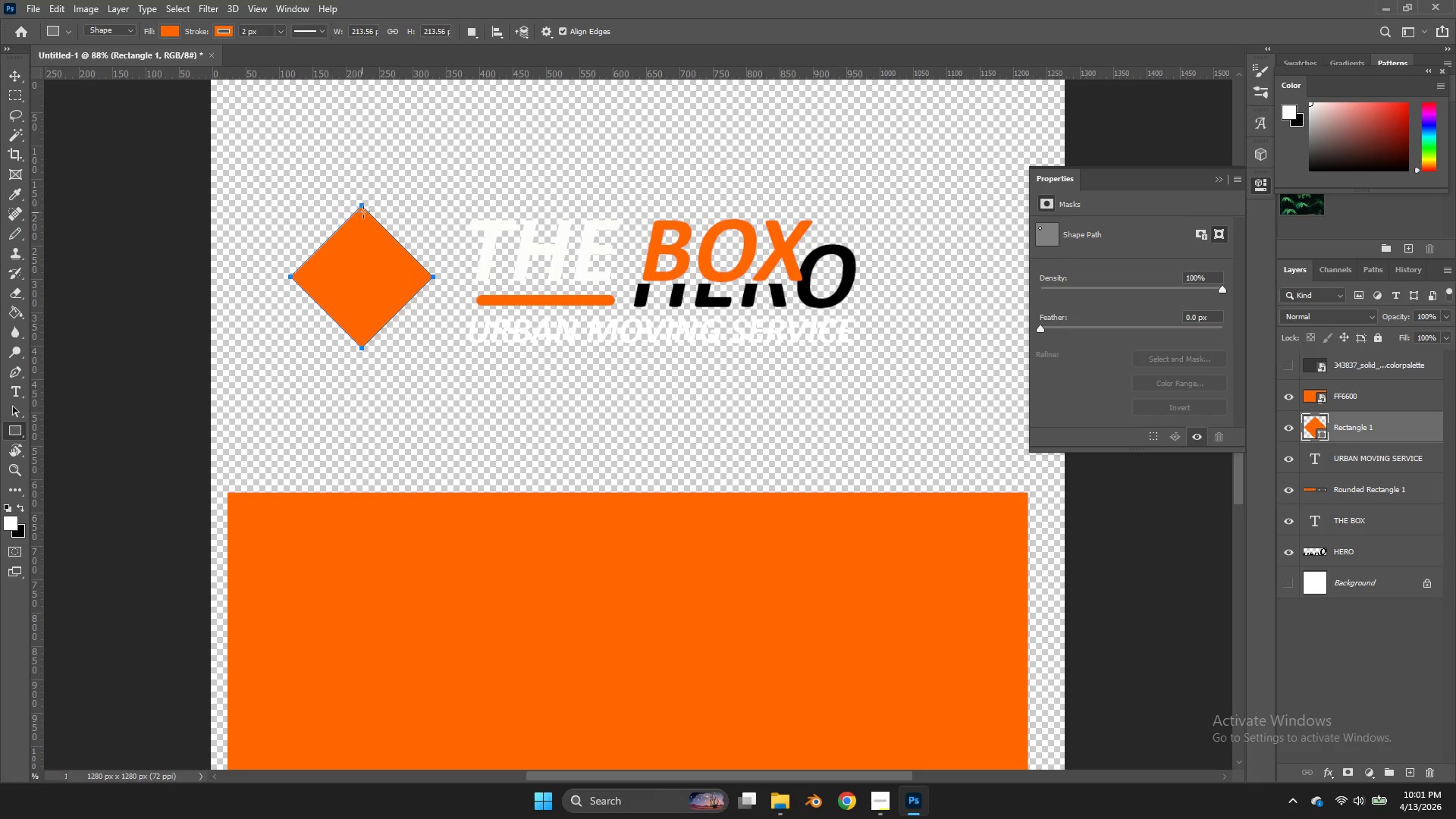 
hold_key(key=ShiftLeft, duration=0.48)
 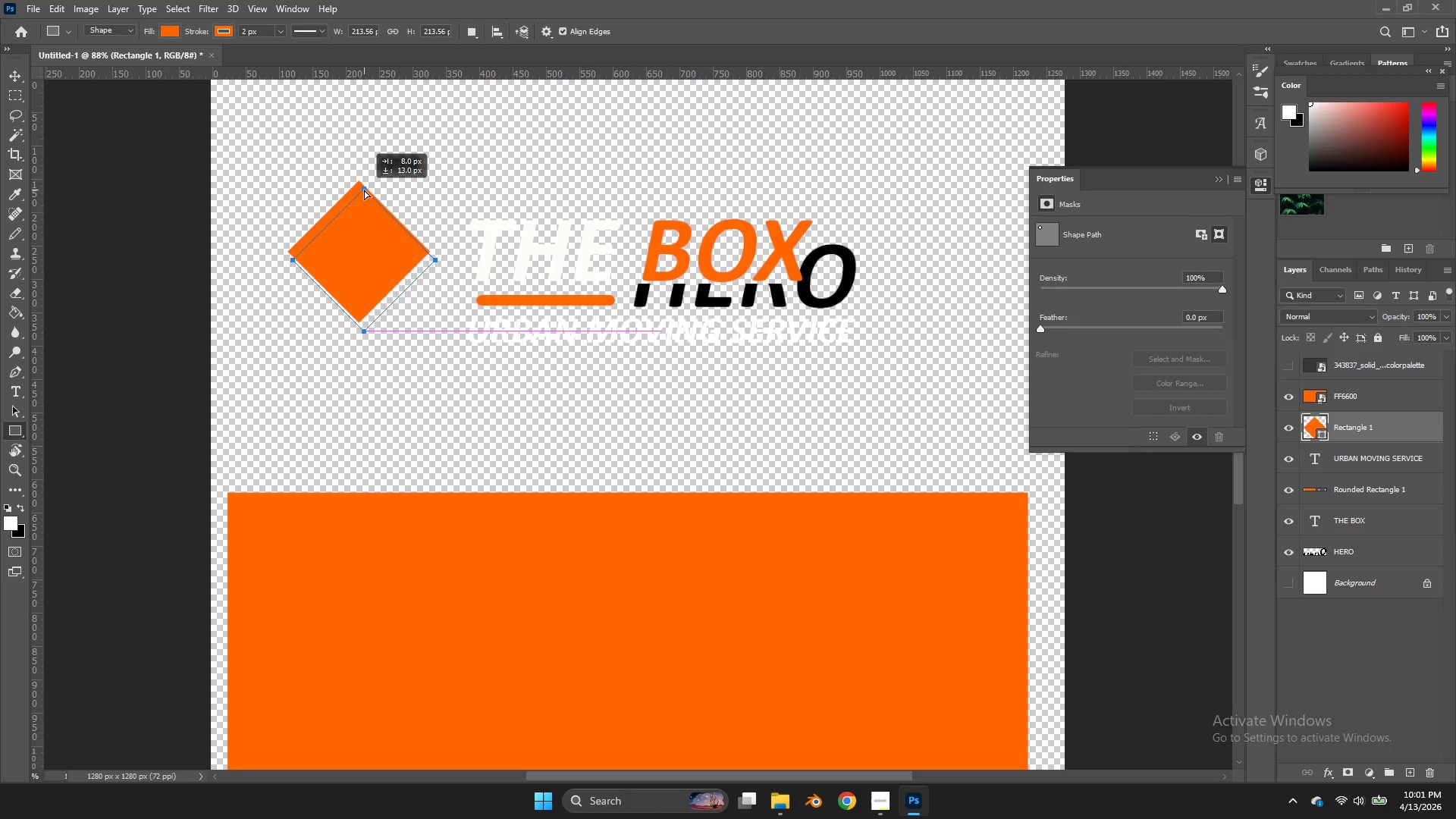 
hold_key(key=AltLeft, duration=0.61)
 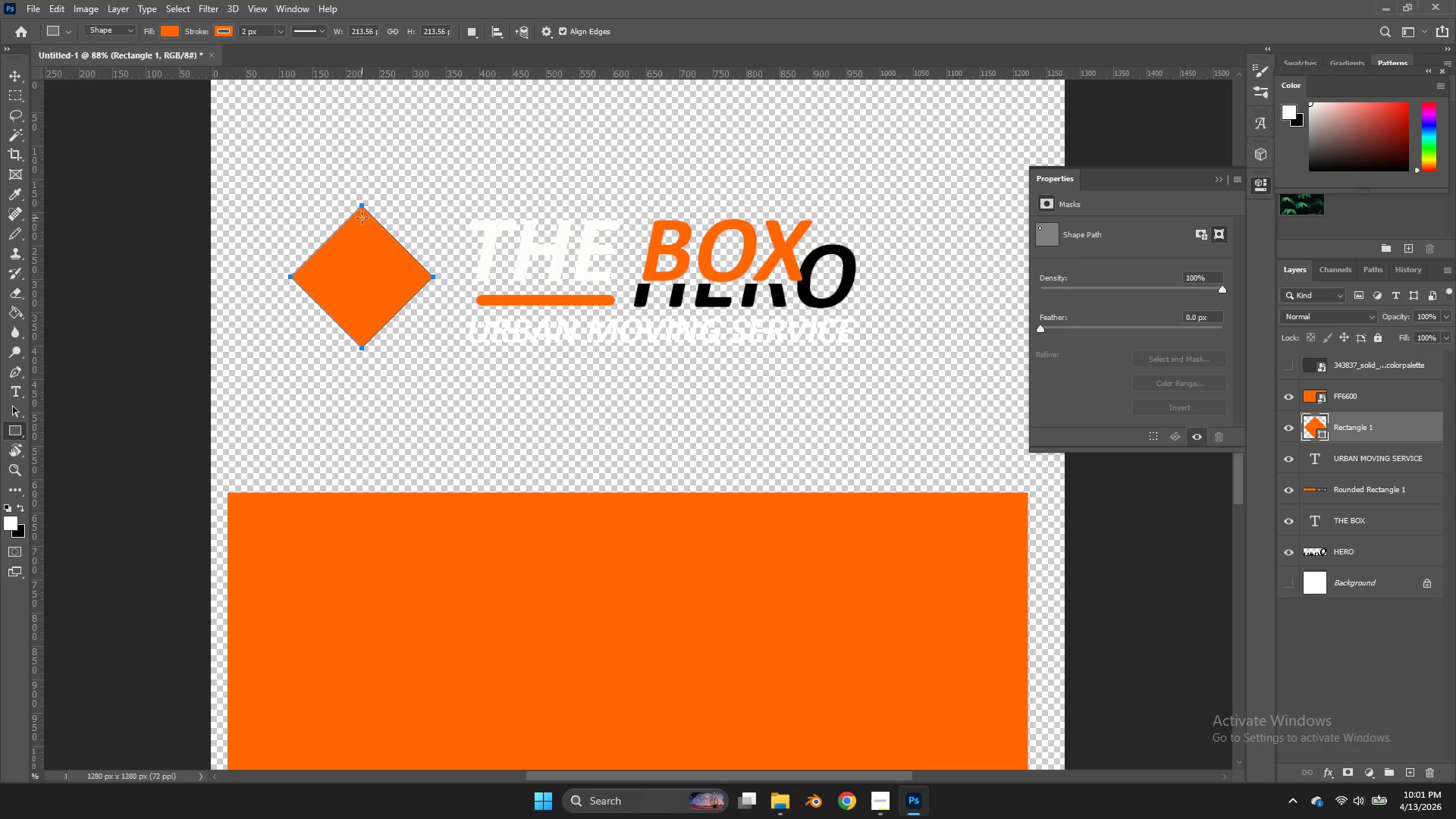 
key(Control+T)
 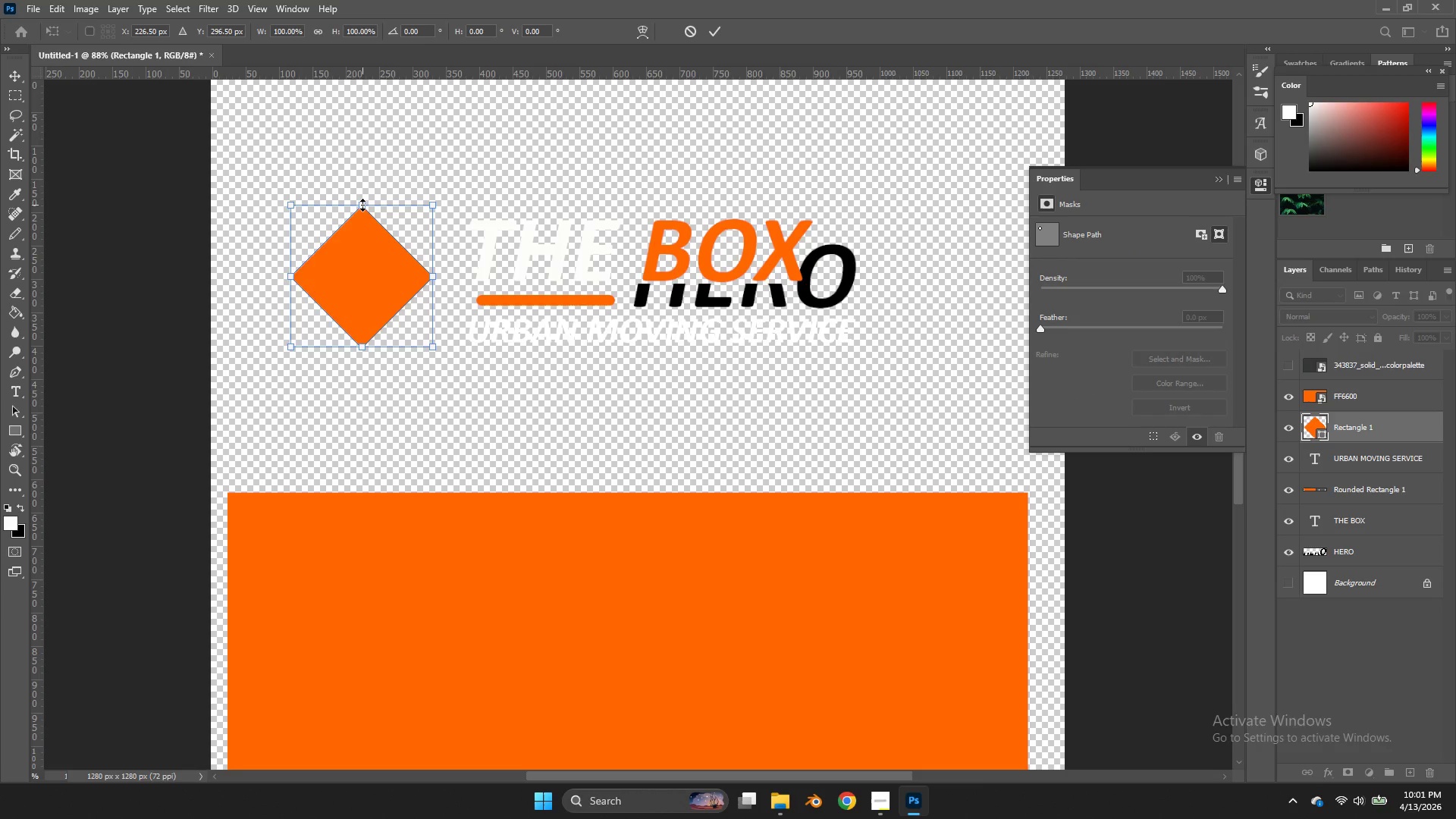 
hold_key(key=AltLeft, duration=2.45)
left_click_drag(start_coordinate=[362, 205], to_coordinate=[366, 228])
 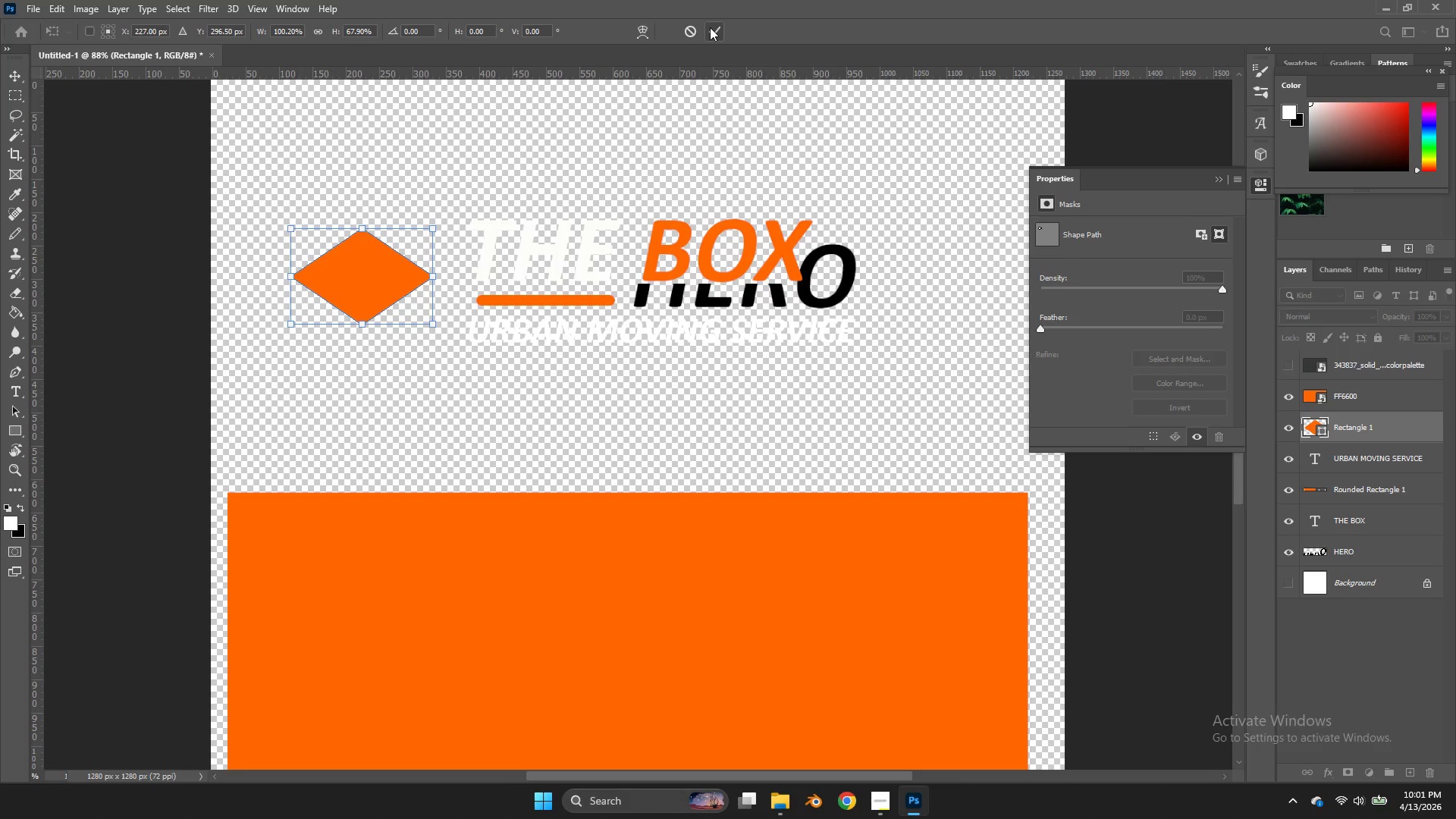 
left_click([710, 27])
 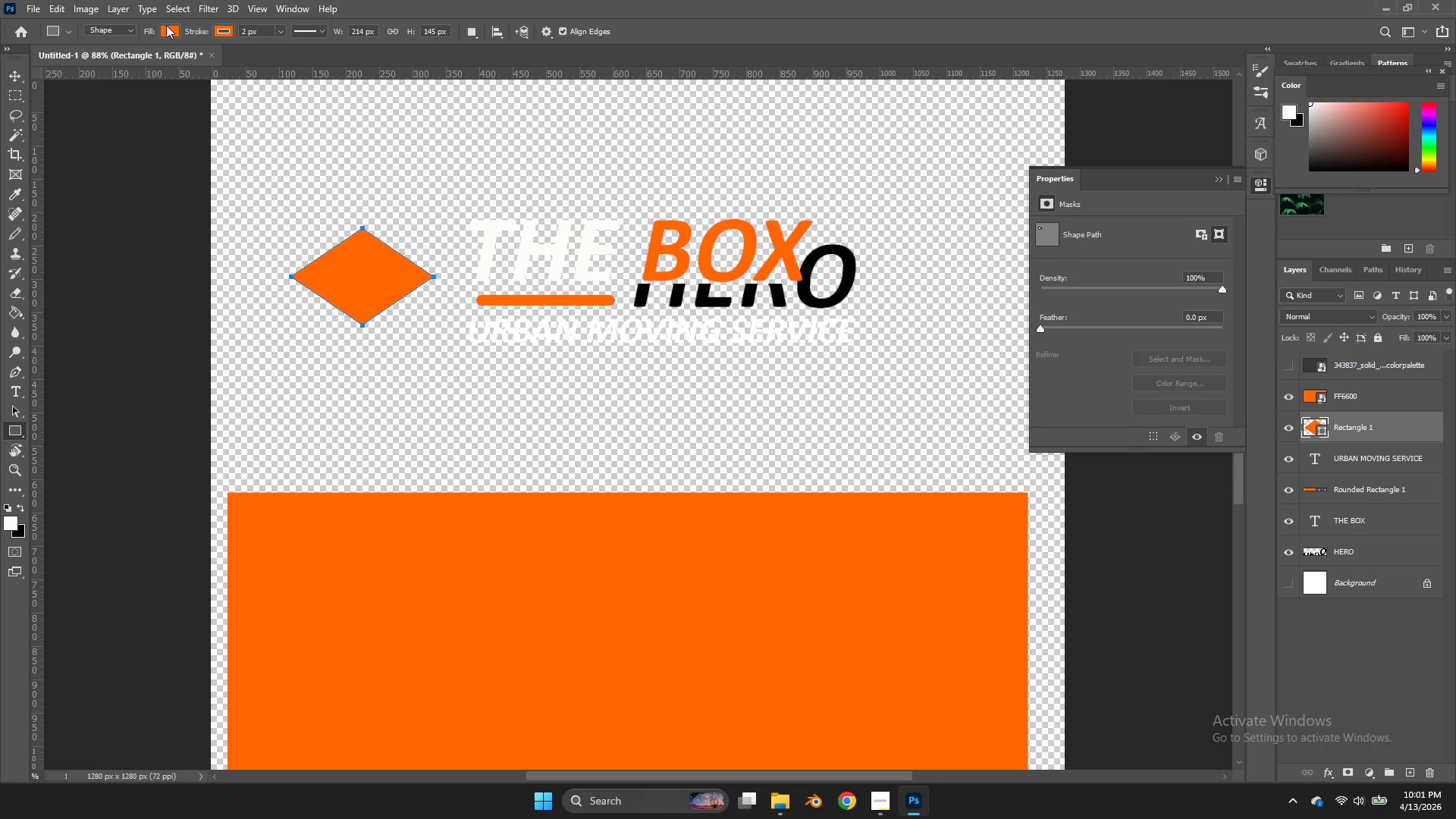 
double_click([168, 26])
 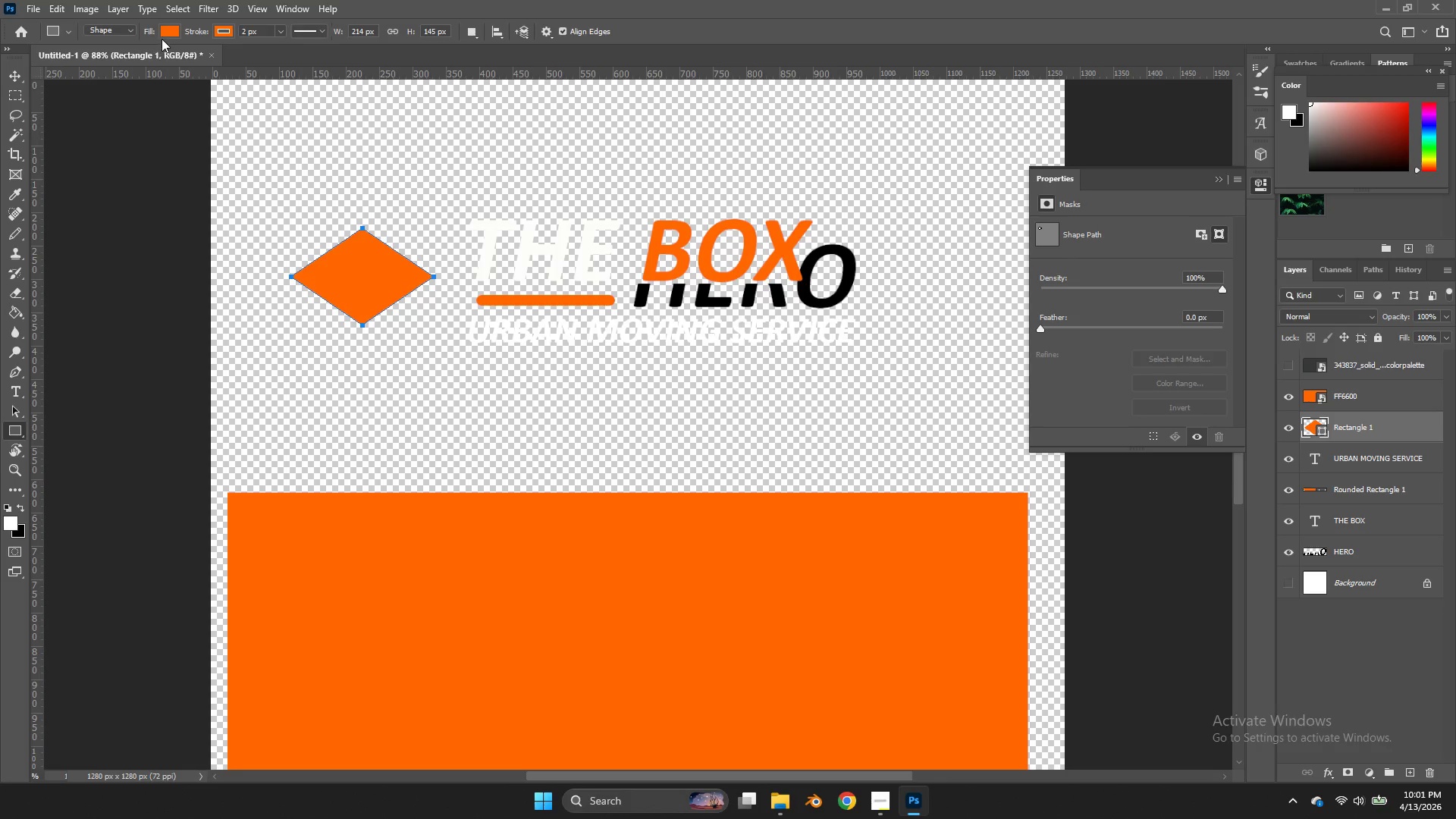 
left_click([168, 26])
 